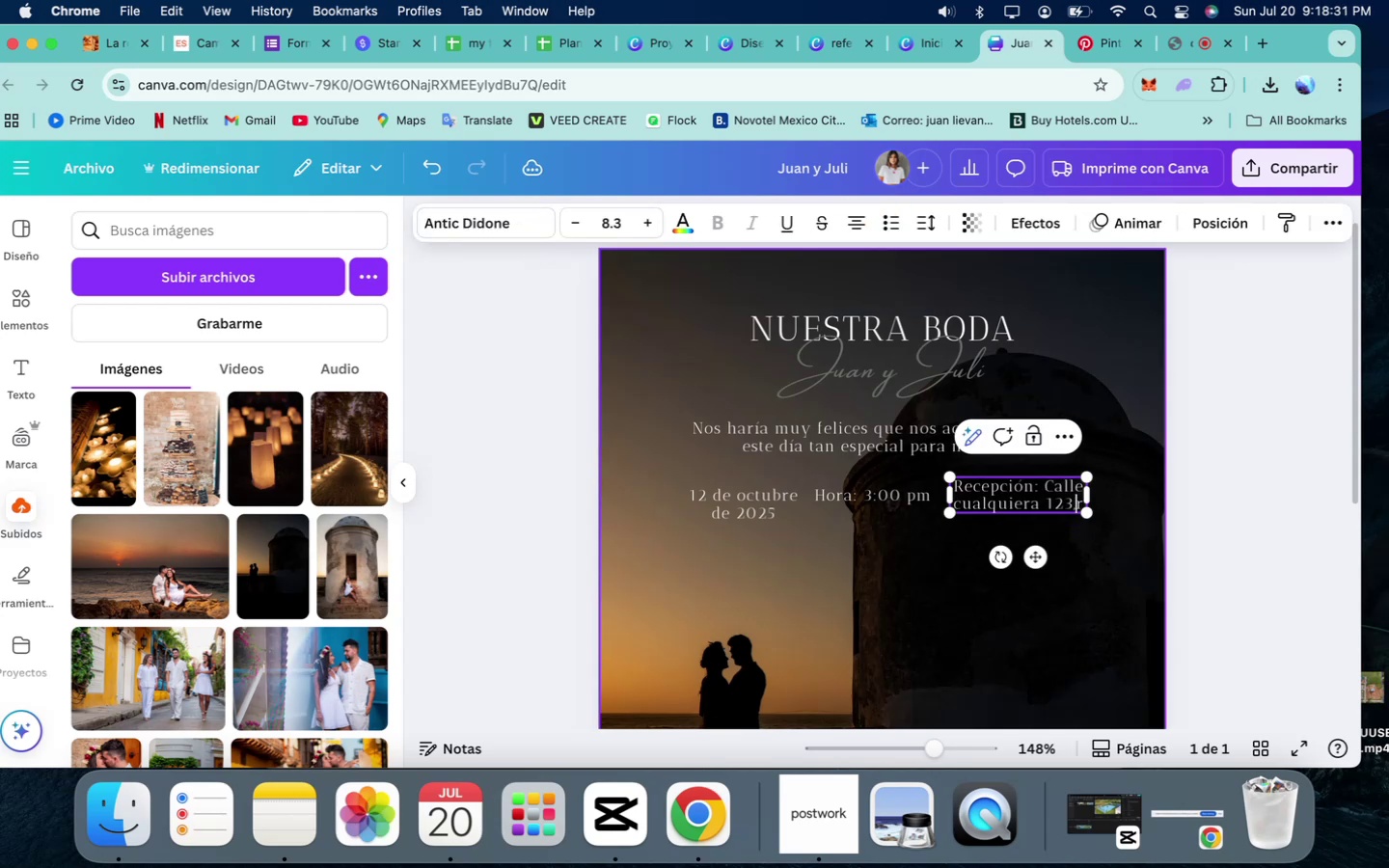 
hold_key(key=Backspace, duration=0.95)
 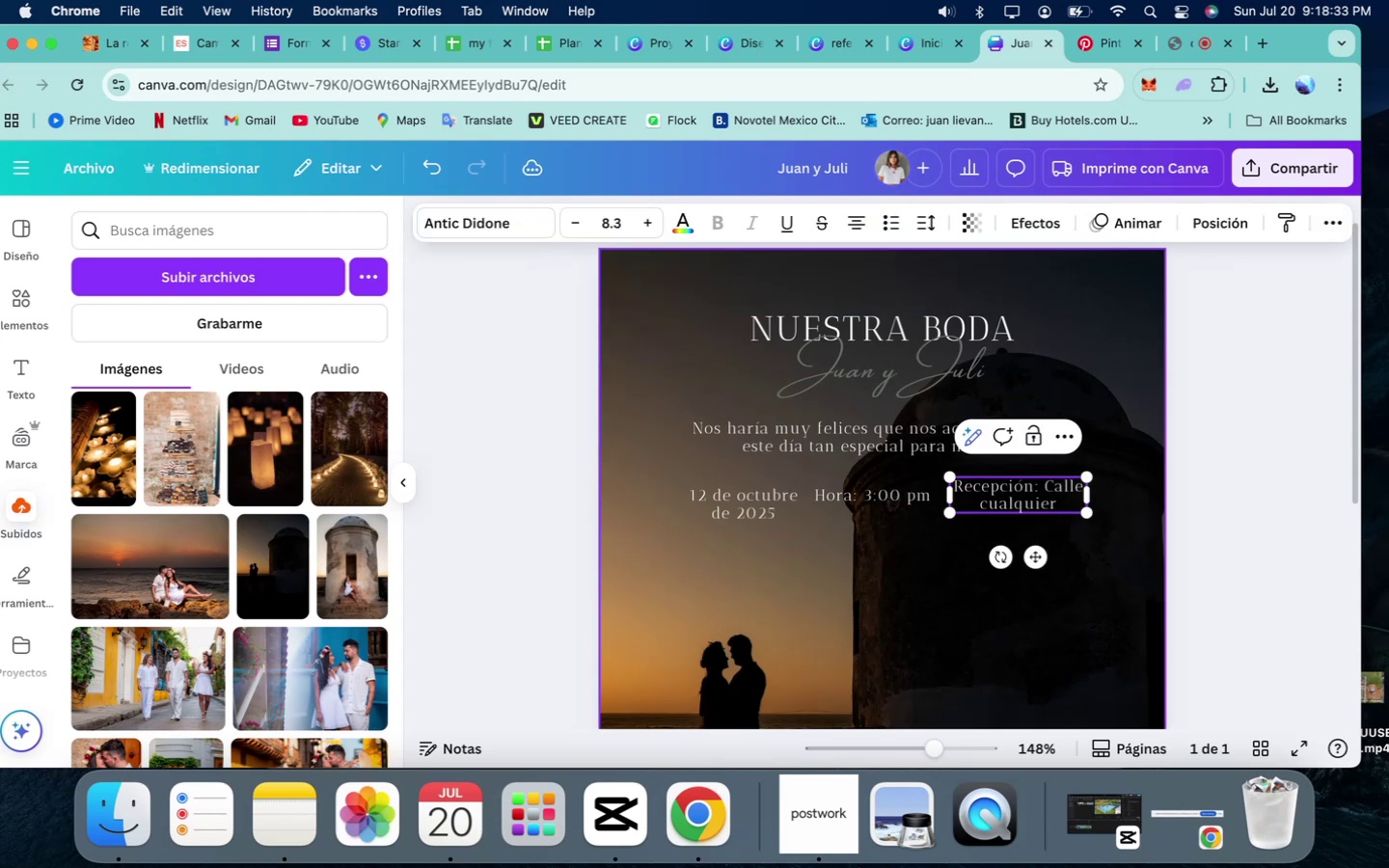 
key(ArrowRight)
 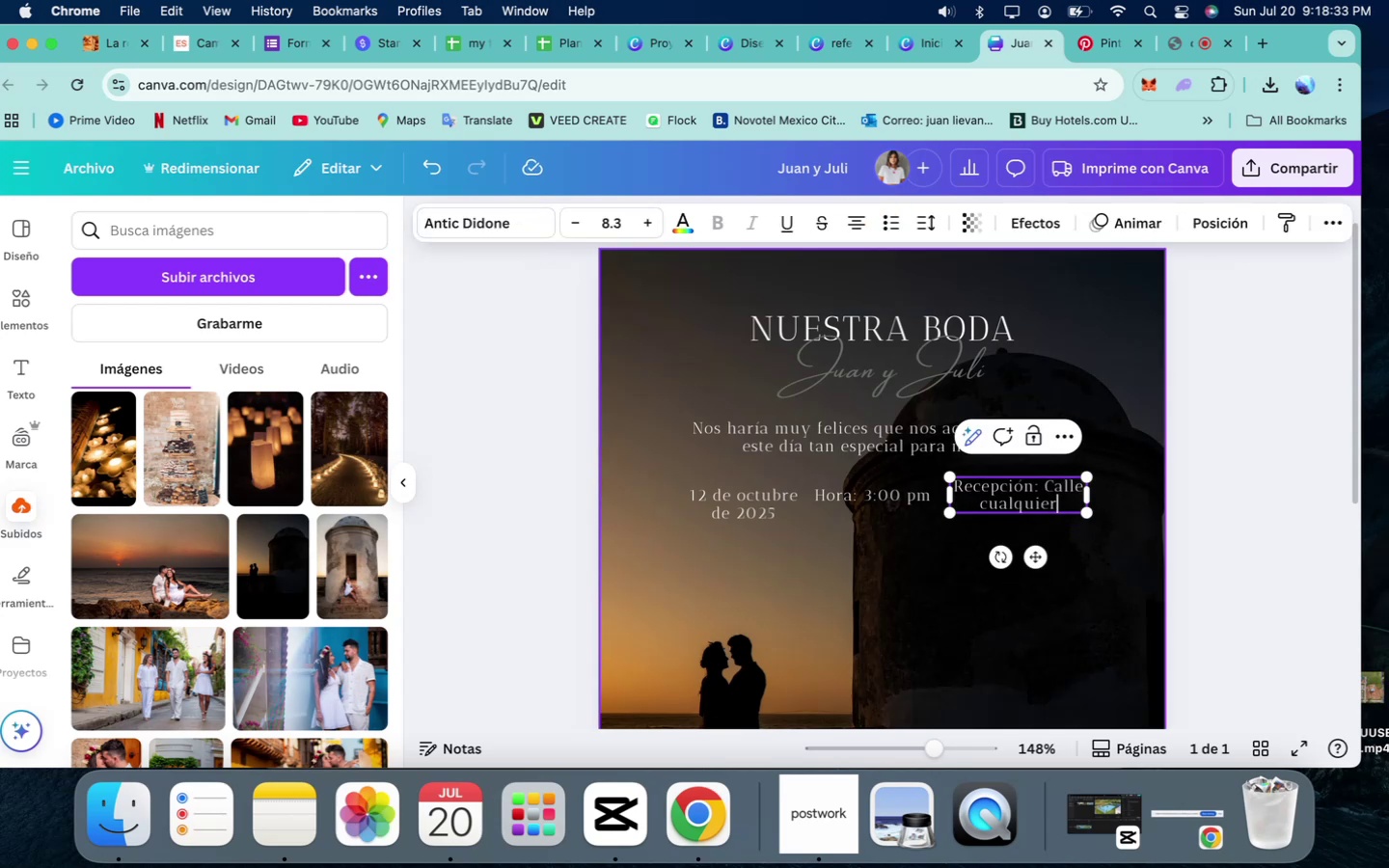 
hold_key(key=Backspace, duration=0.87)
 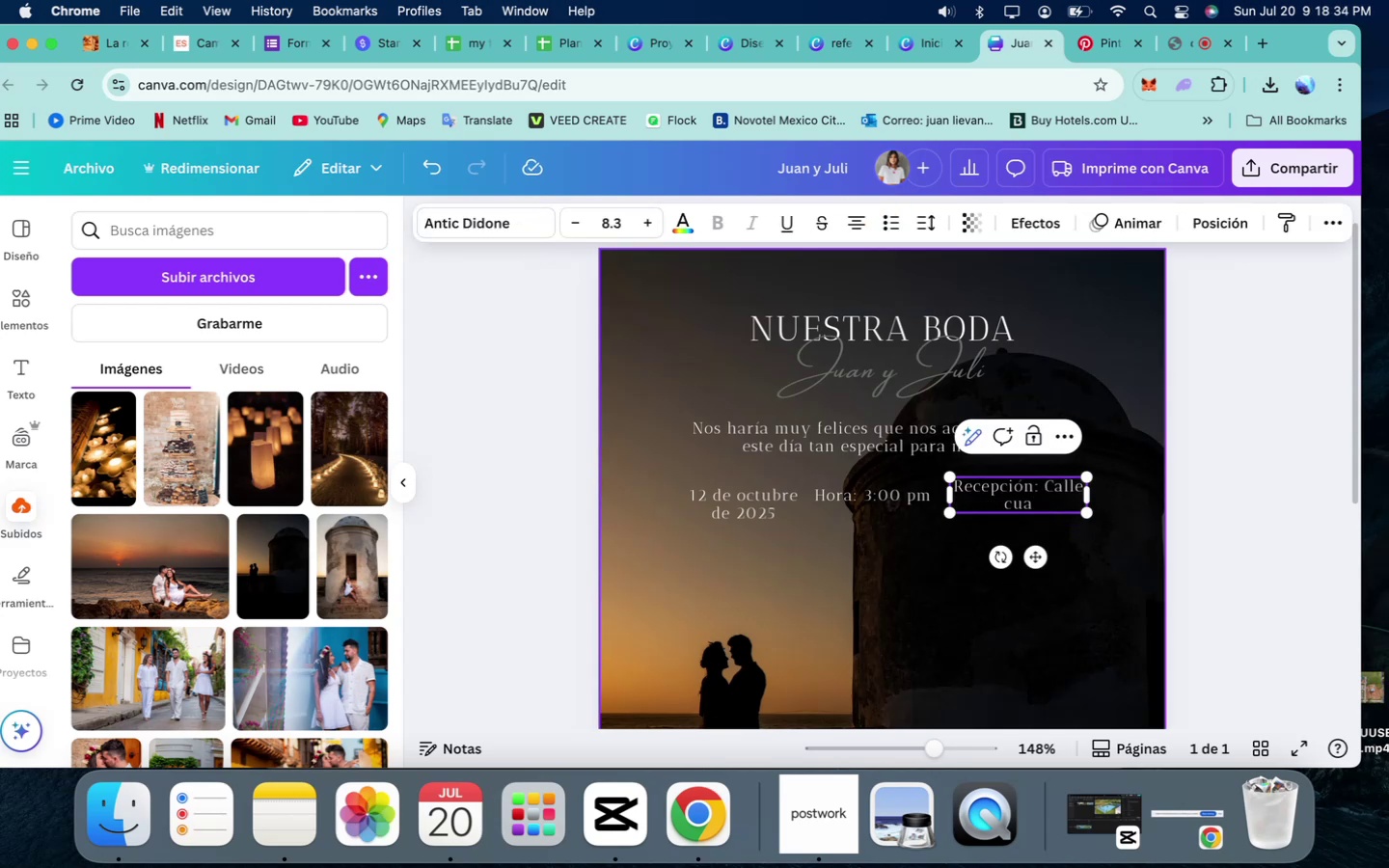 
key(Backspace)
key(Backspace)
key(Backspace)
key(Backspace)
key(Backspace)
key(Backspace)
key(Backspace)
key(Backspace)
key(Backspace)
type(Hotel )
 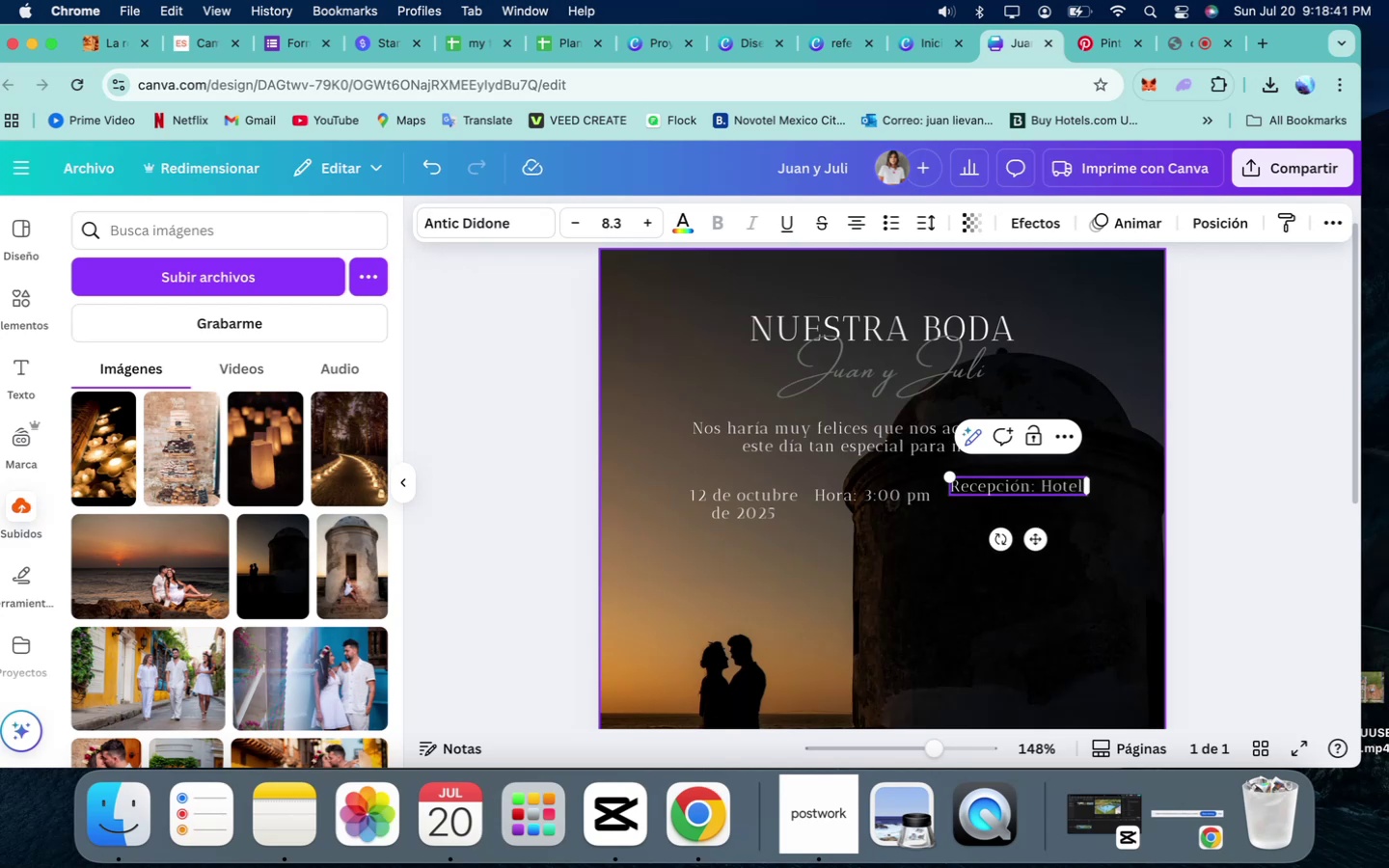 
key(ArrowDown)
 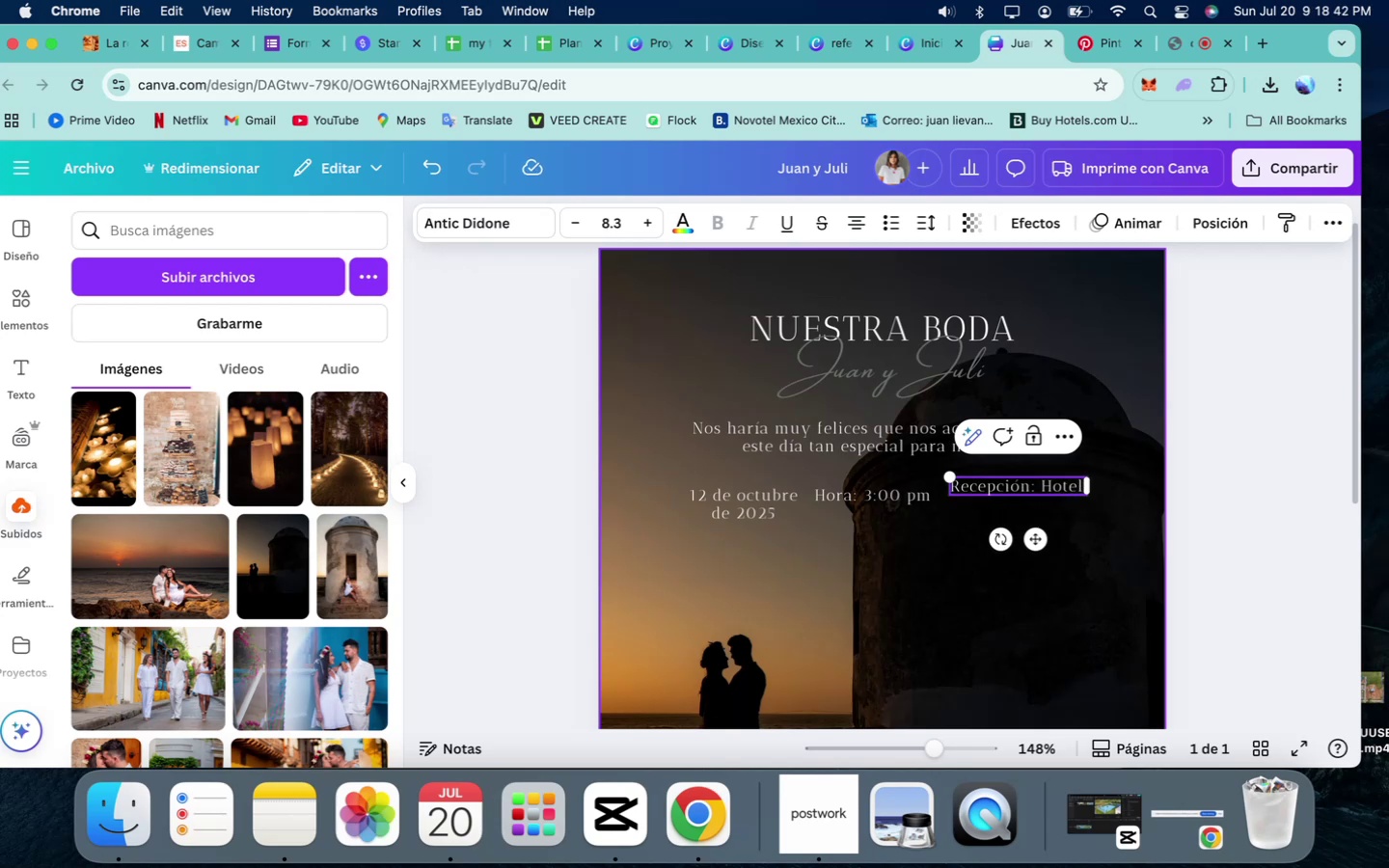 
type(Infinito Tatacoa)
 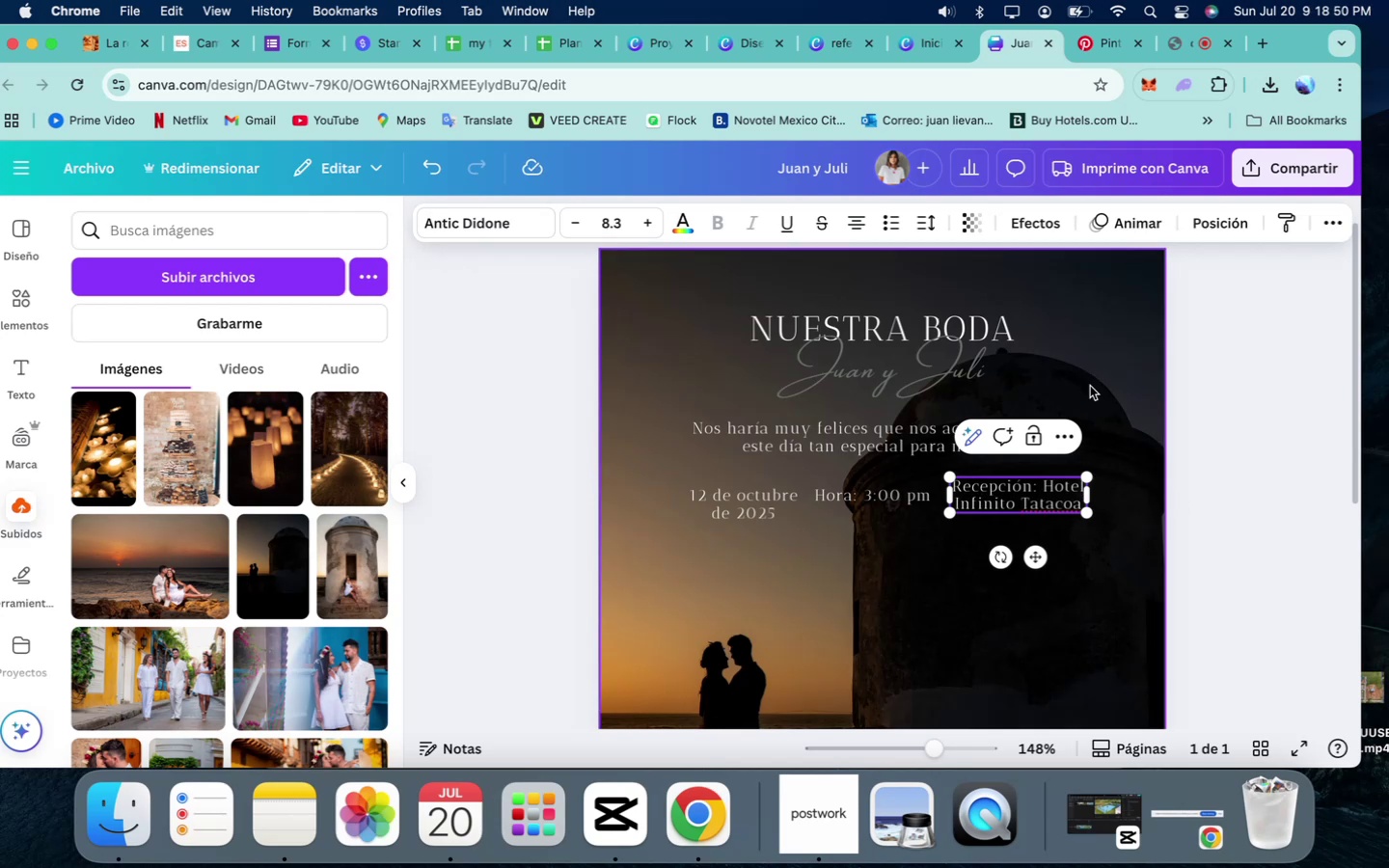 
left_click([1090, 386])
 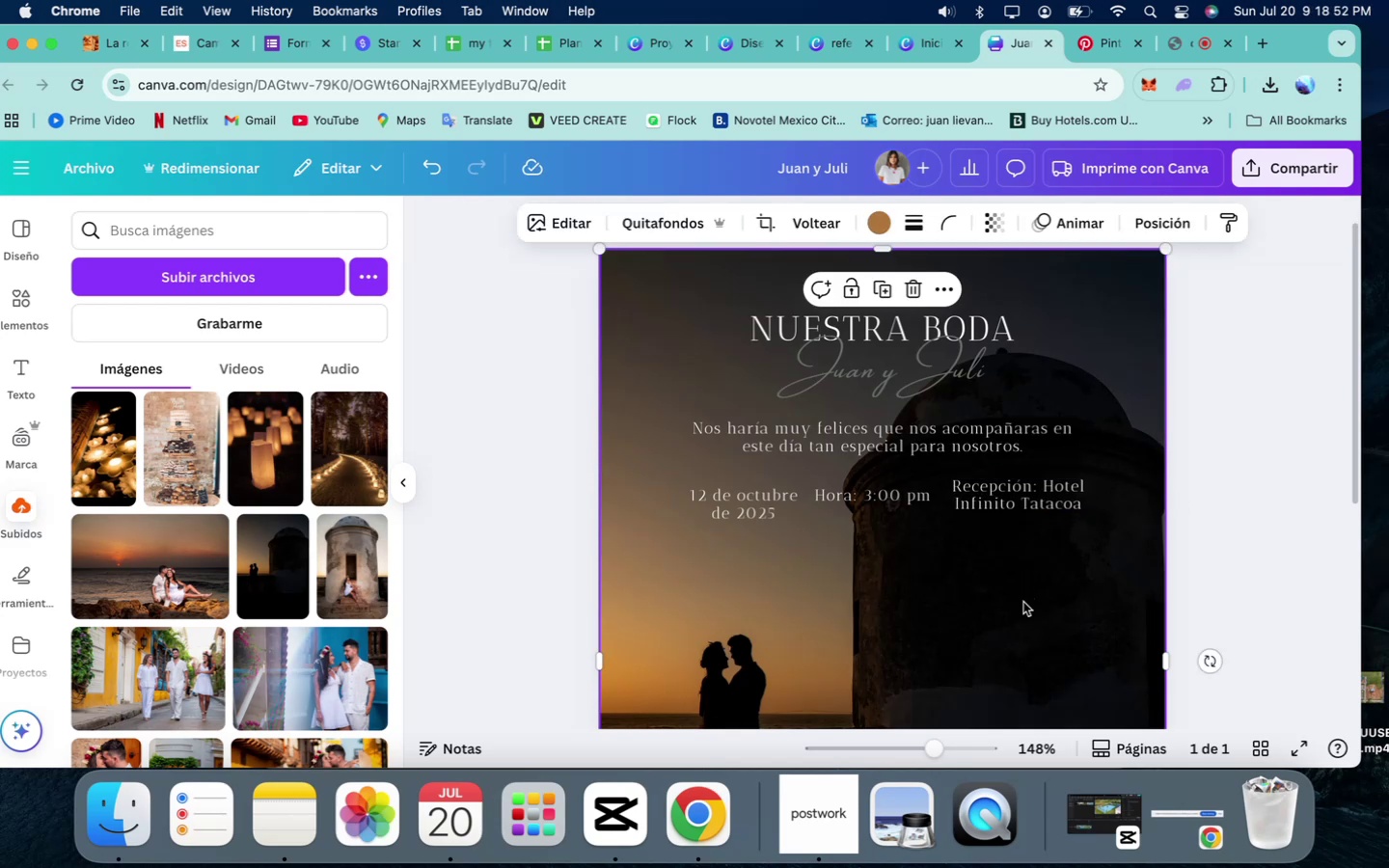 
scroll: coordinate [1023, 610], scroll_direction: down, amount: 16.0
 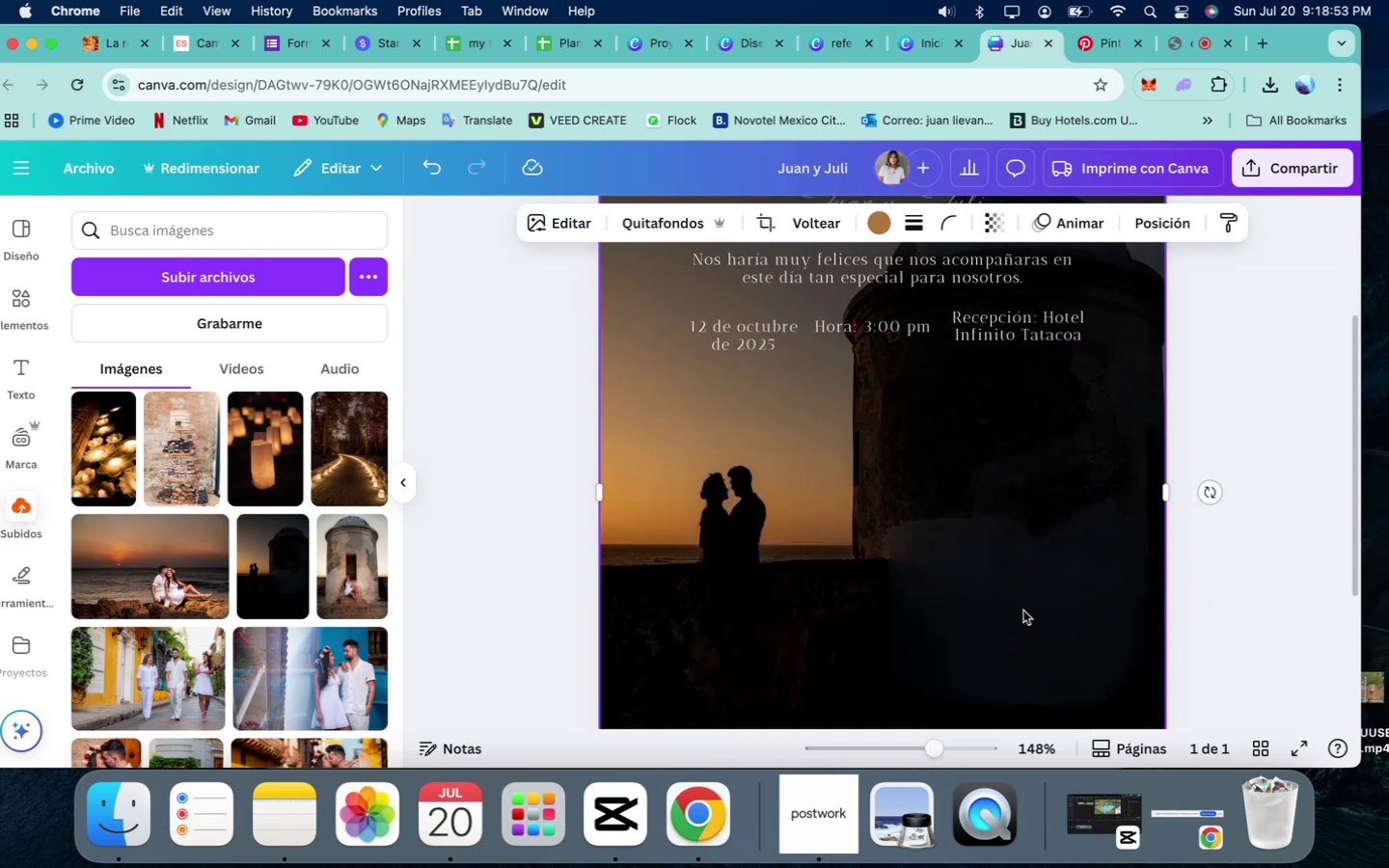 
scroll: coordinate [1023, 610], scroll_direction: up, amount: 17.0
 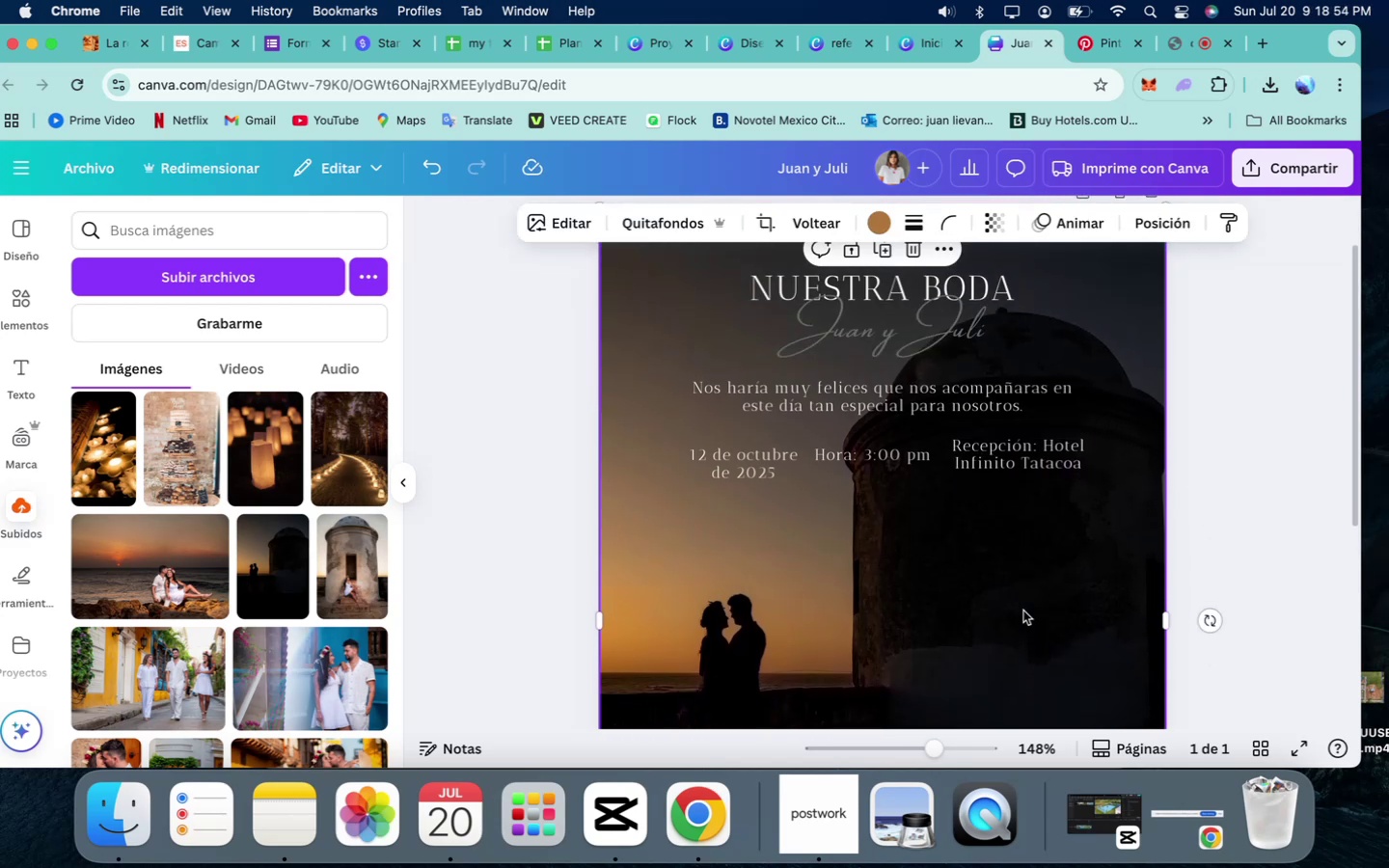 
scroll: coordinate [1023, 610], scroll_direction: down, amount: 55.0
 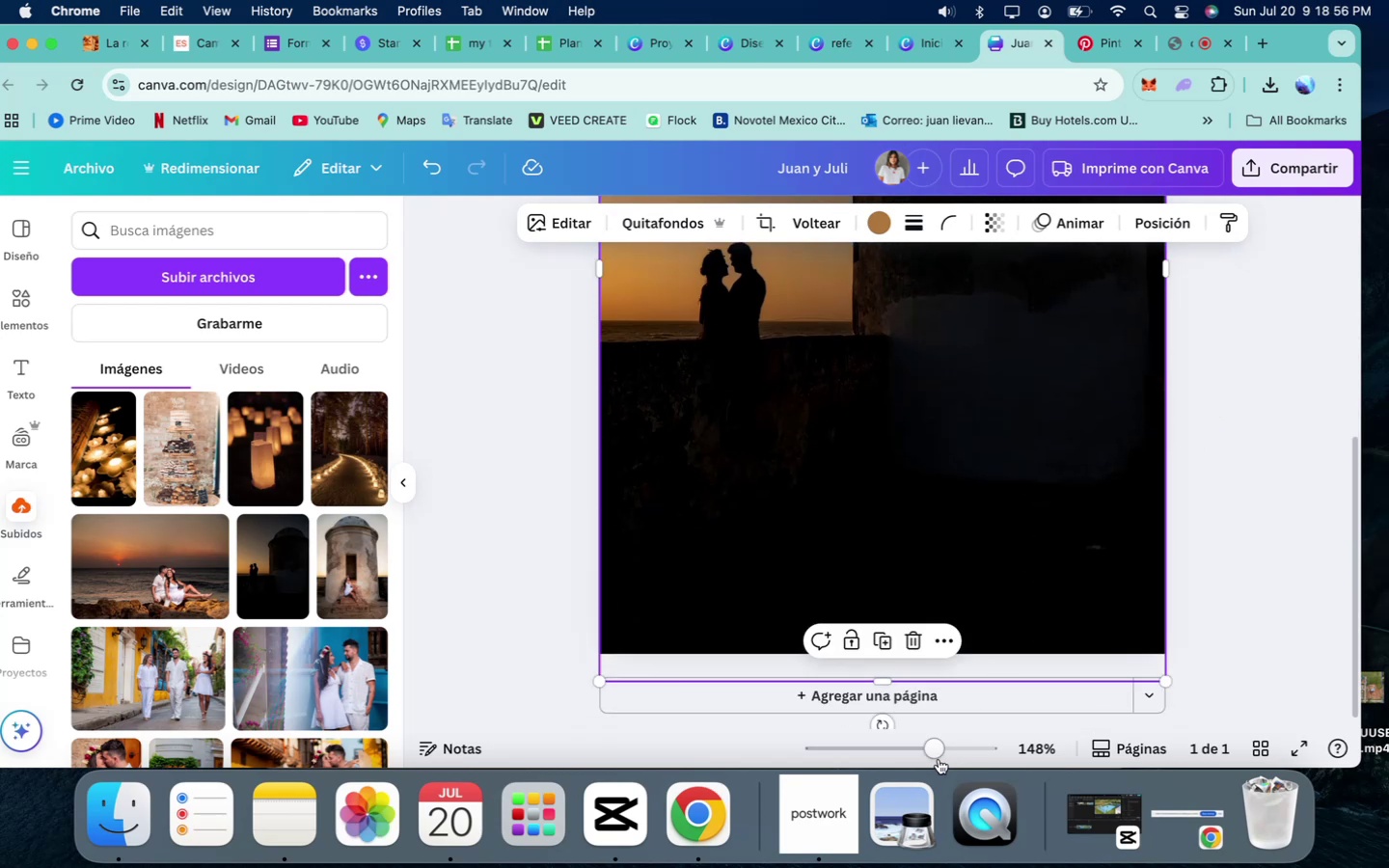 
left_click_drag(start_coordinate=[941, 753], to_coordinate=[905, 756])
 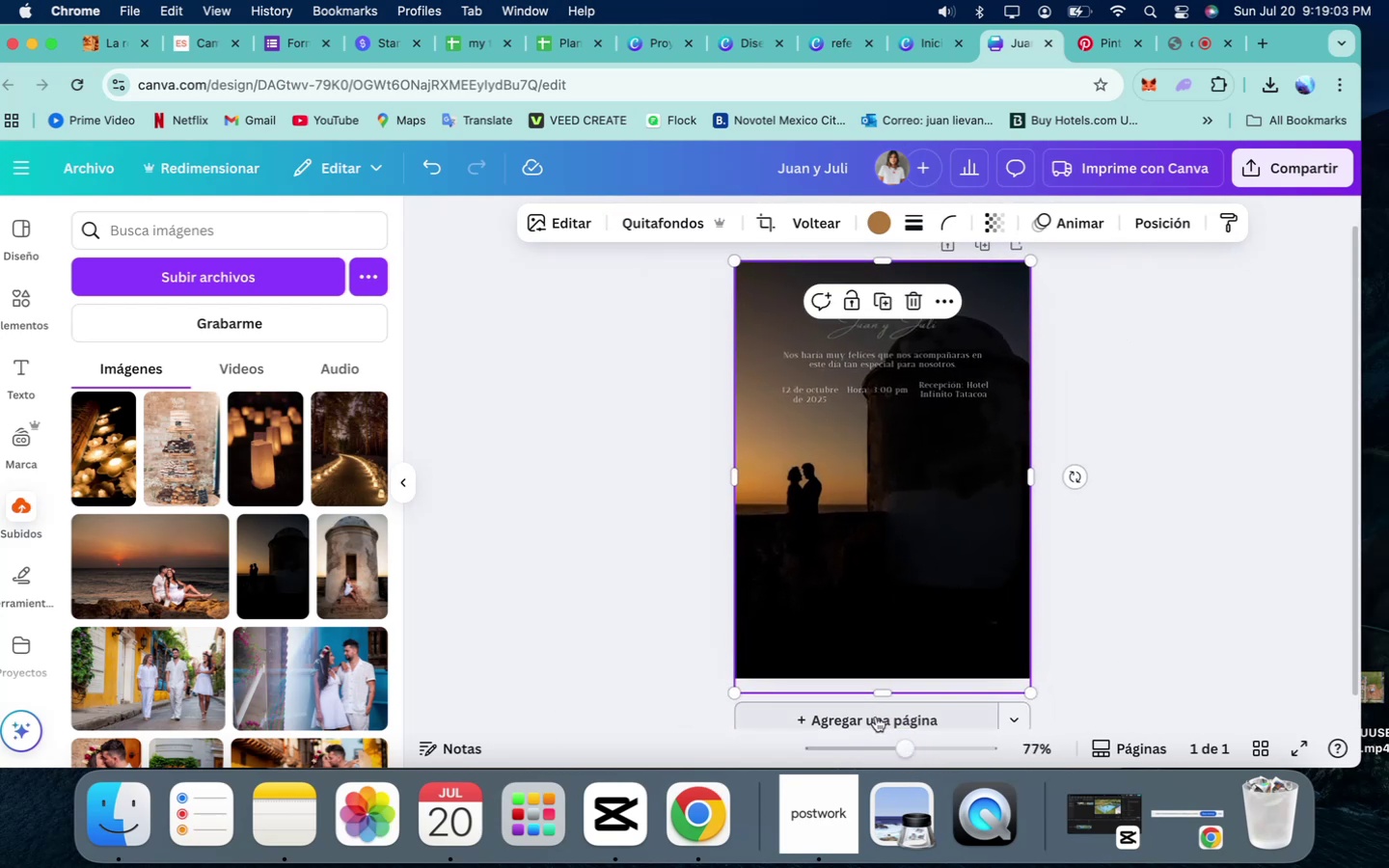 
left_click([876, 717])
 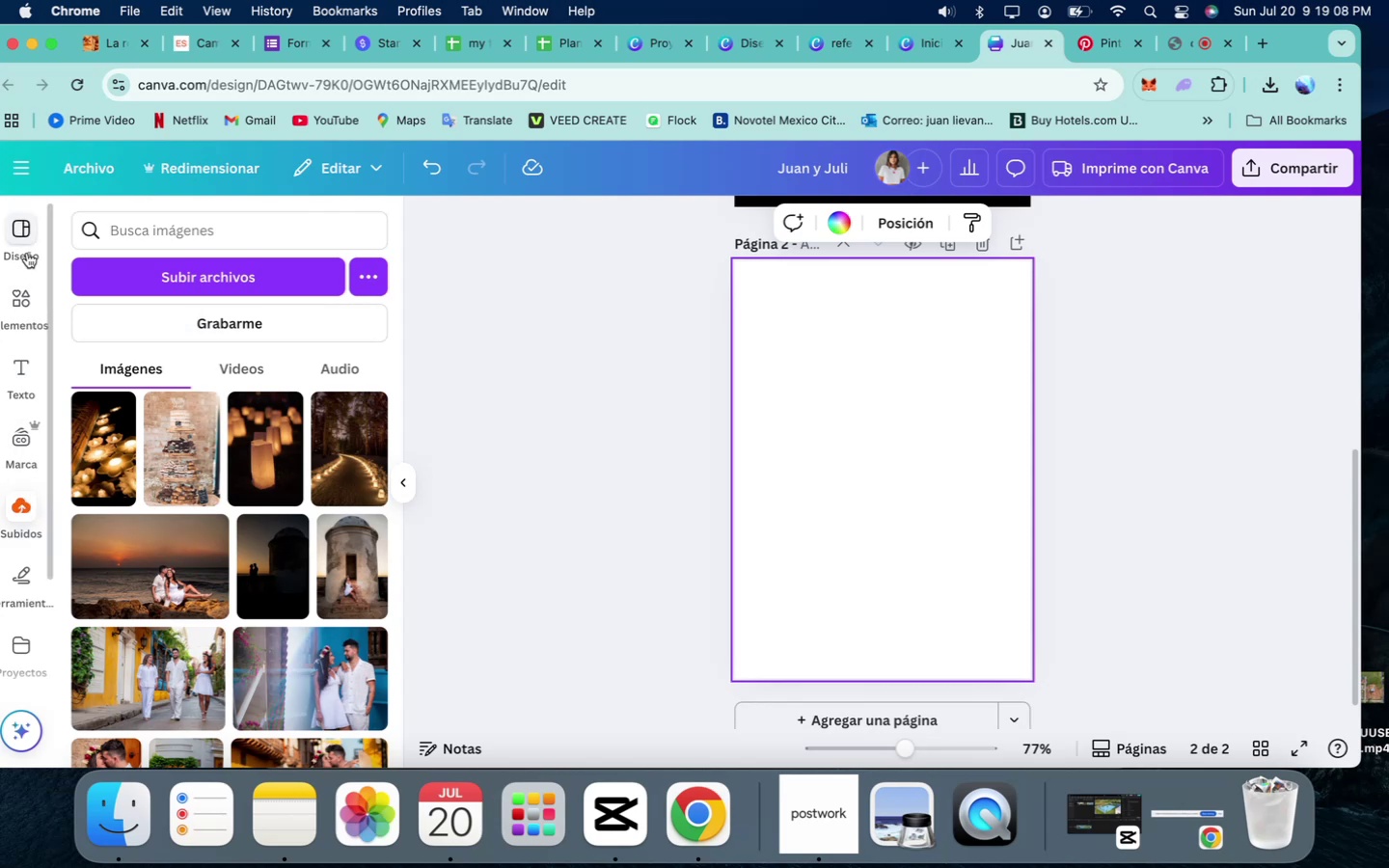 
wait(6.6)
 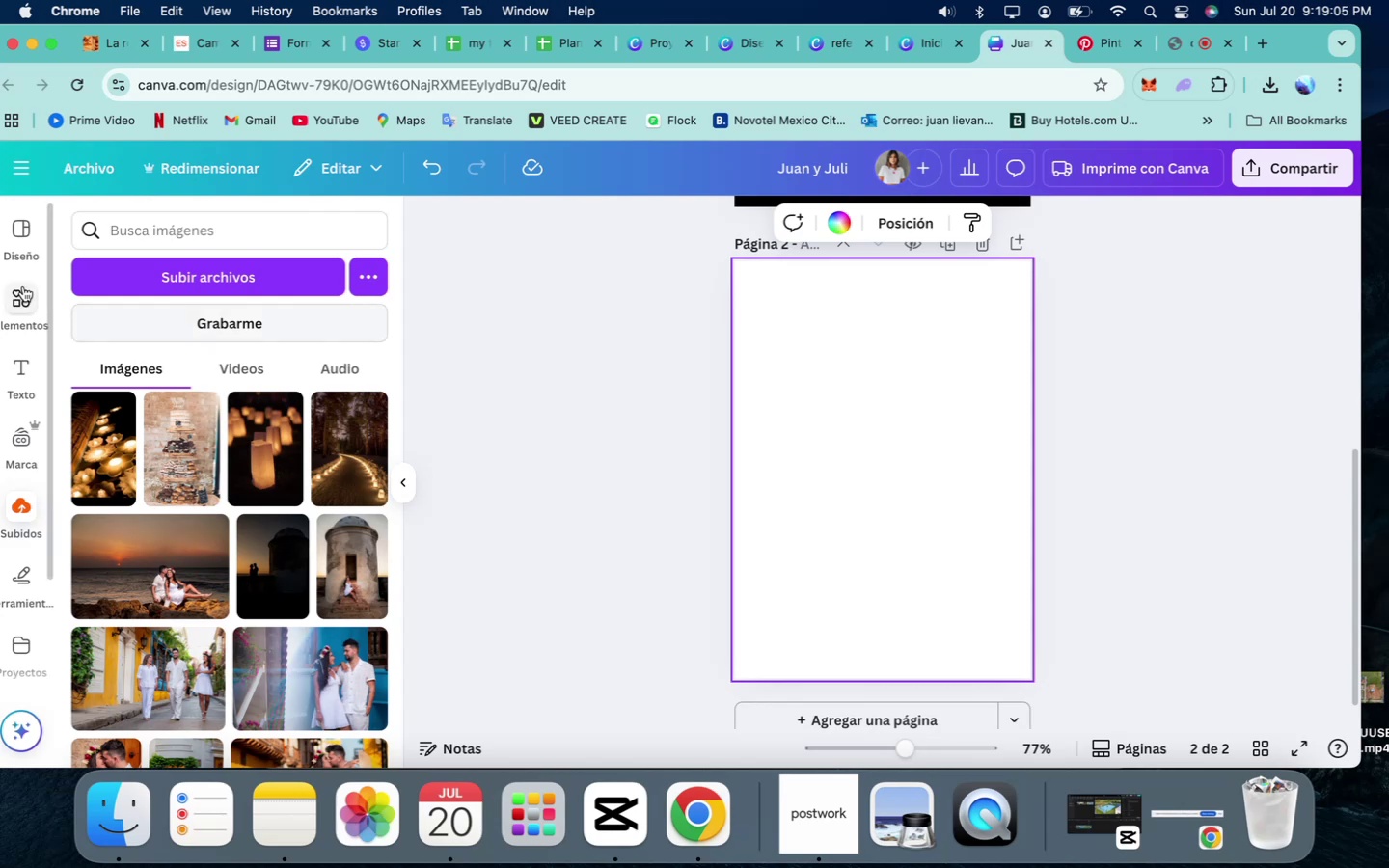 
scroll: coordinate [217, 381], scroll_direction: up, amount: 7.0
 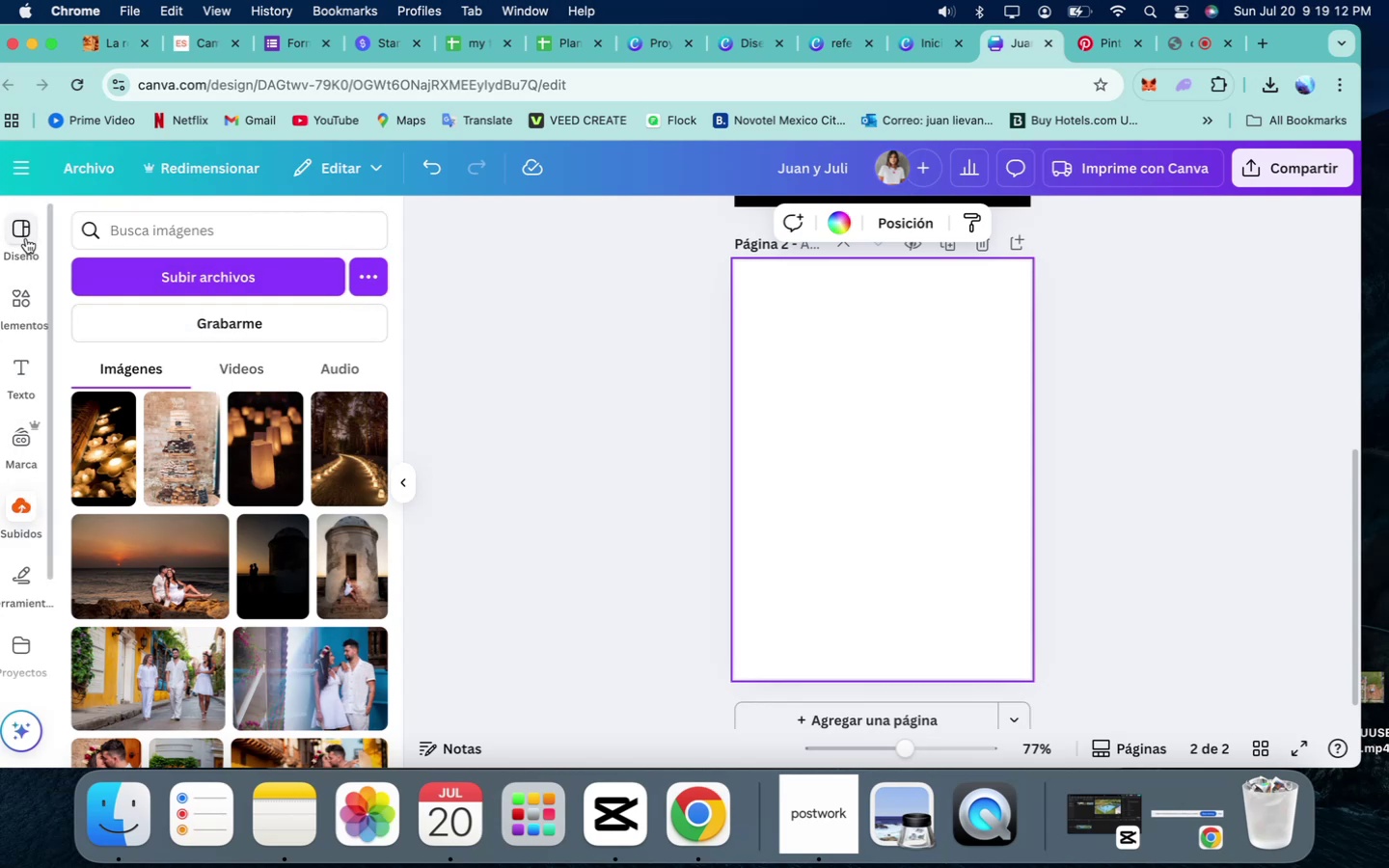 
left_click([26, 238])
 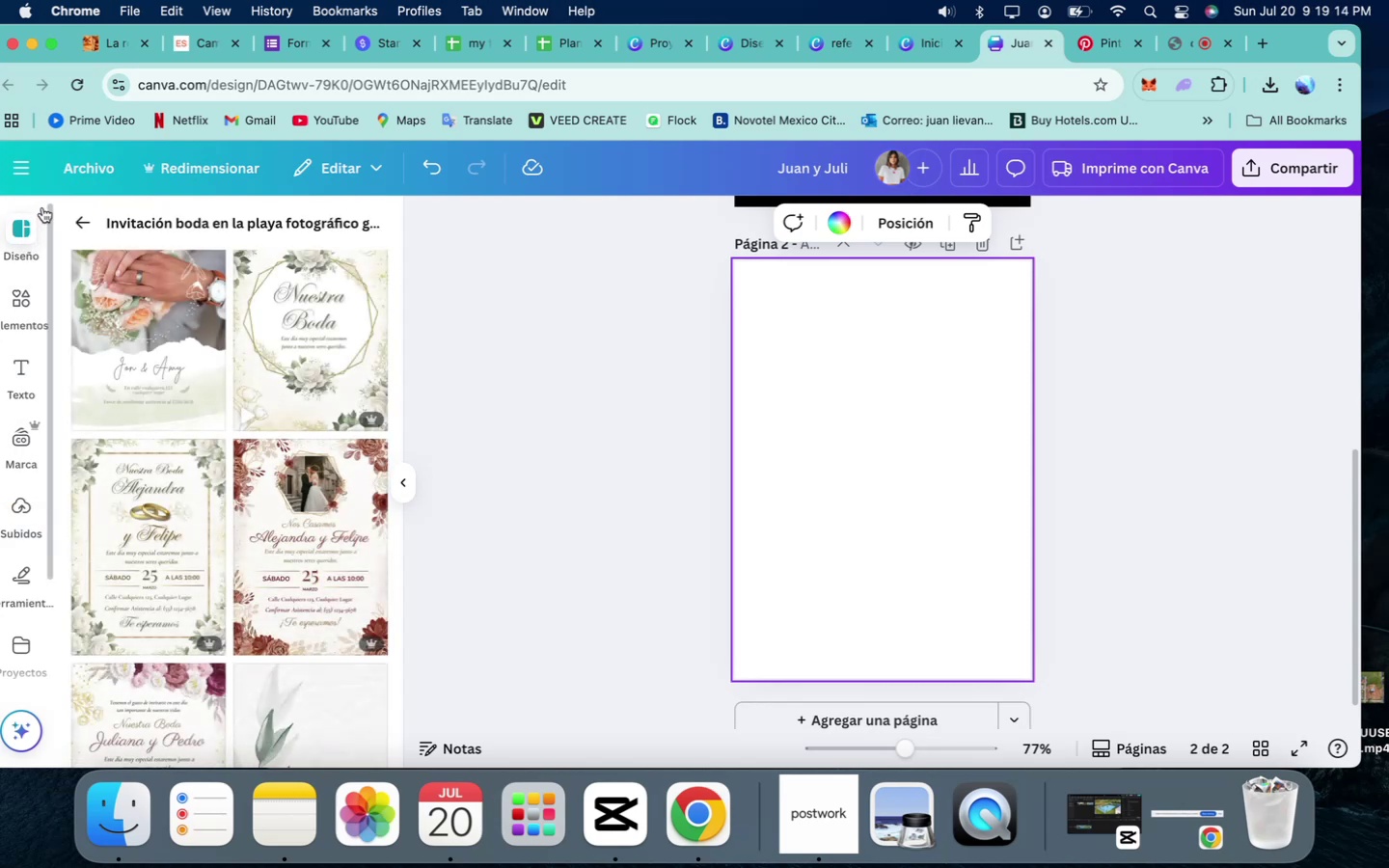 
scroll: coordinate [197, 502], scroll_direction: up, amount: 51.0
 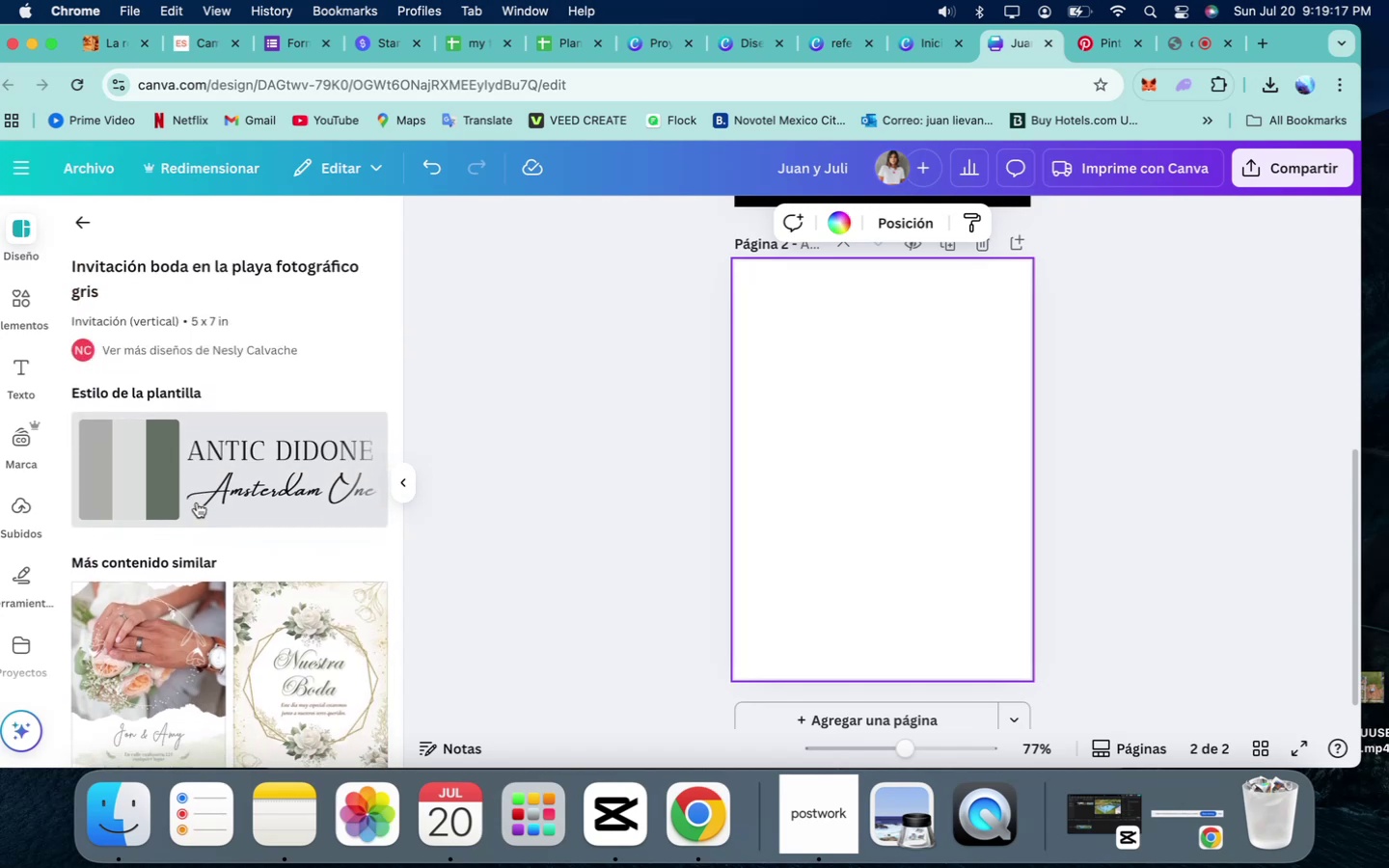 
scroll: coordinate [197, 502], scroll_direction: down, amount: 51.0
 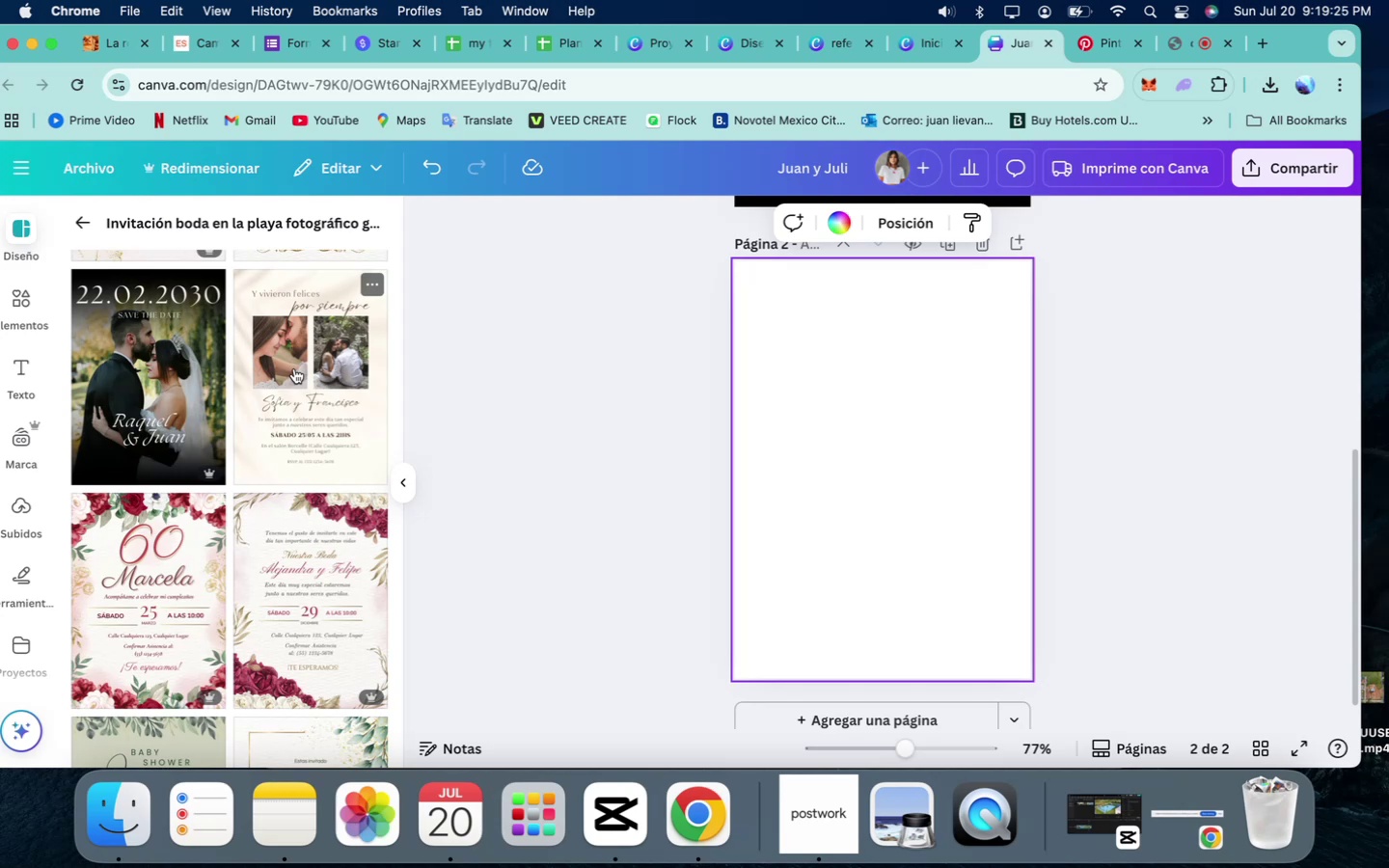 
wait(5.72)
 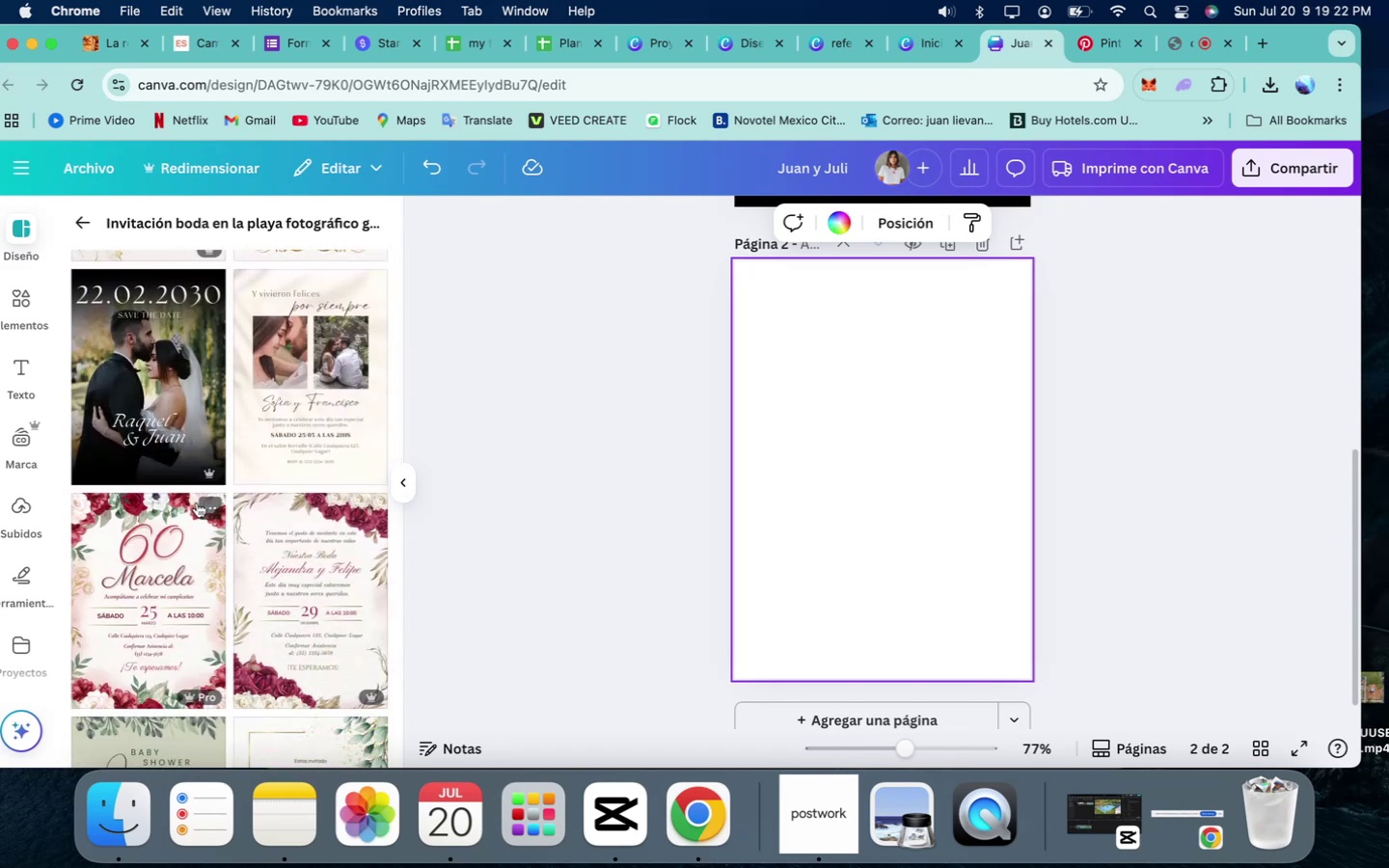 
scroll: coordinate [294, 368], scroll_direction: down, amount: 123.0
 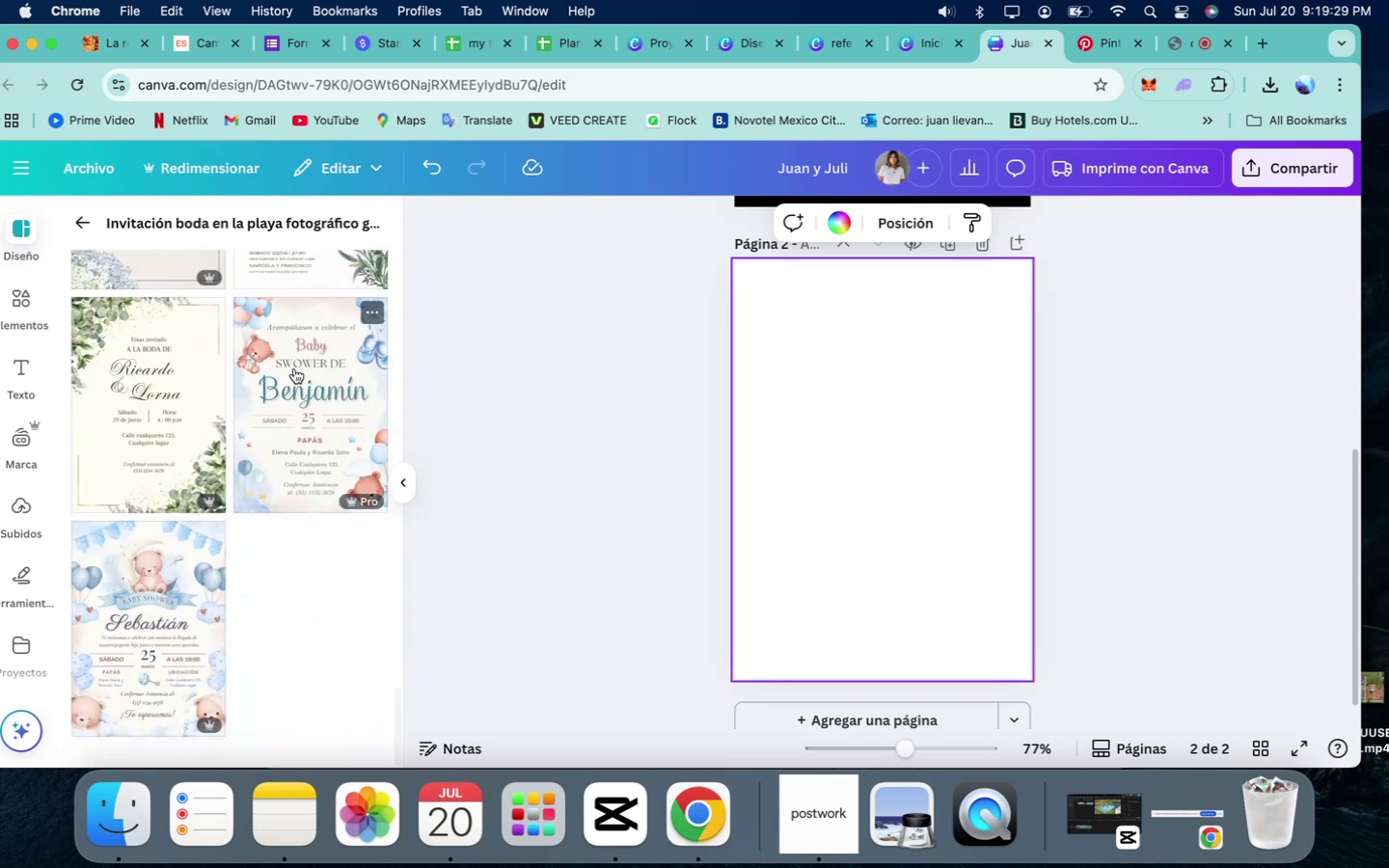 
scroll: coordinate [294, 368], scroll_direction: up, amount: 273.0
 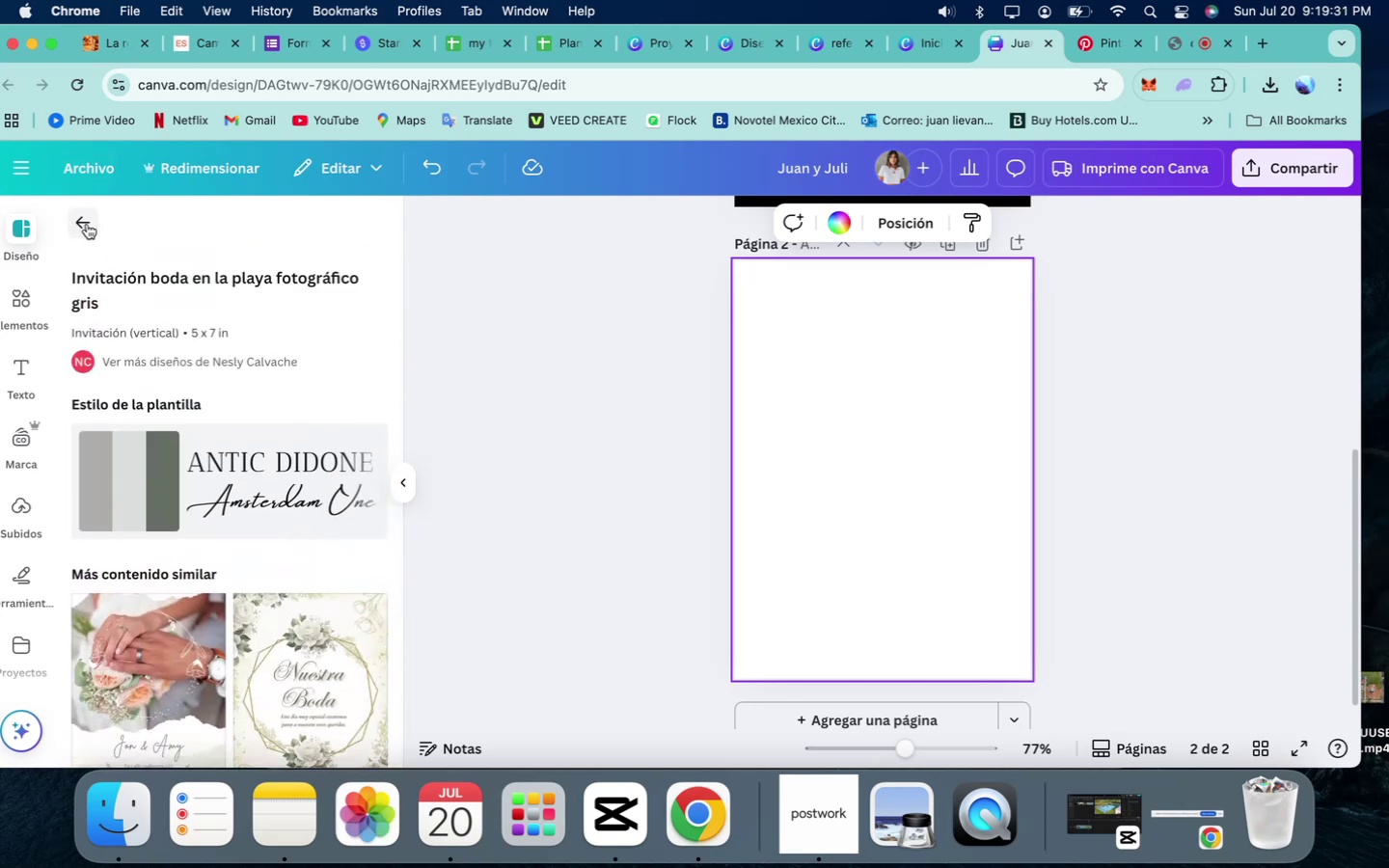 
left_click([87, 224])
 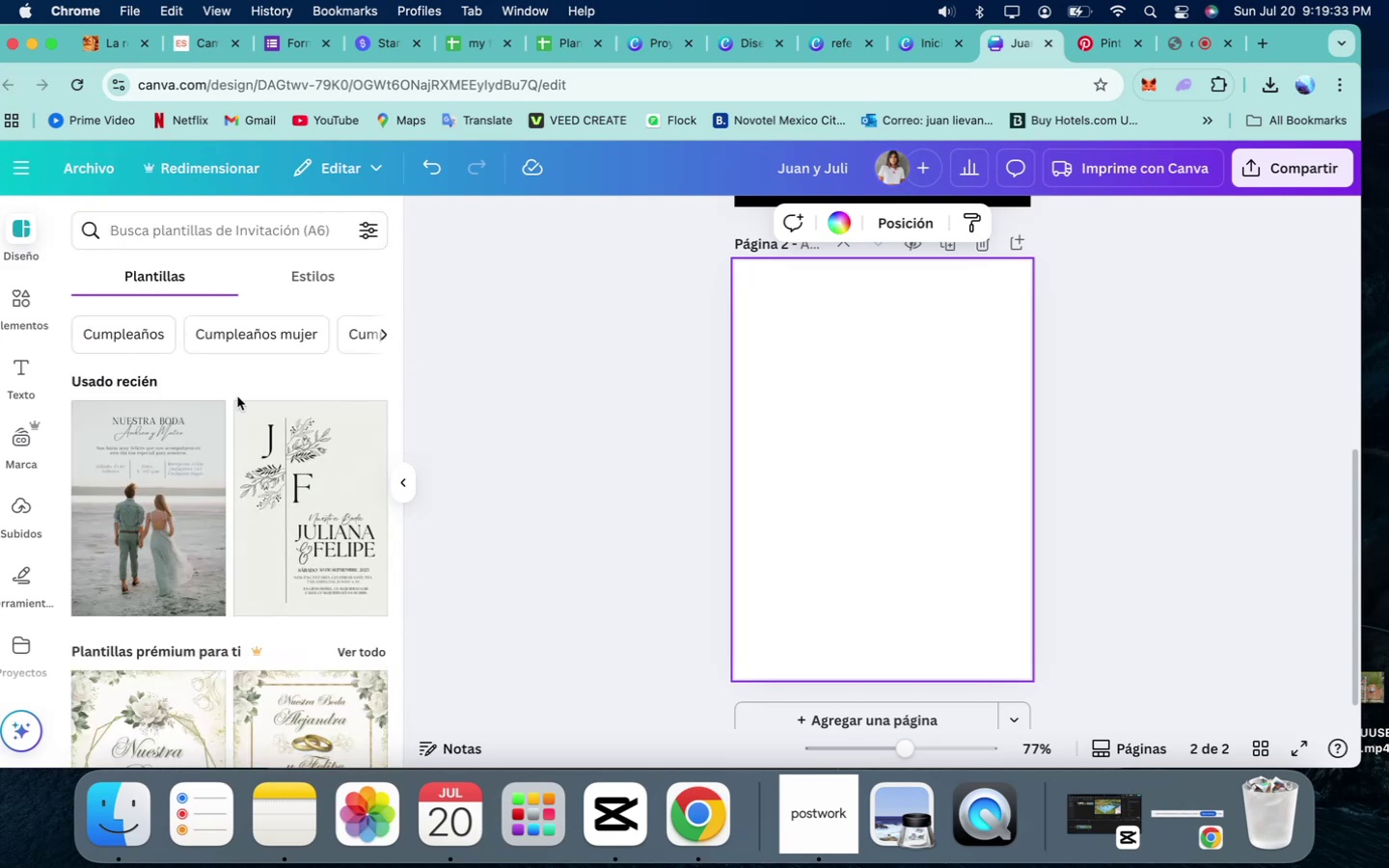 
scroll: coordinate [277, 422], scroll_direction: down, amount: 51.0
 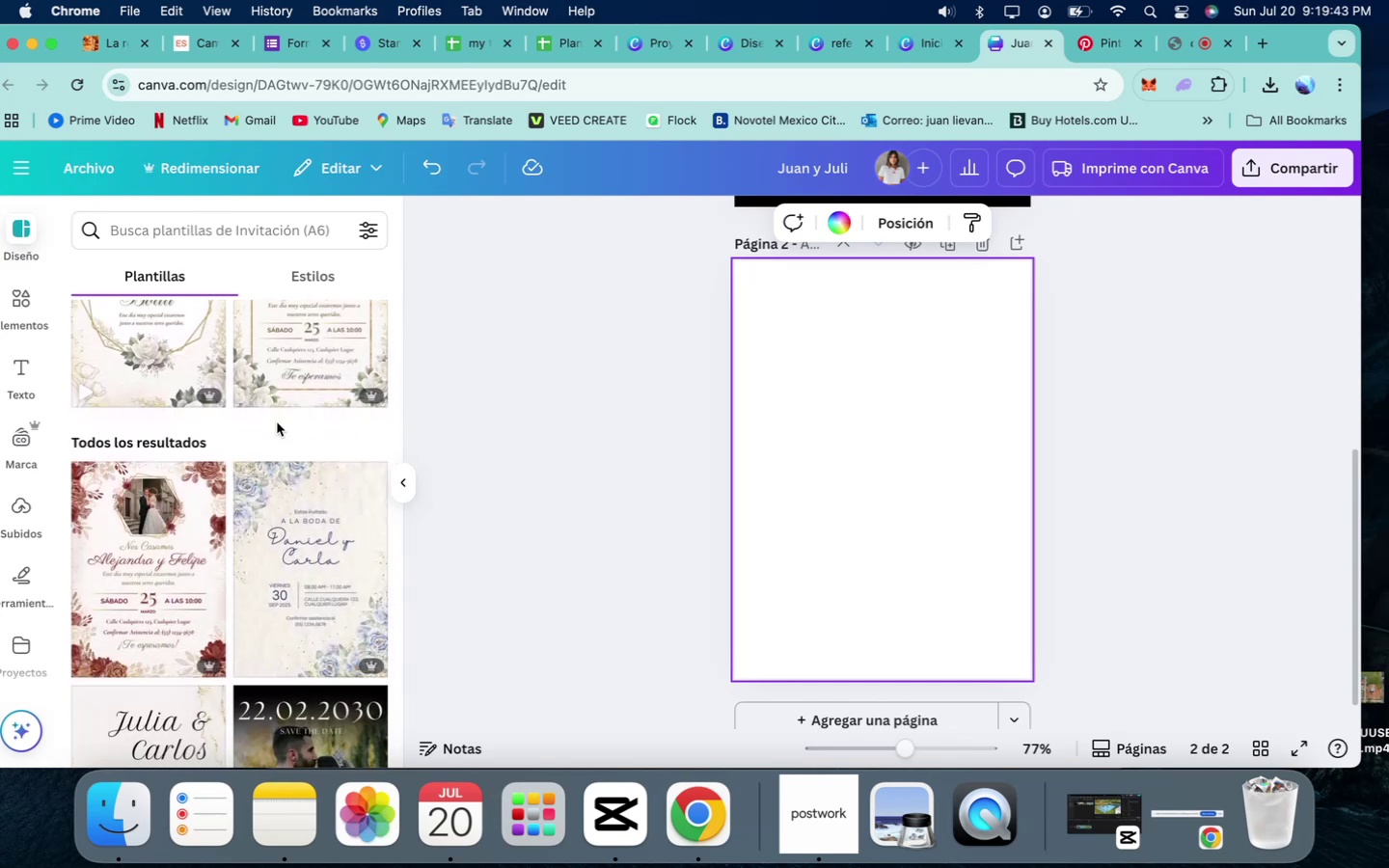 
wait(6.7)
 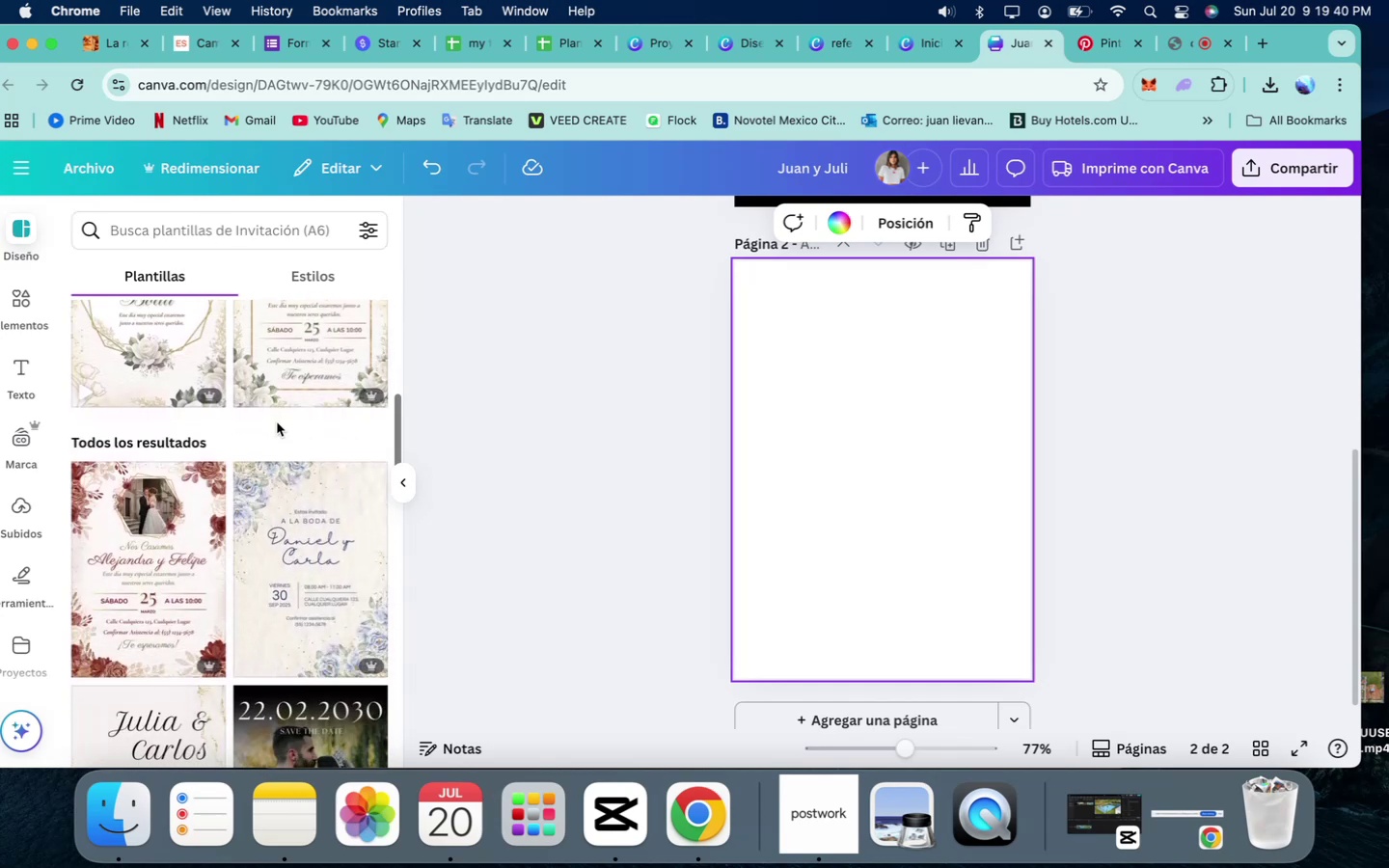 
scroll: coordinate [196, 501], scroll_direction: down, amount: 42.0
 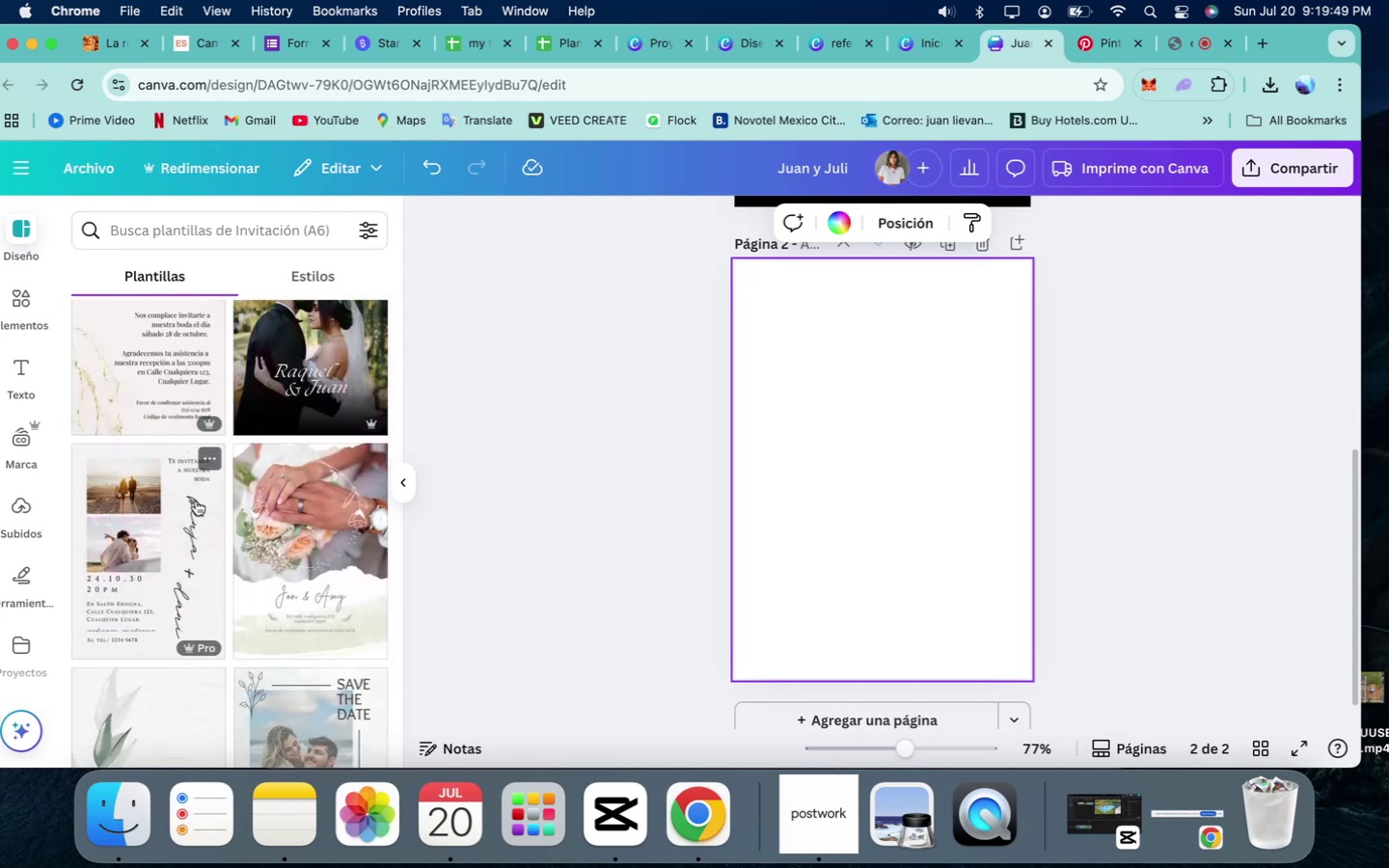 
left_click([196, 501])
 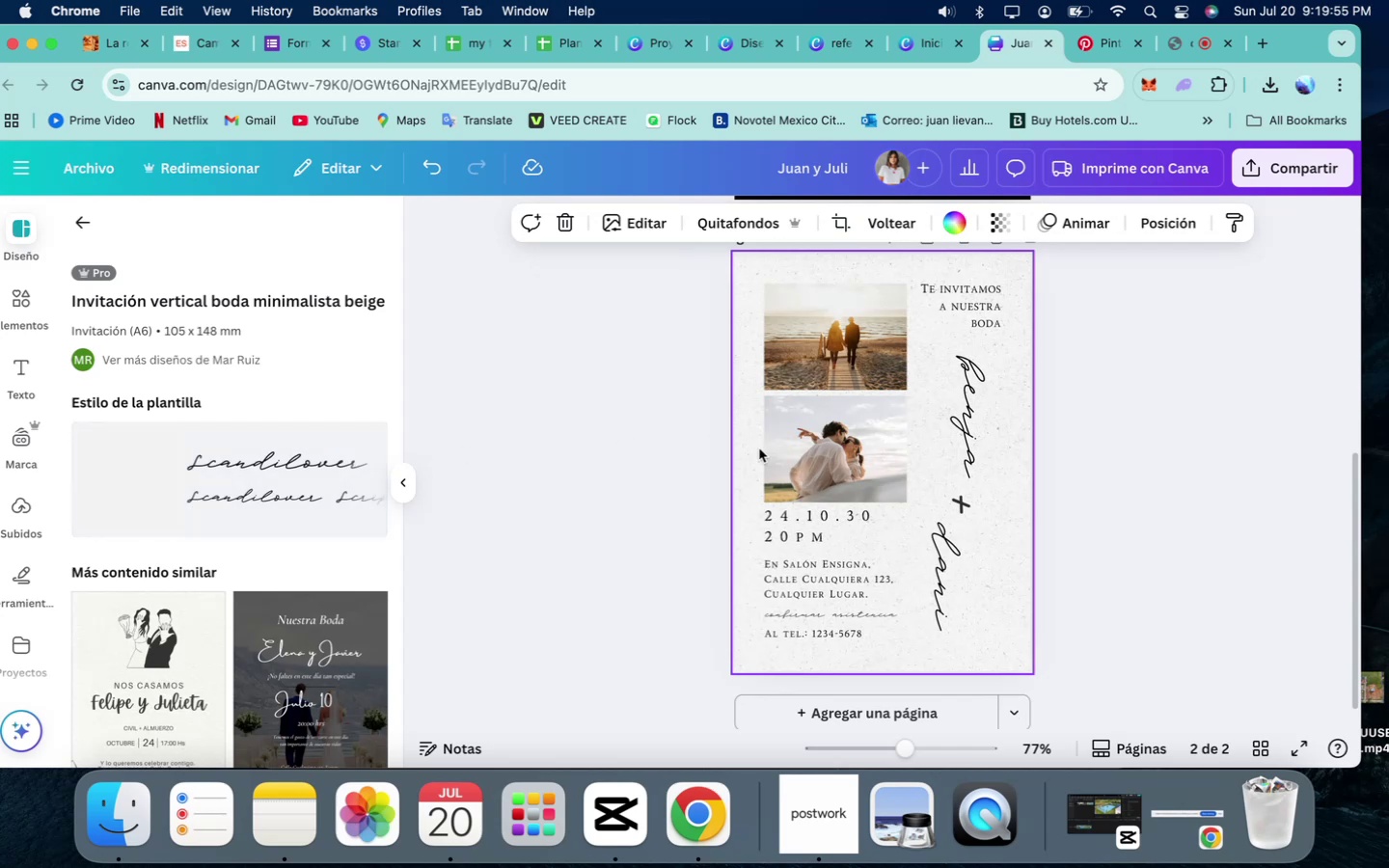 
wait(7.51)
 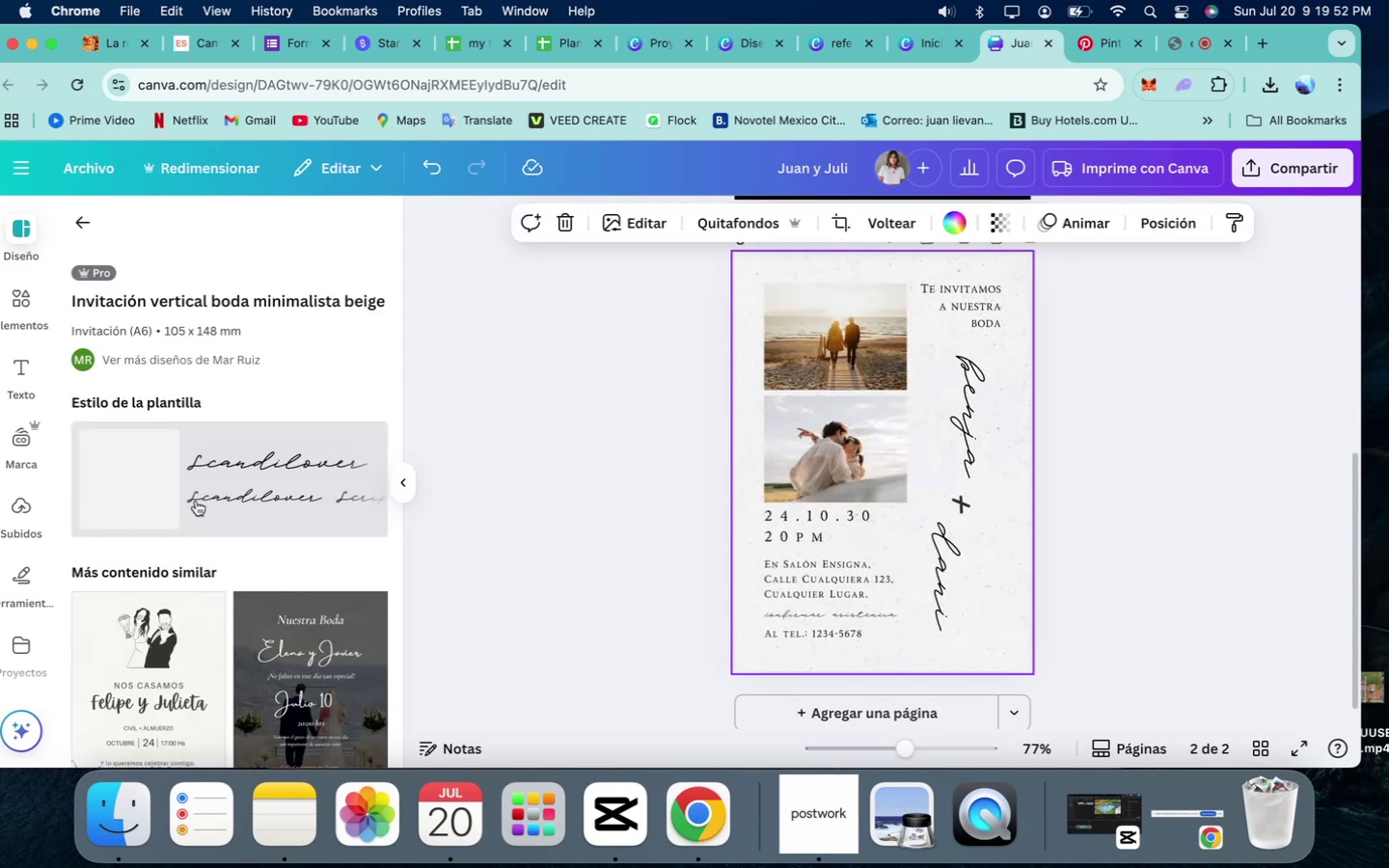 
scroll: coordinate [926, 467], scroll_direction: down, amount: 2.0
 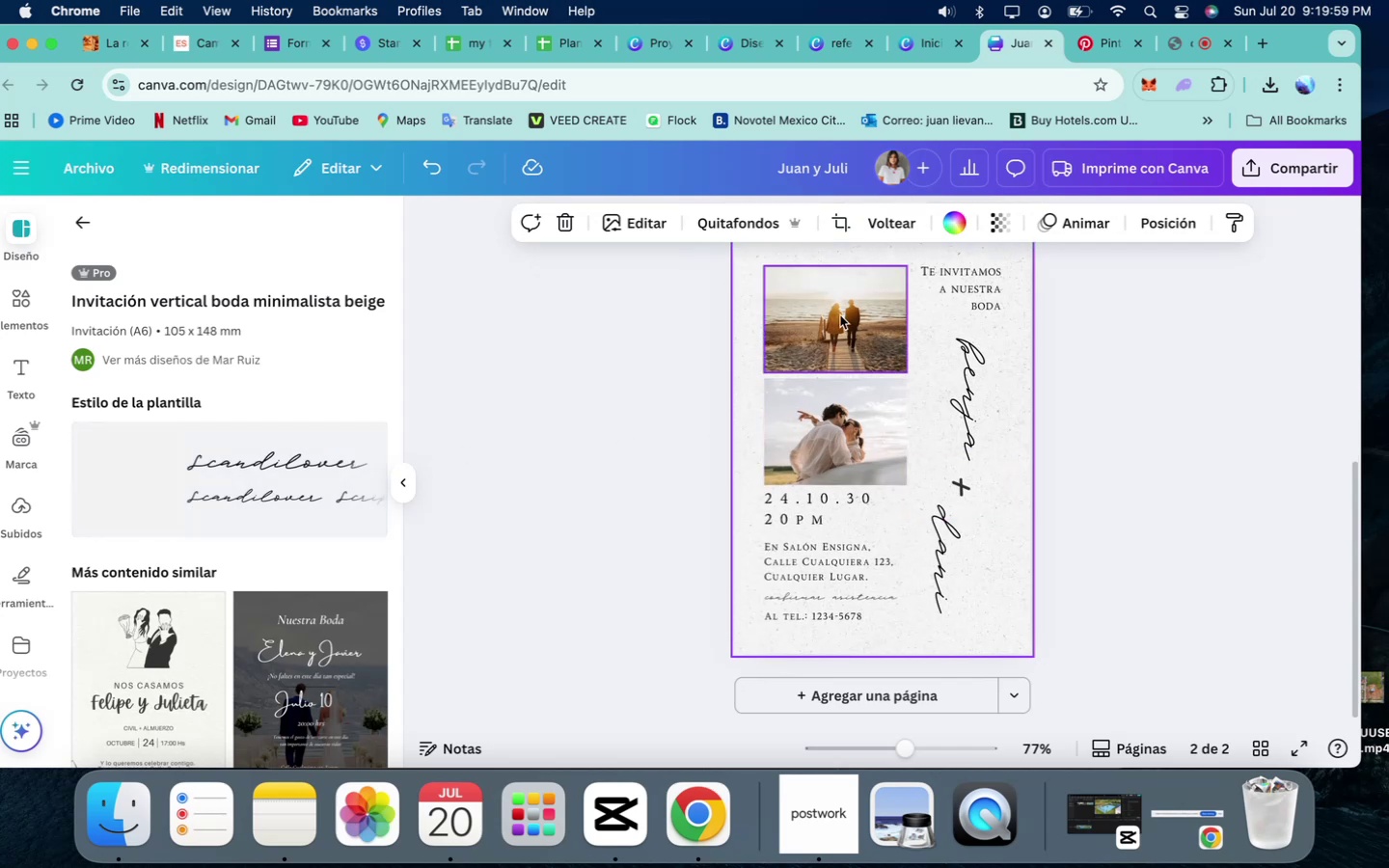 
left_click([834, 307])
 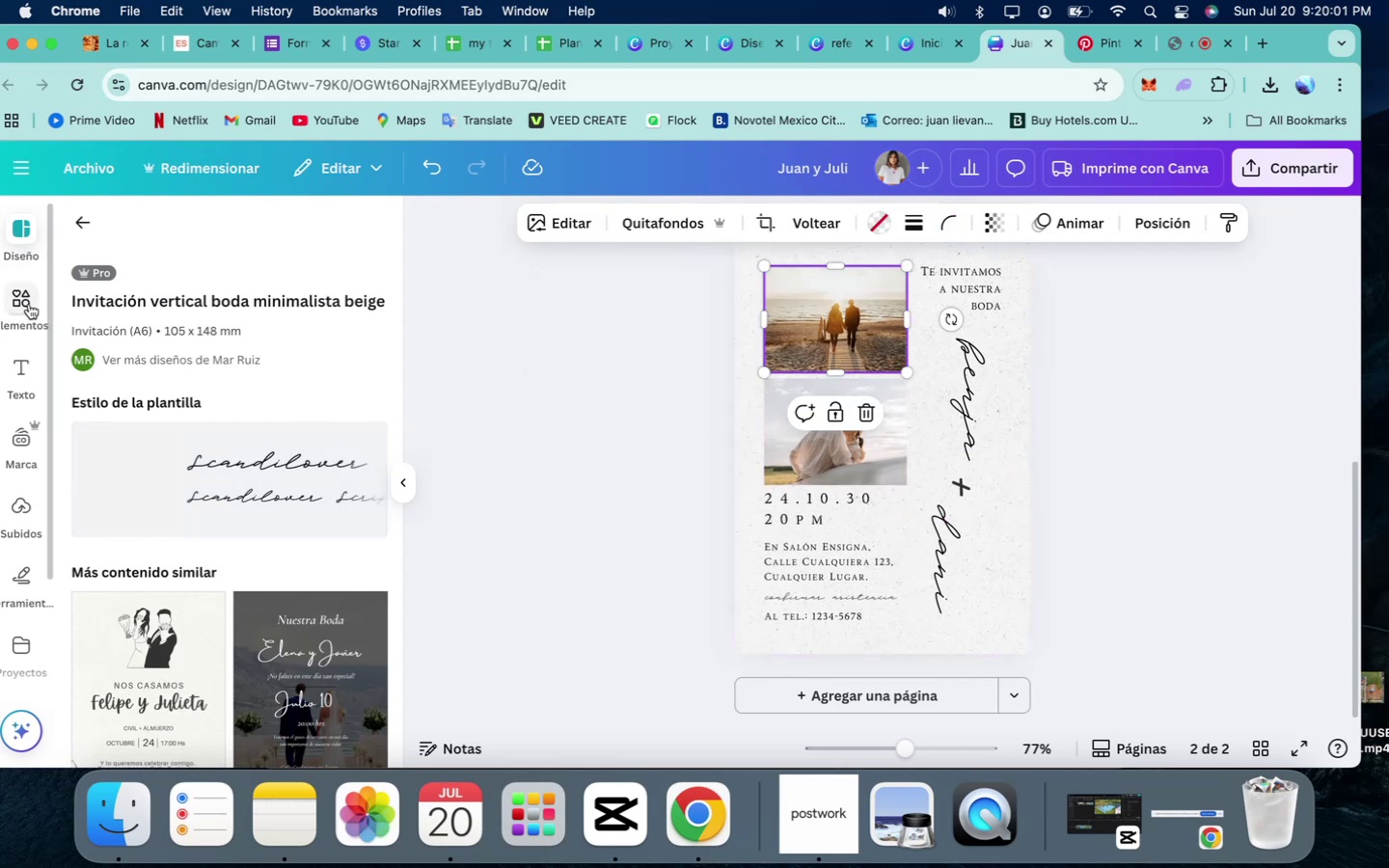 
left_click([24, 304])
 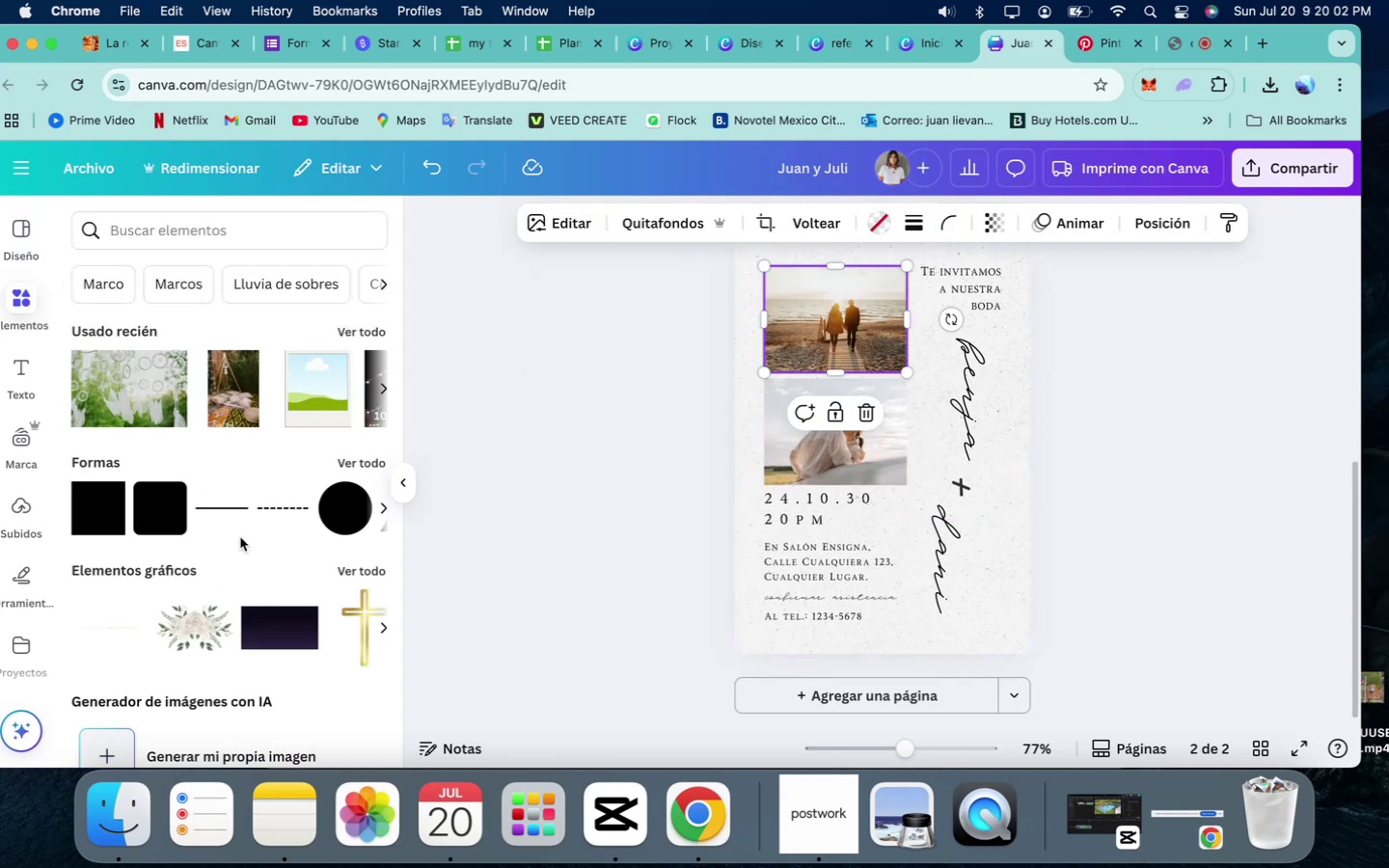 
scroll: coordinate [240, 537], scroll_direction: down, amount: 18.0
 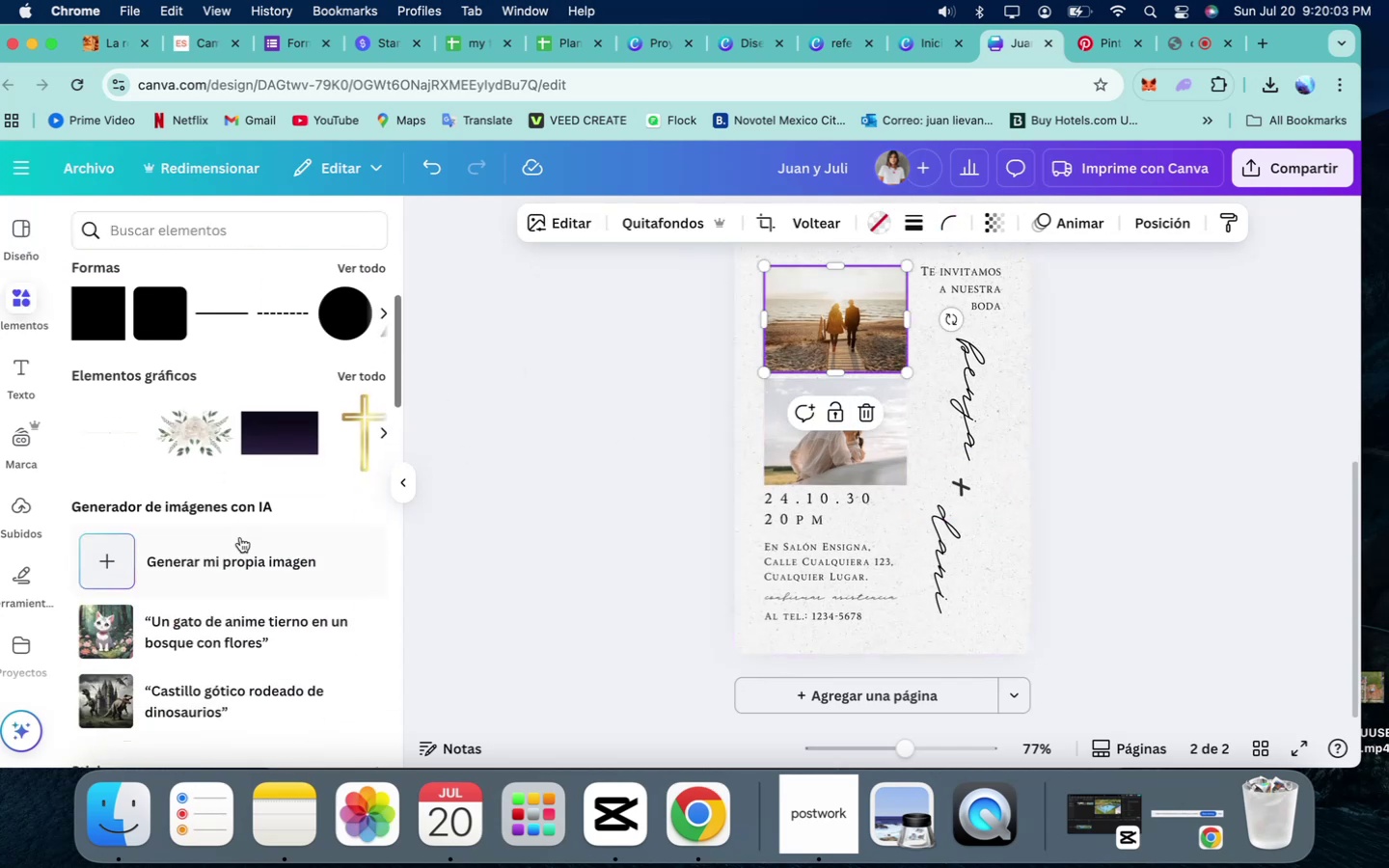 
scroll: coordinate [240, 537], scroll_direction: up, amount: 42.0
 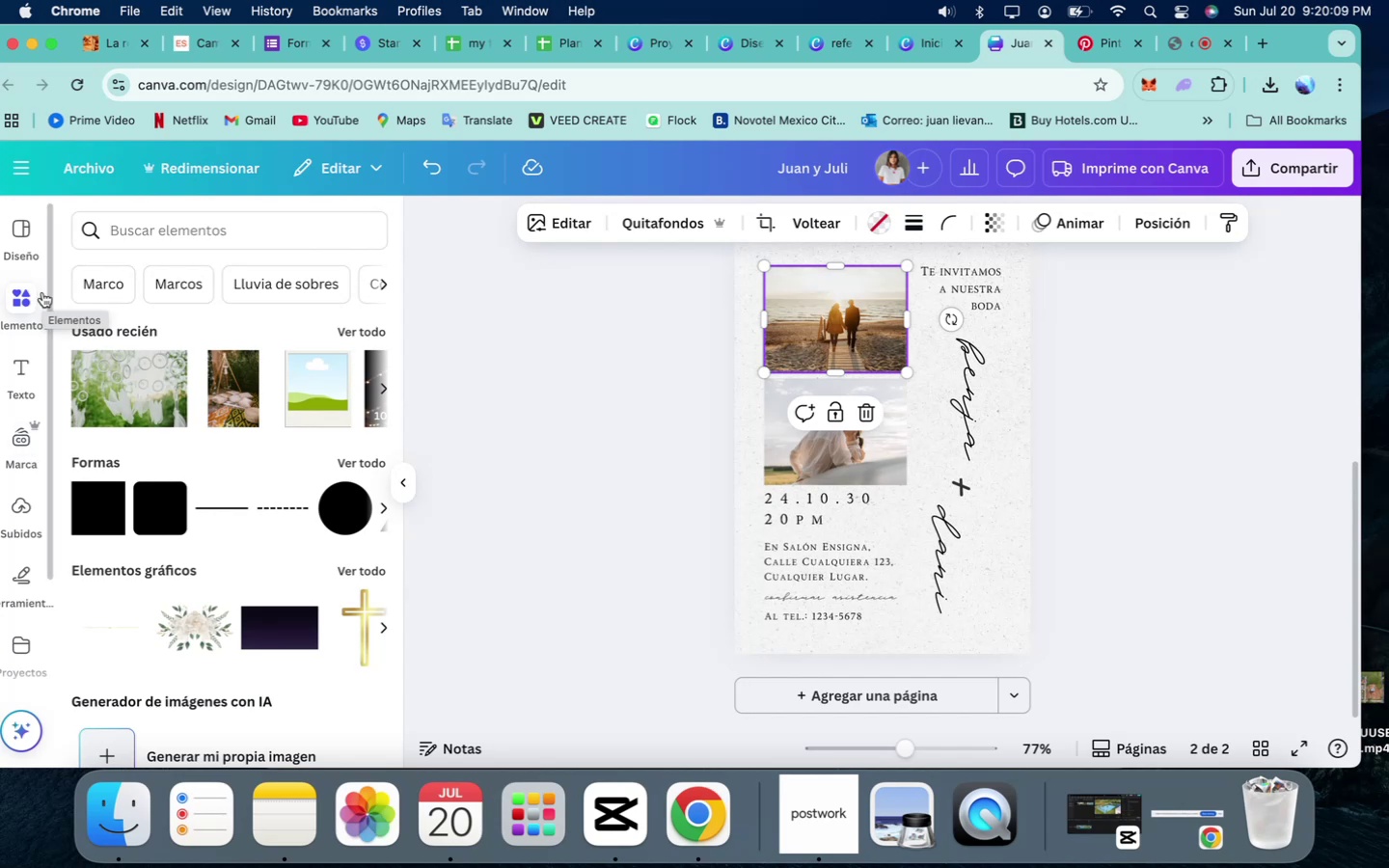 
wait(6.41)
 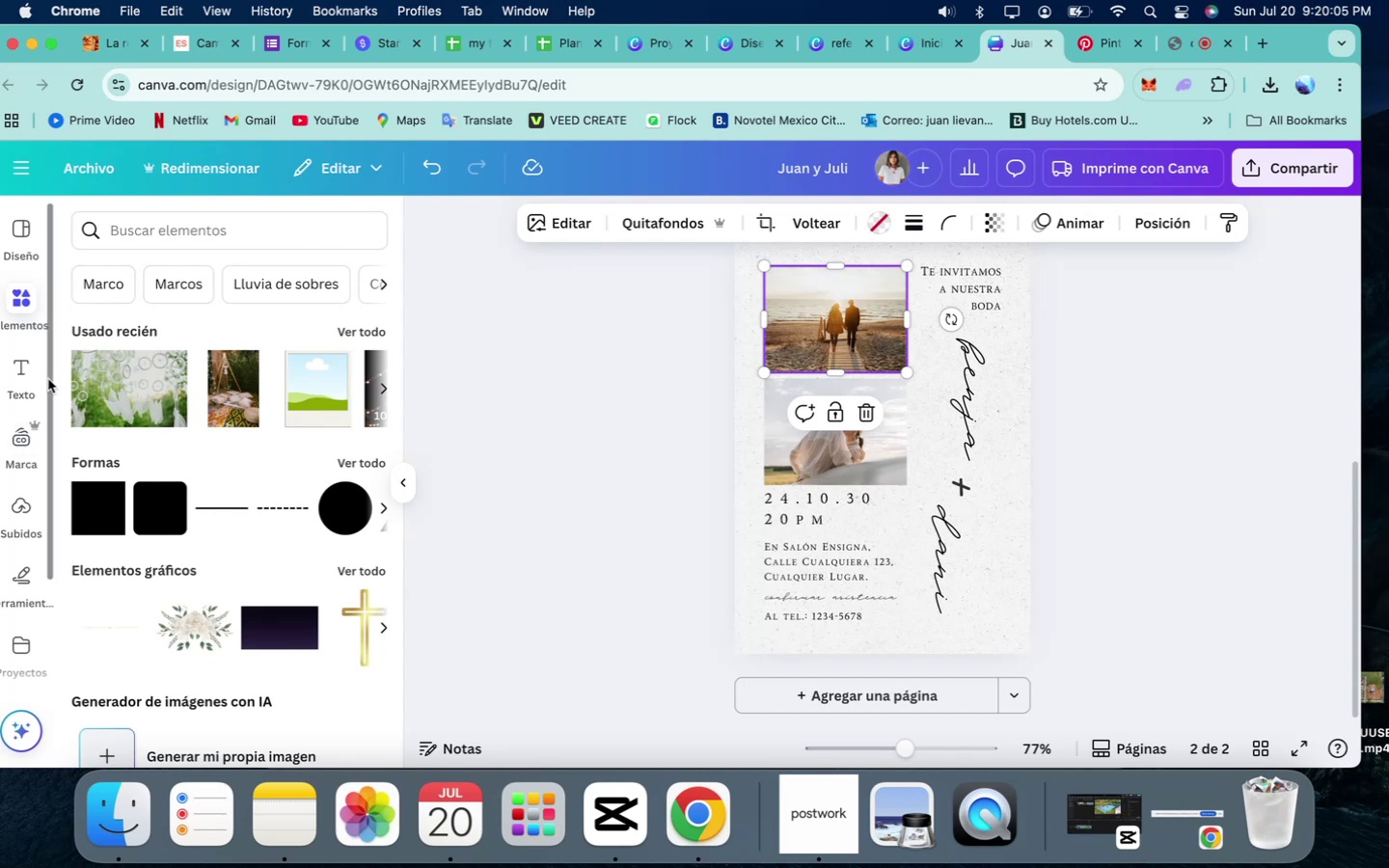 
left_click([21, 520])
 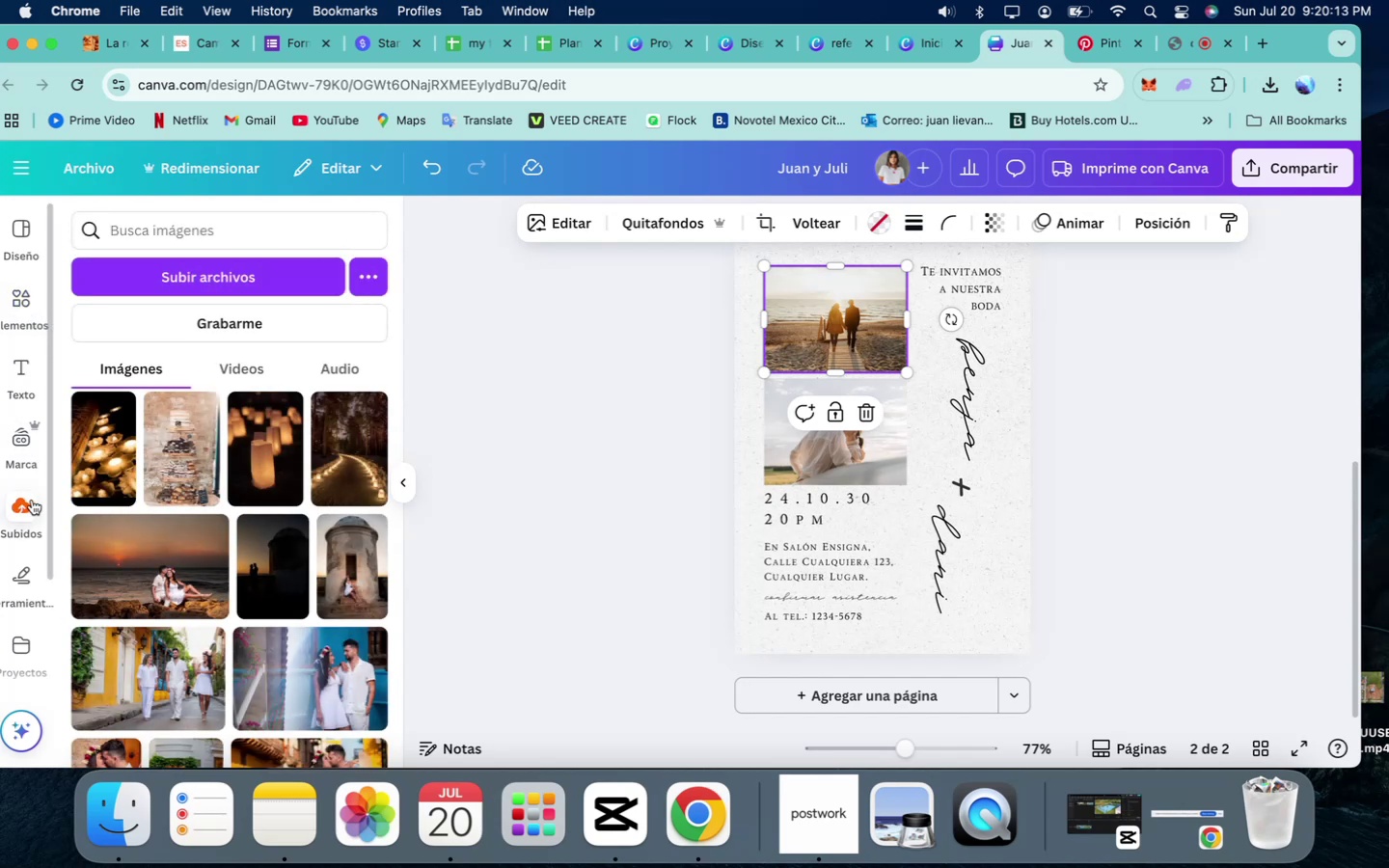 
left_click_drag(start_coordinate=[184, 574], to_coordinate=[858, 327])
 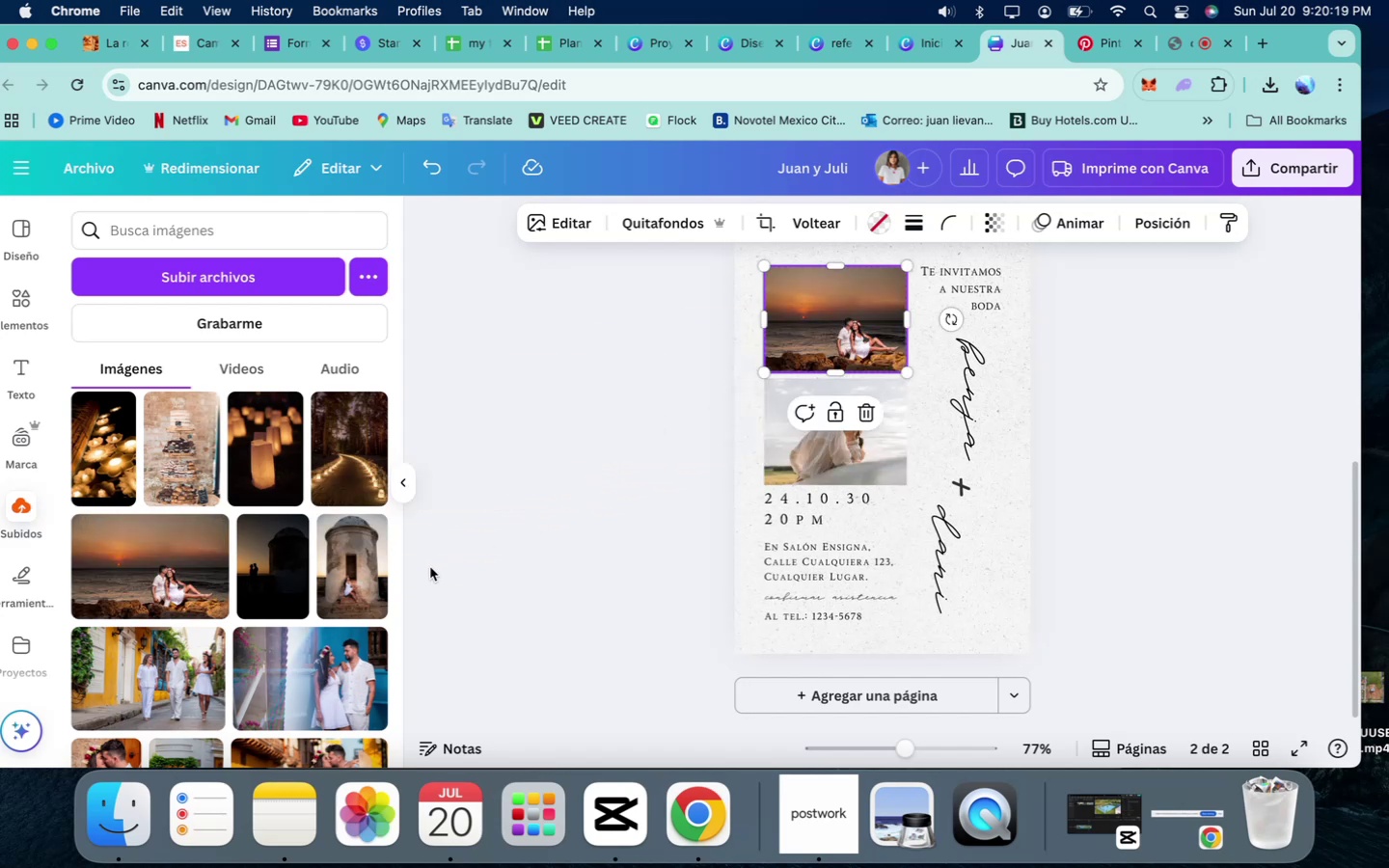 
scroll: coordinate [425, 570], scroll_direction: down, amount: 10.0
 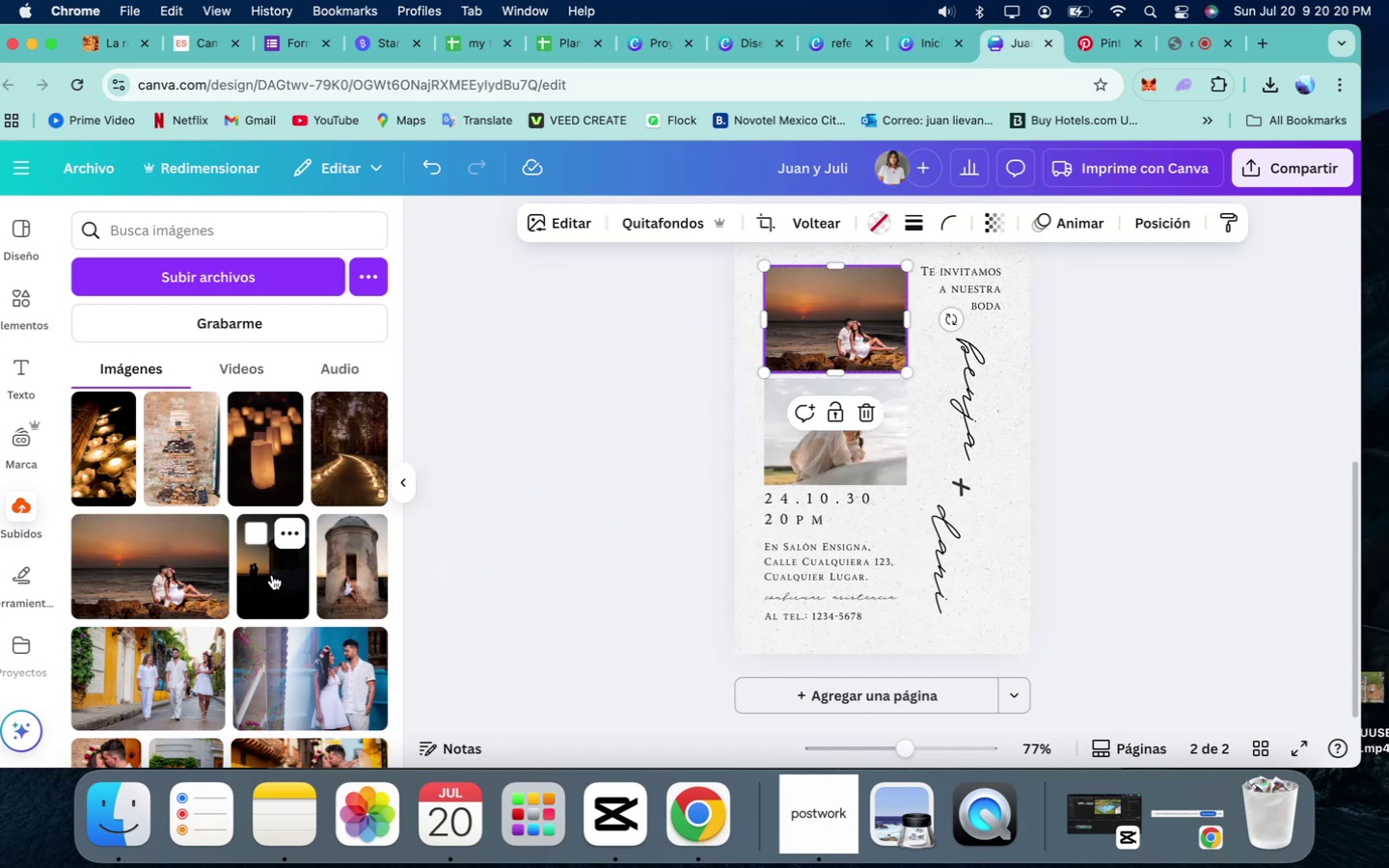 
left_click_drag(start_coordinate=[271, 574], to_coordinate=[817, 472])
 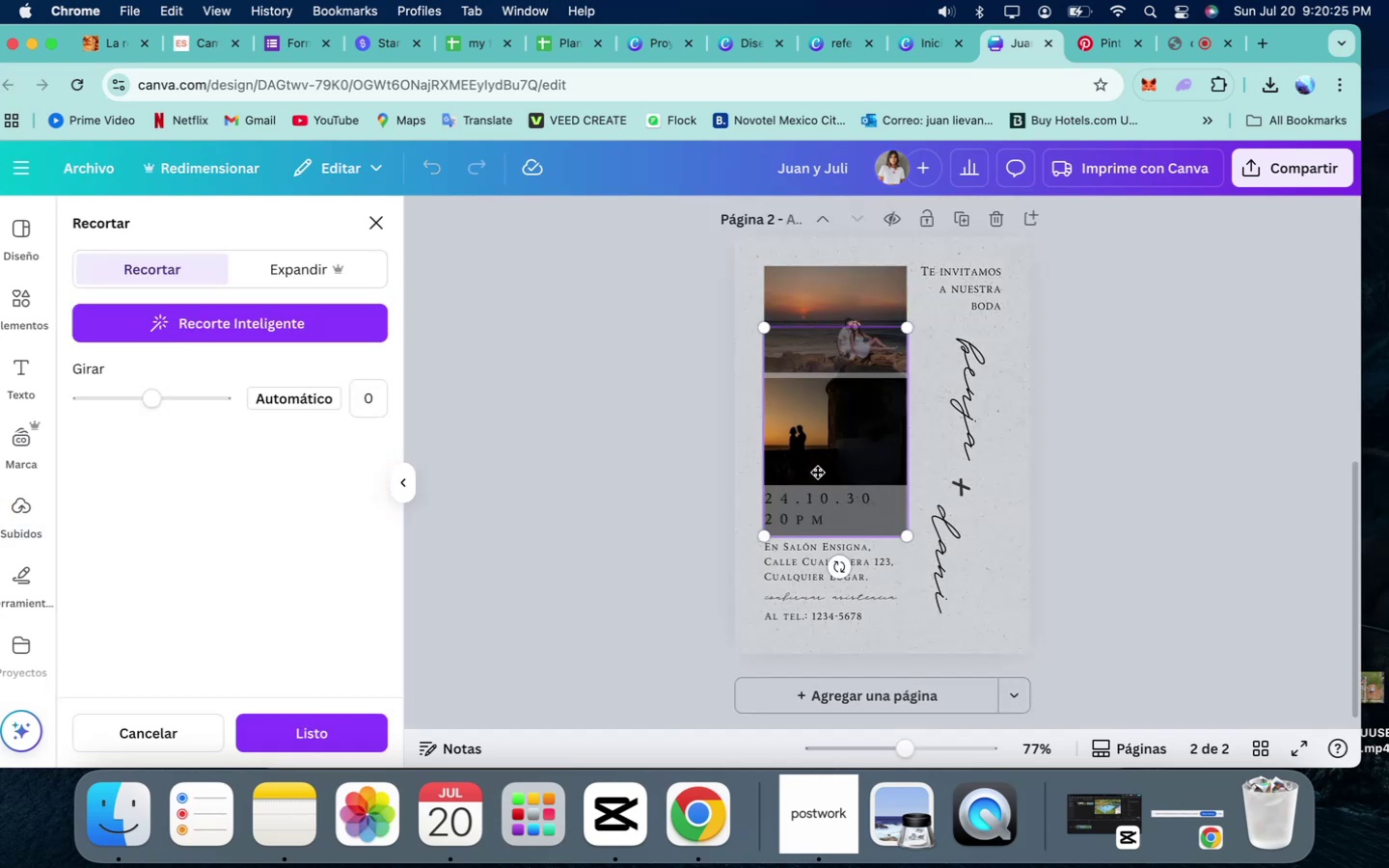 
left_click_drag(start_coordinate=[829, 447], to_coordinate=[840, 491])
 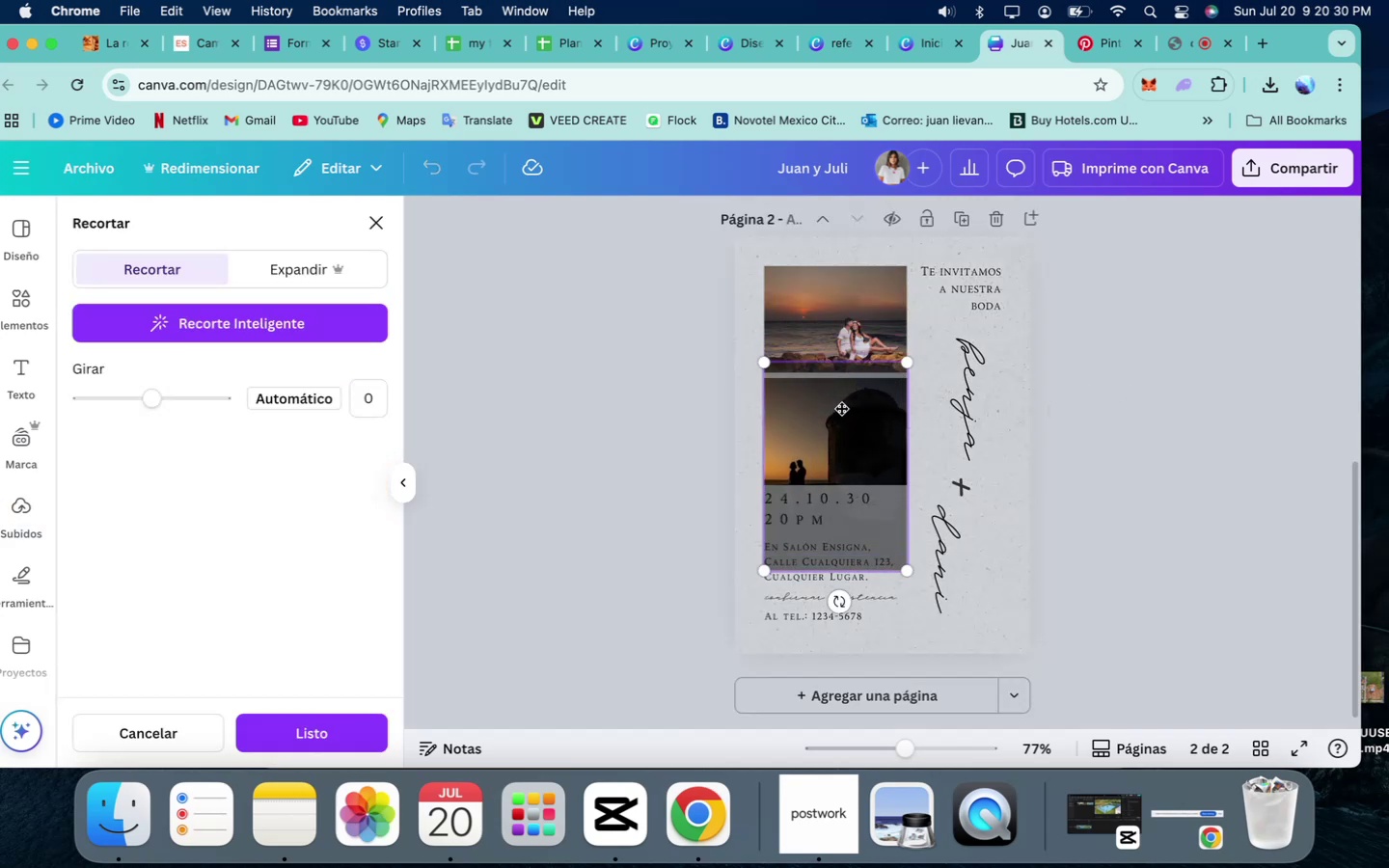 
left_click([1112, 391])
 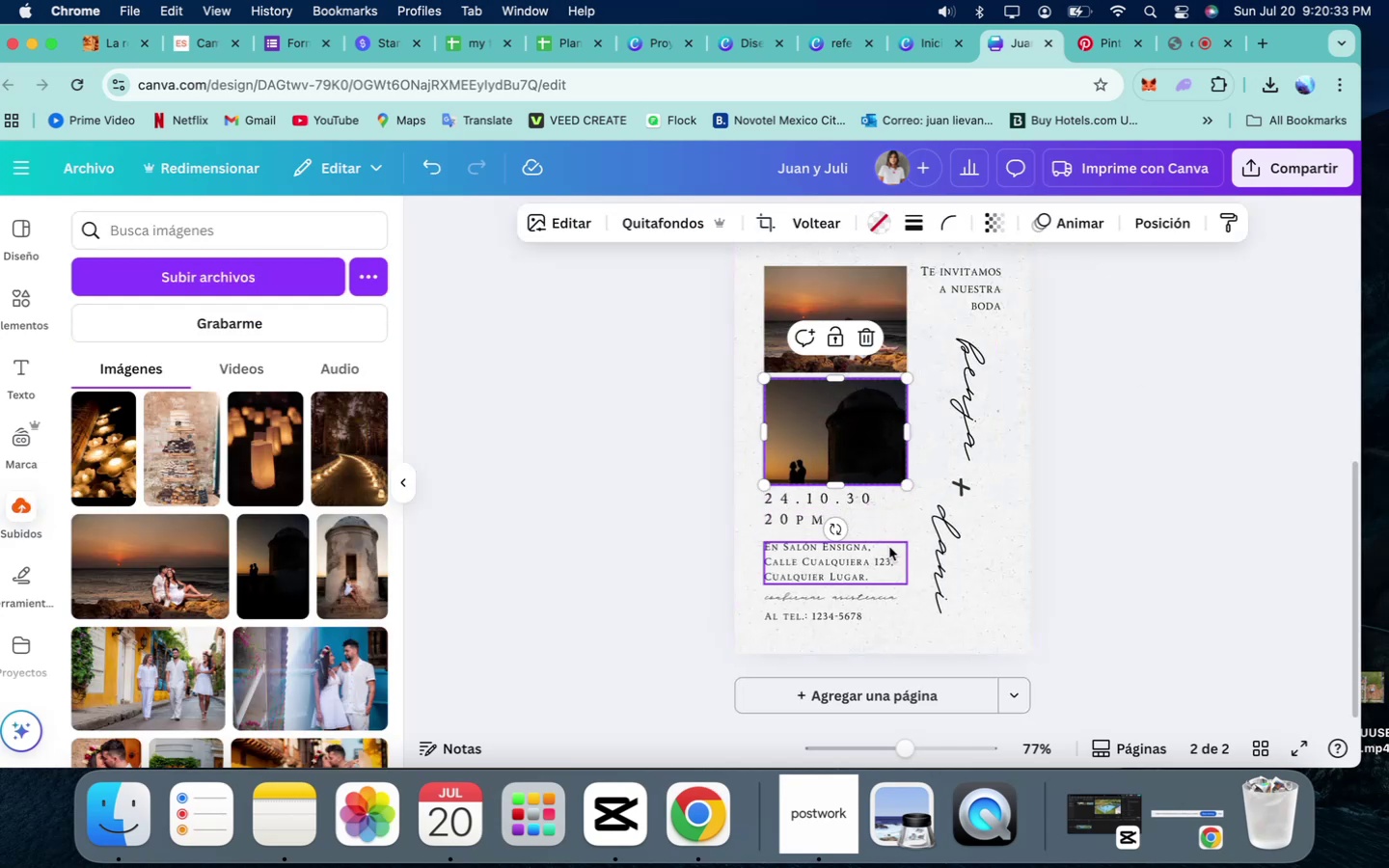 
left_click([891, 550])
 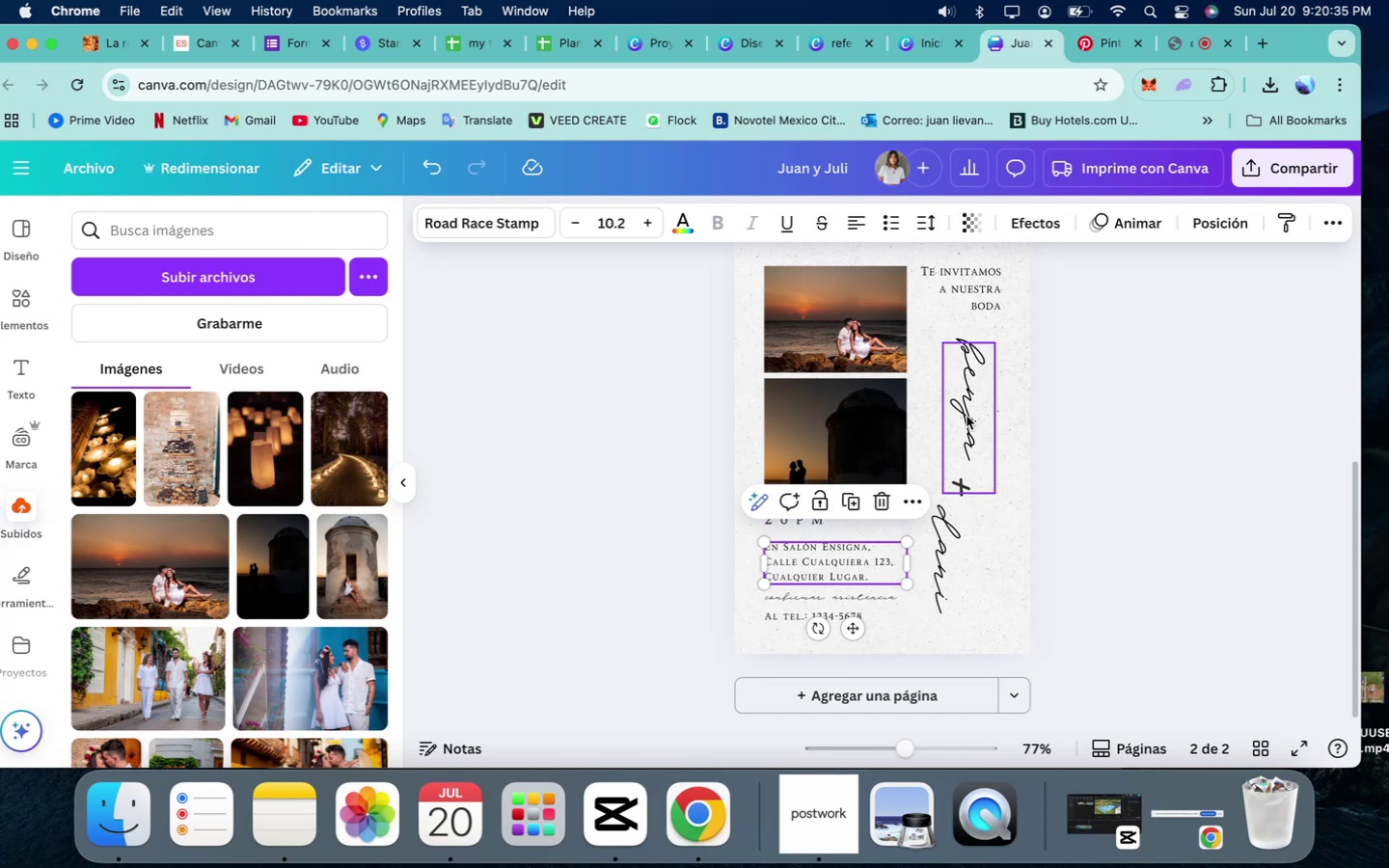 
left_click([967, 416])
 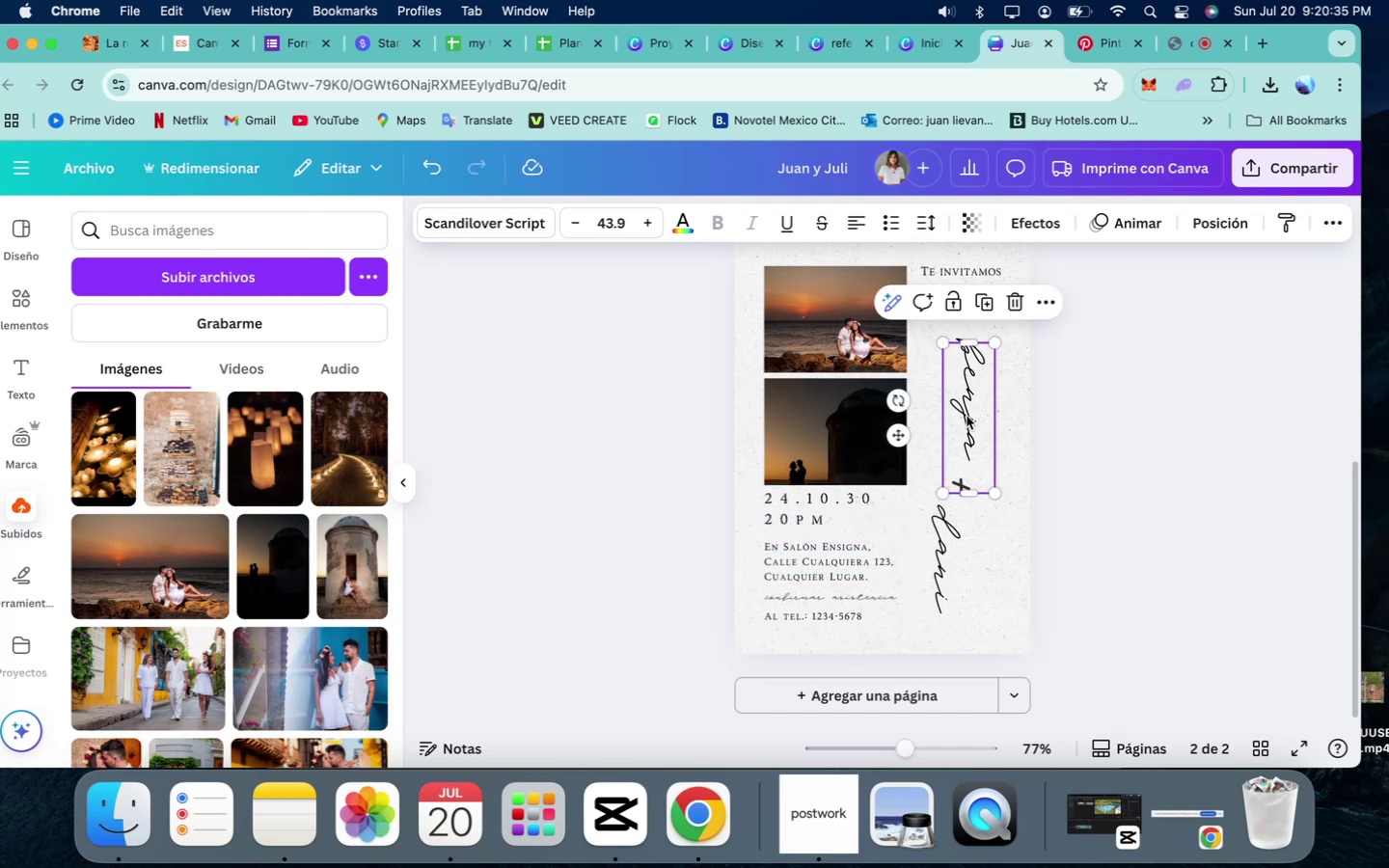 
left_click([967, 416])
 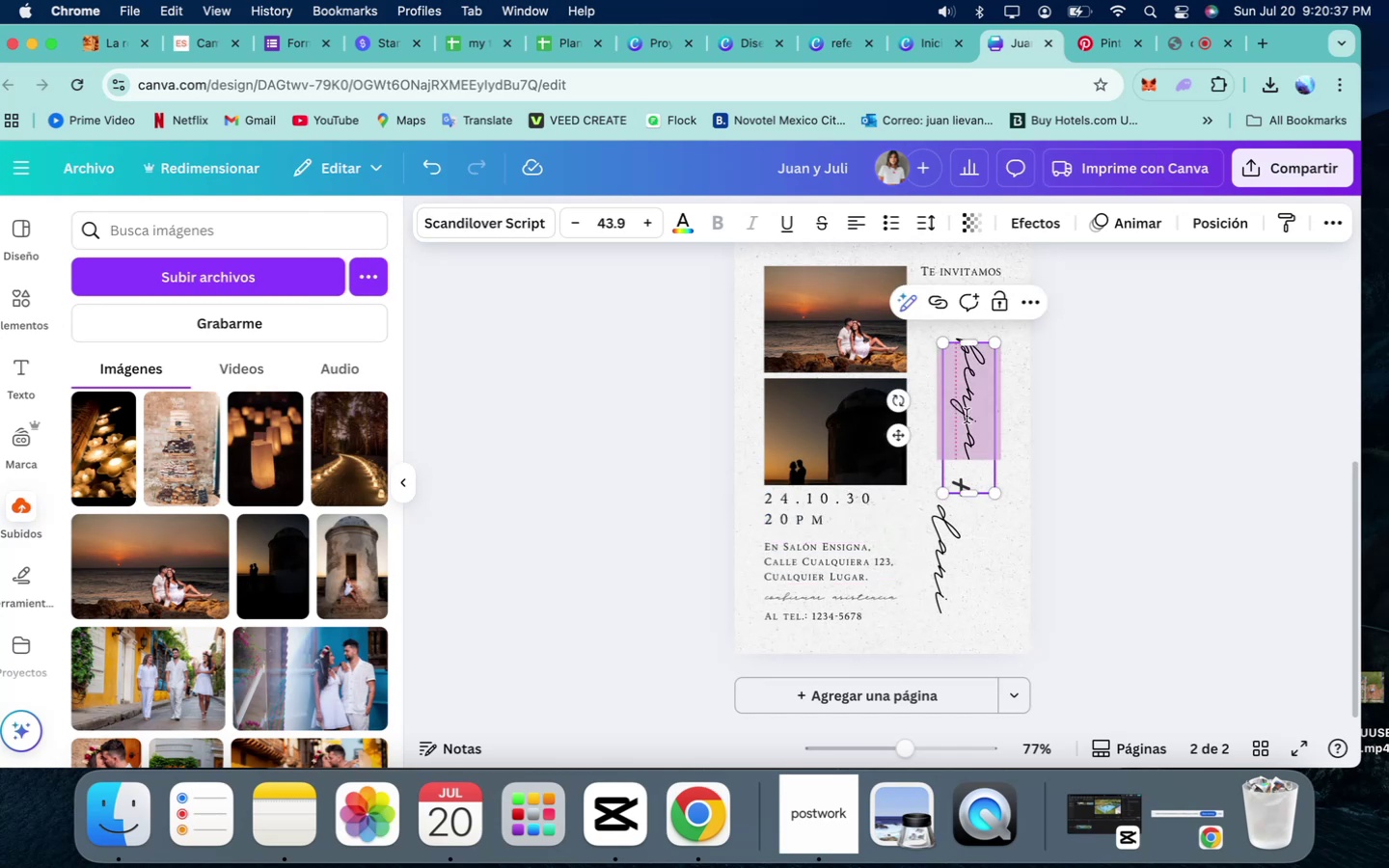 
key(Backspace)
type(j)
key(Backspace)
type(Juan)
 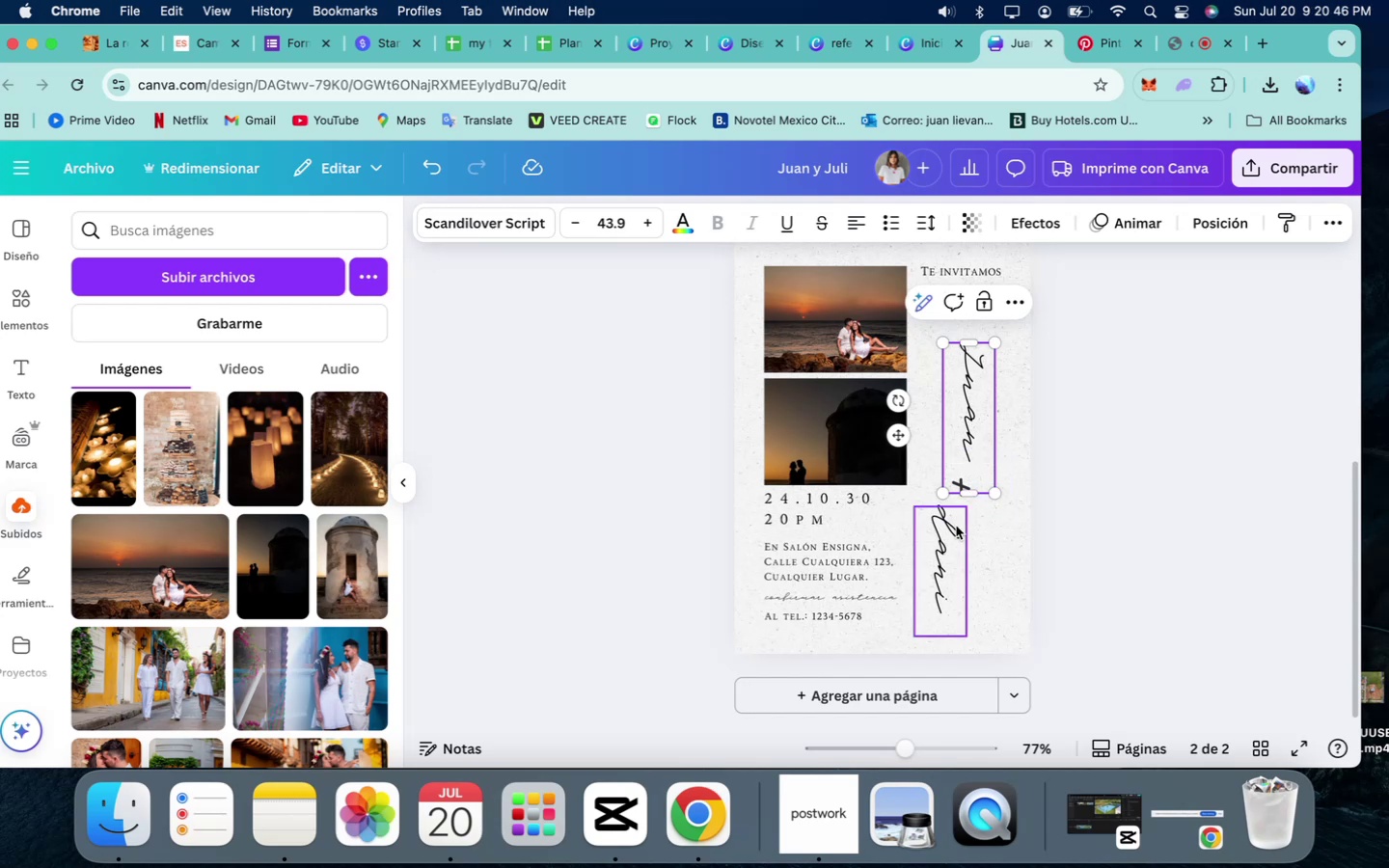 
left_click([952, 532])
 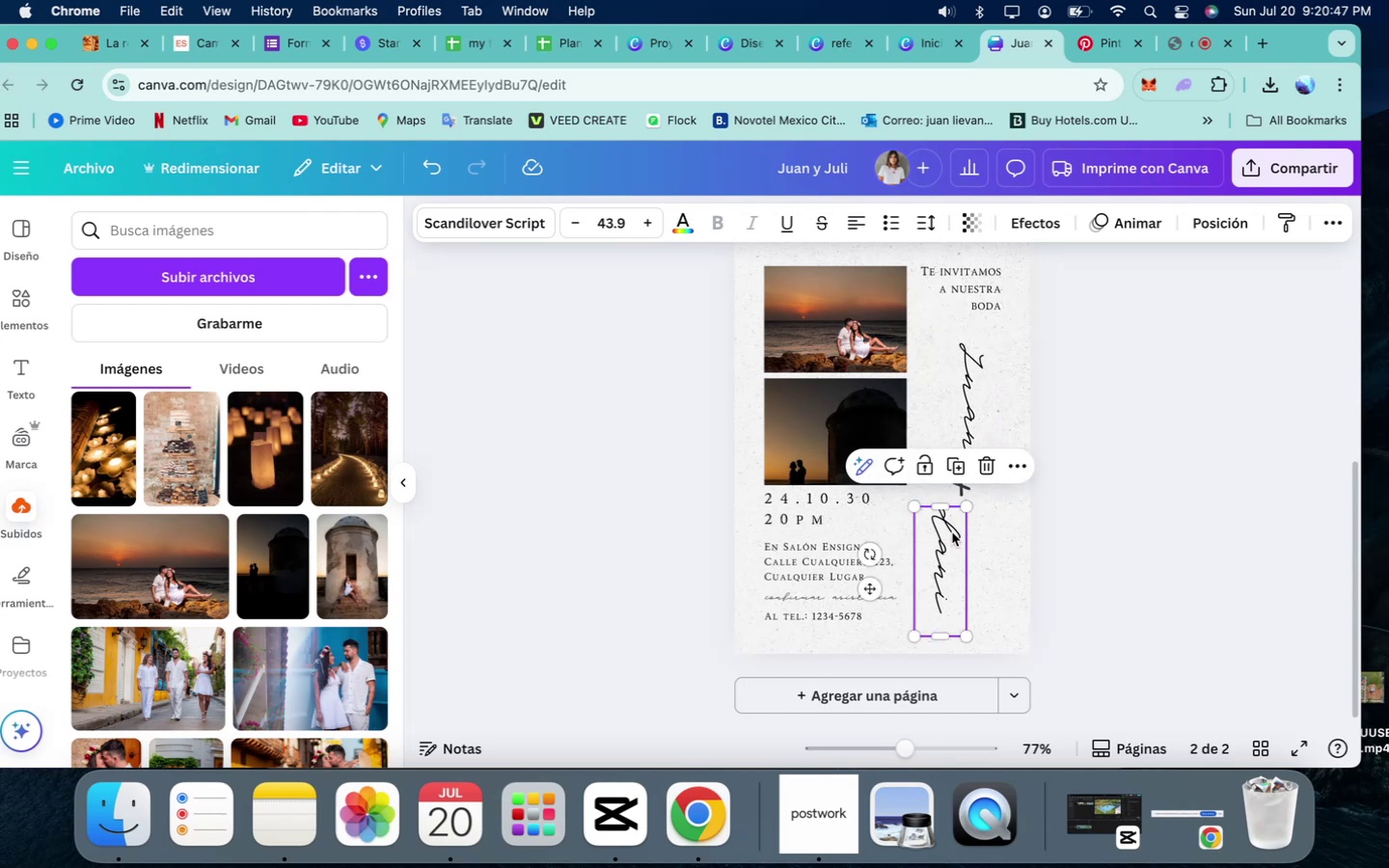 
left_click([952, 532])
 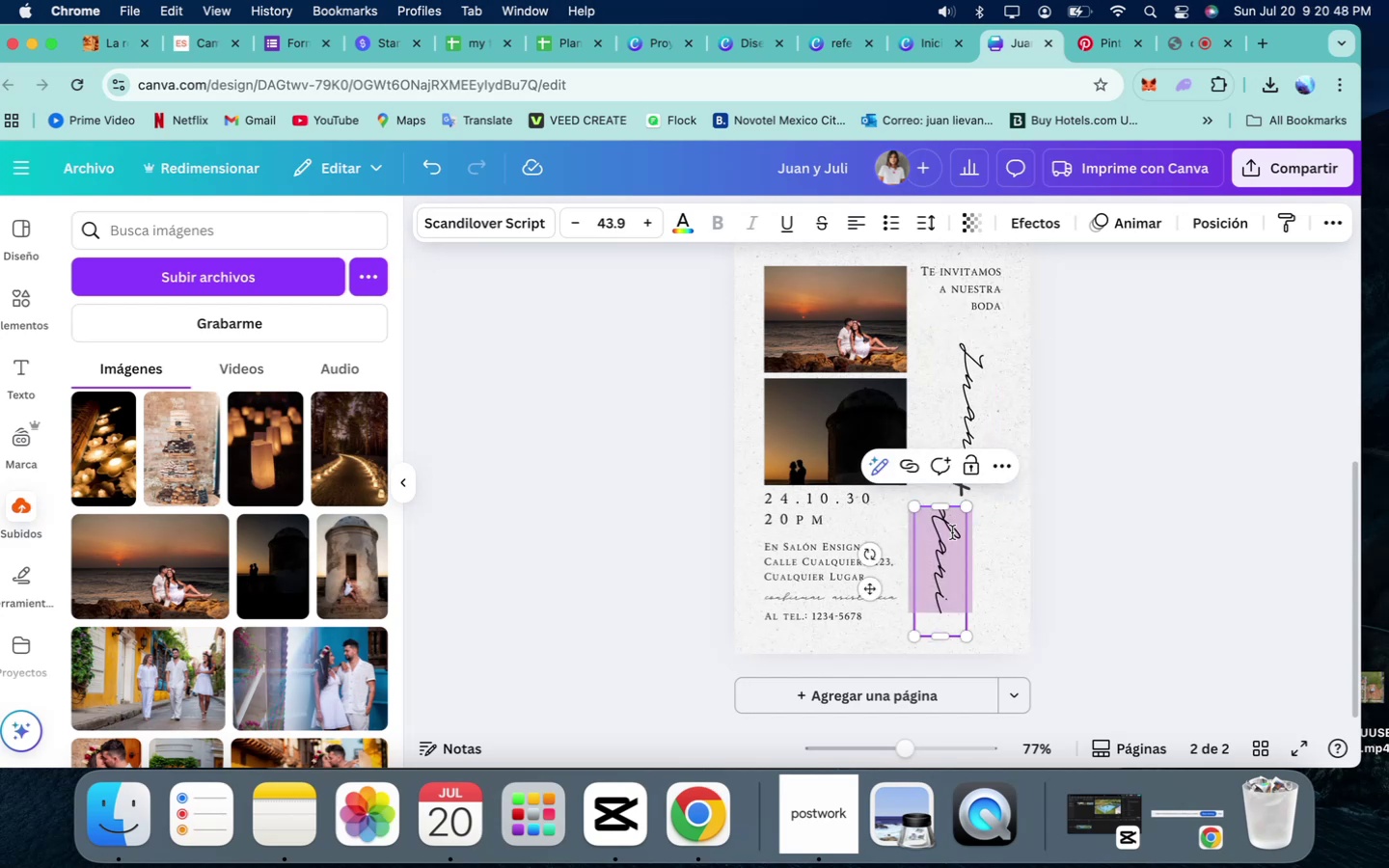 
type(Juliana)
 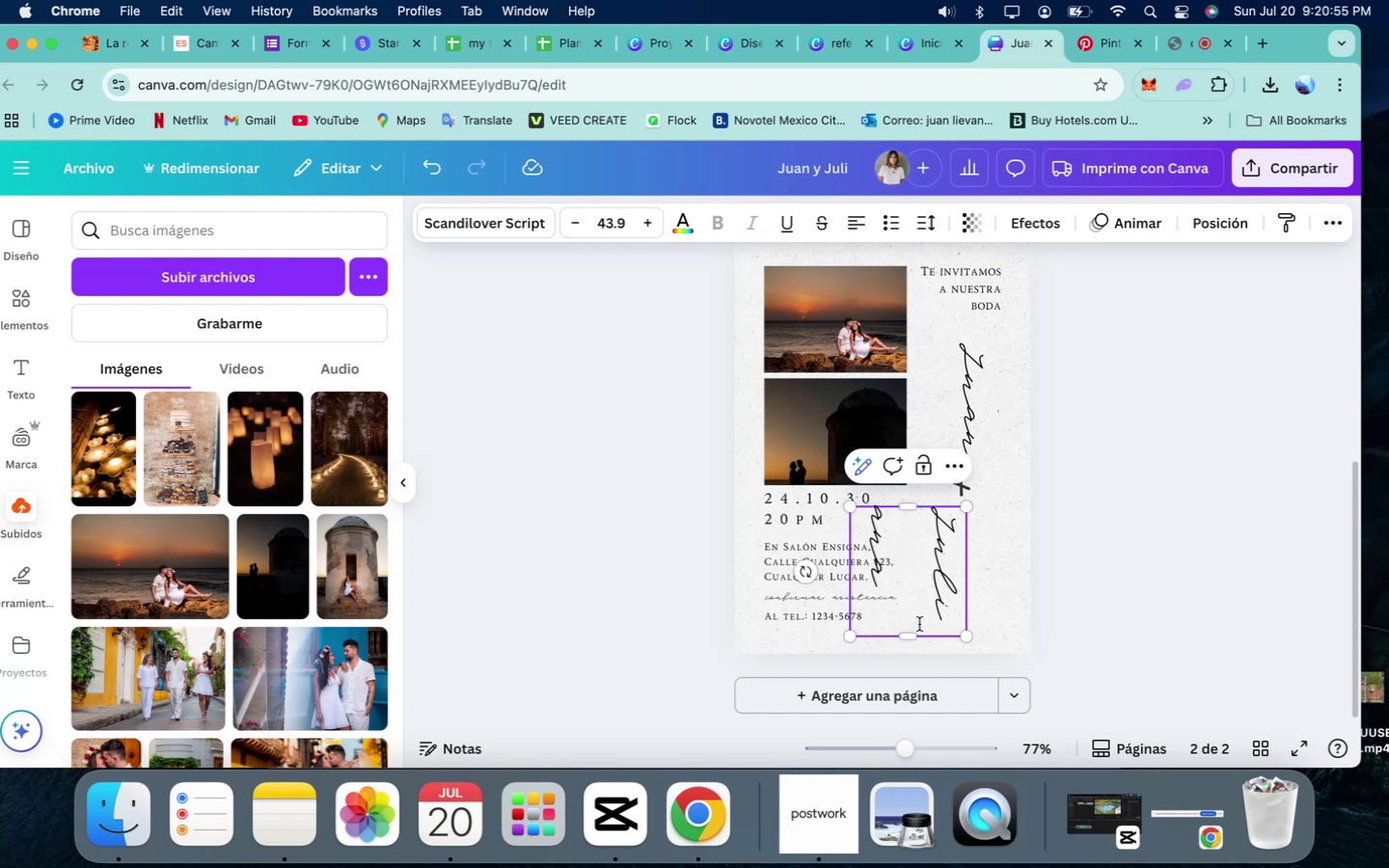 
left_click_drag(start_coordinate=[912, 637], to_coordinate=[948, 699])
 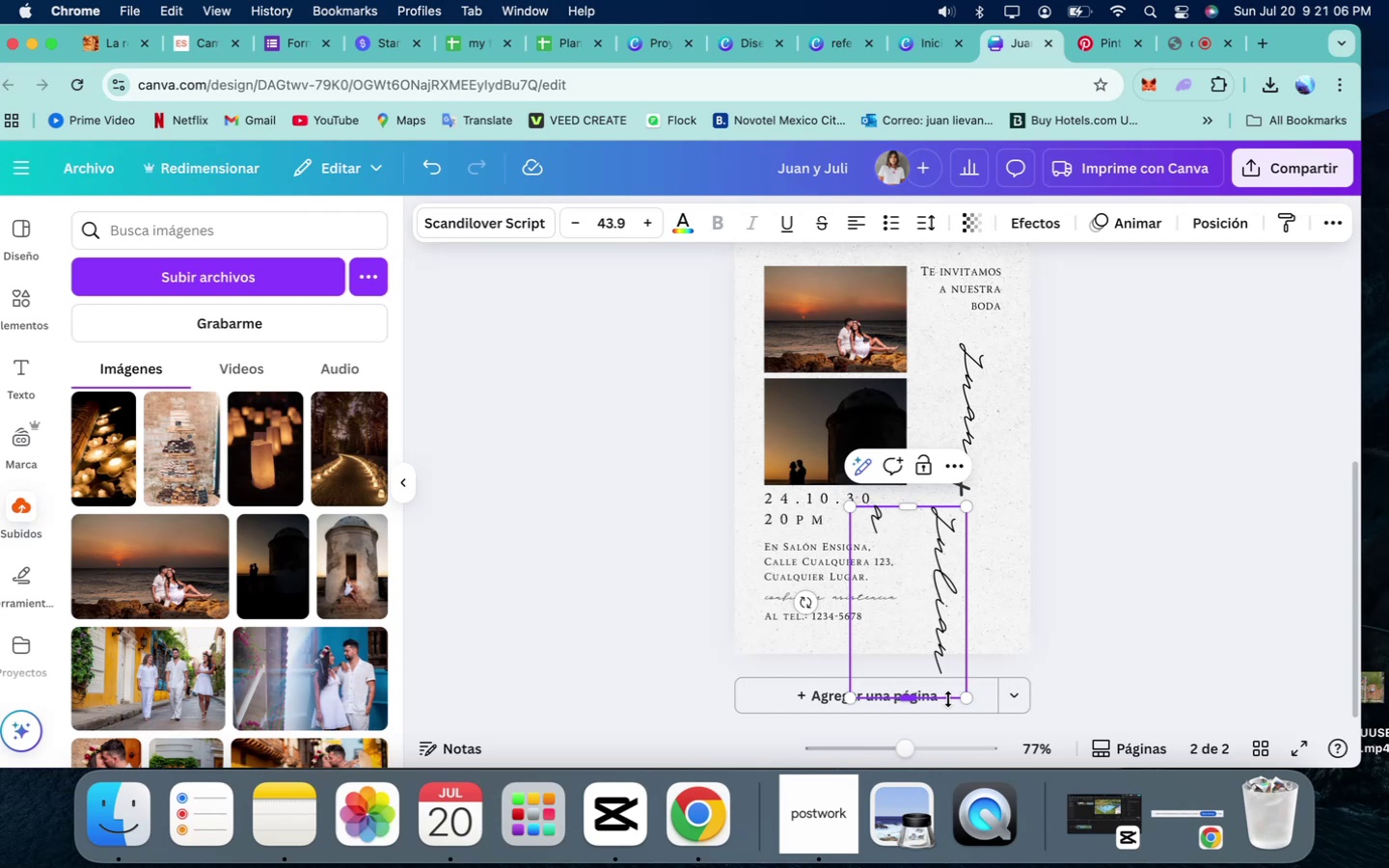 
scroll: coordinate [948, 699], scroll_direction: down, amount: 6.0
 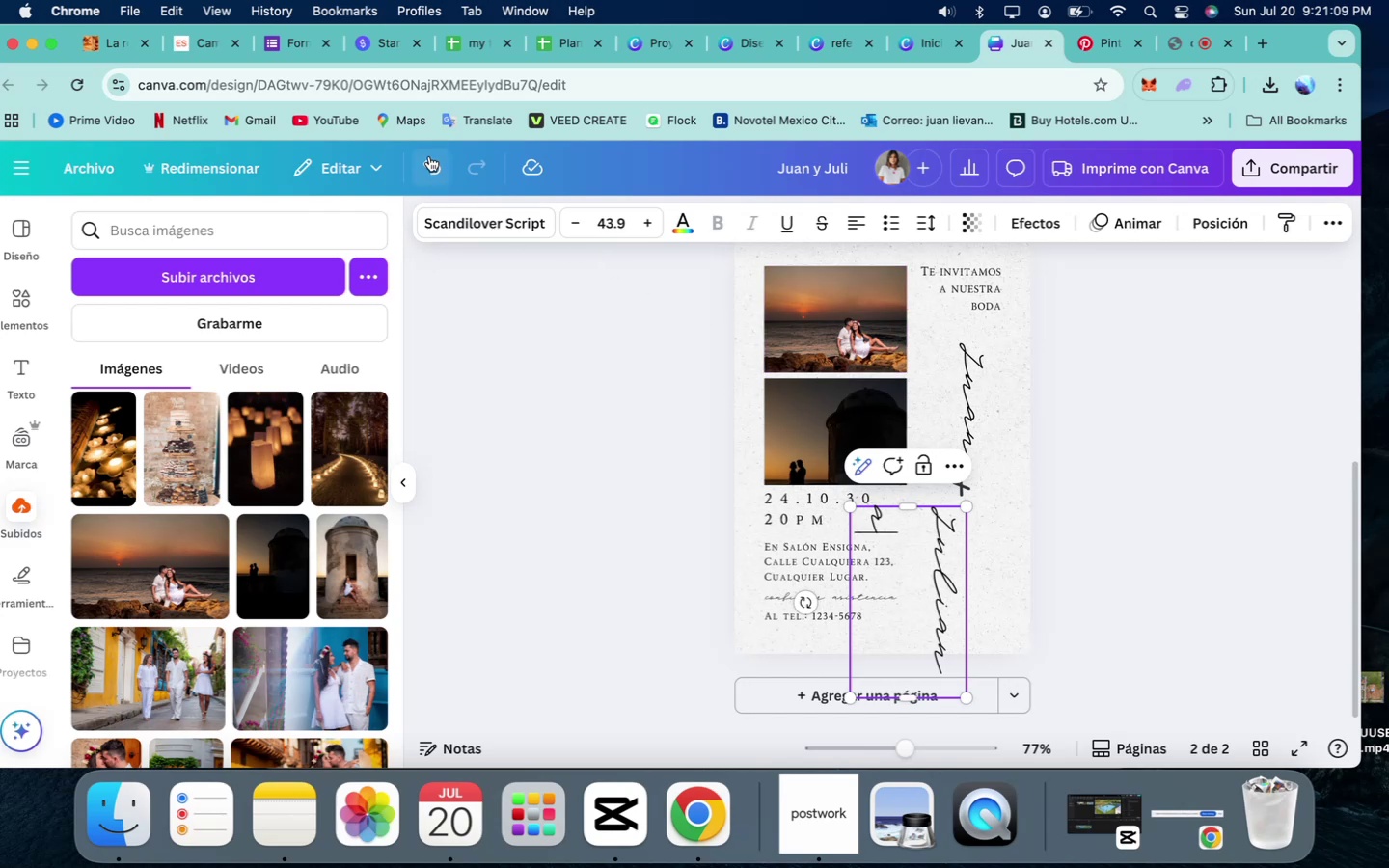 
left_click([433, 162])
 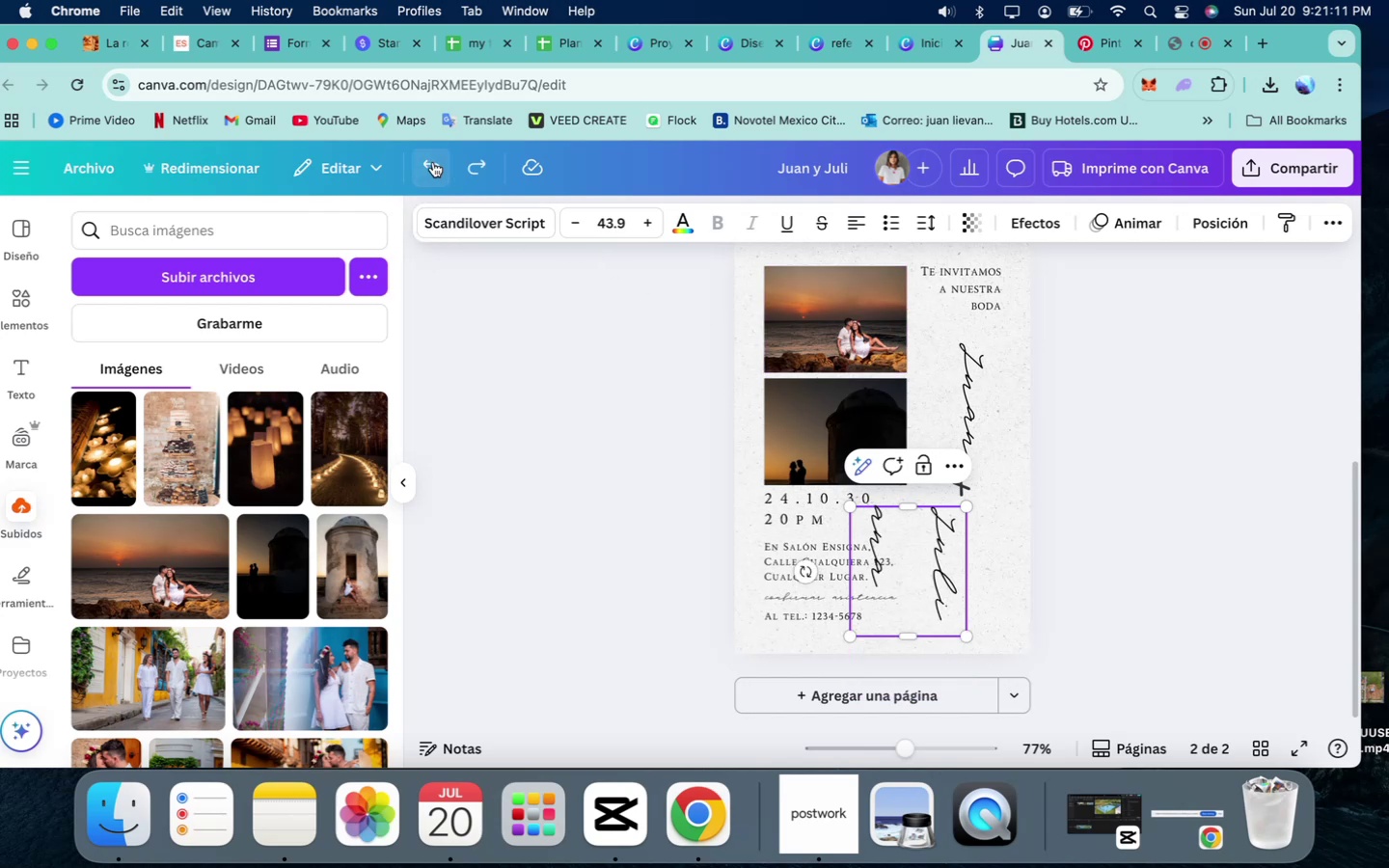 
left_click([433, 162])
 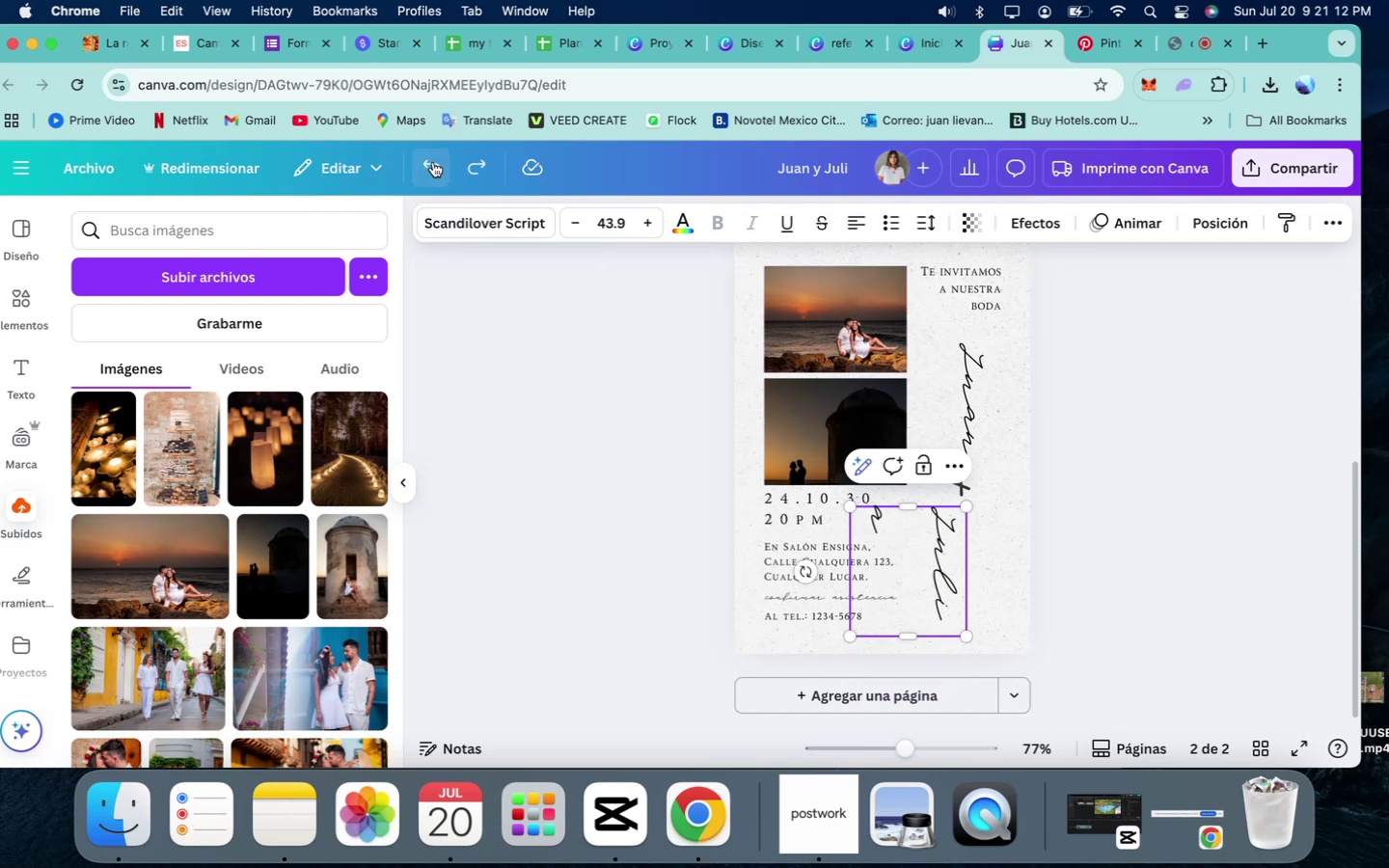 
left_click([433, 162])
 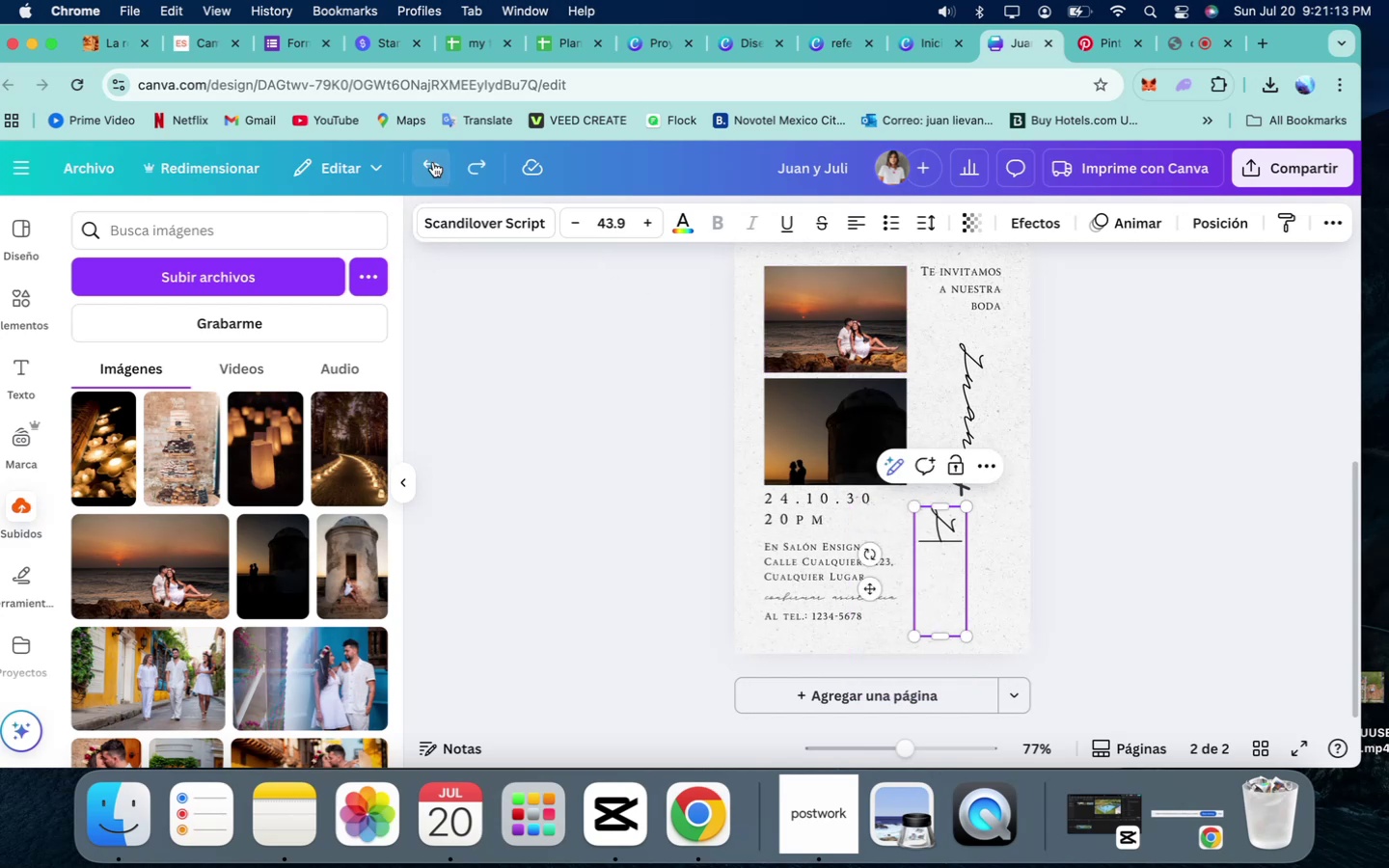 
type(uli)
 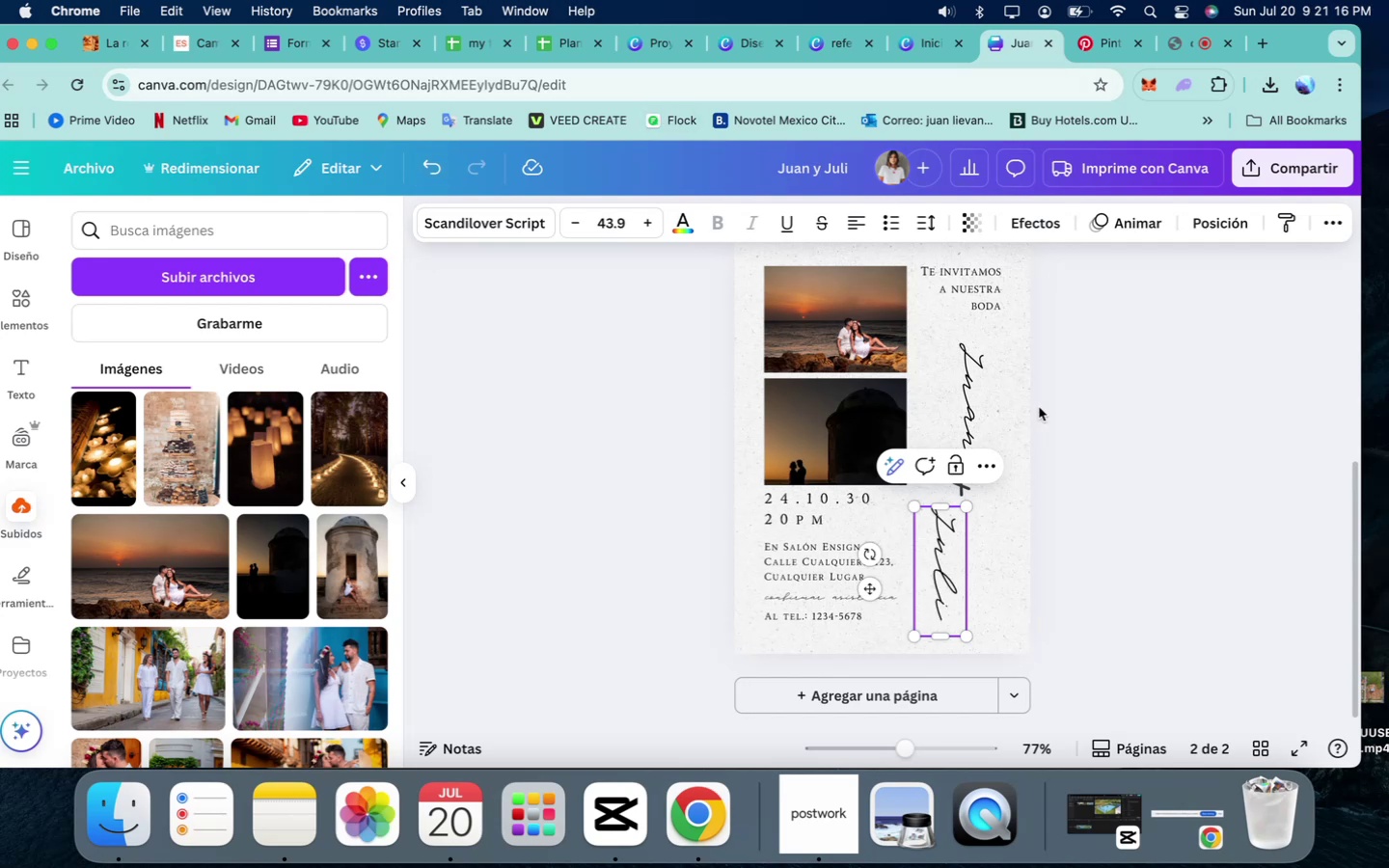 
left_click([1115, 452])
 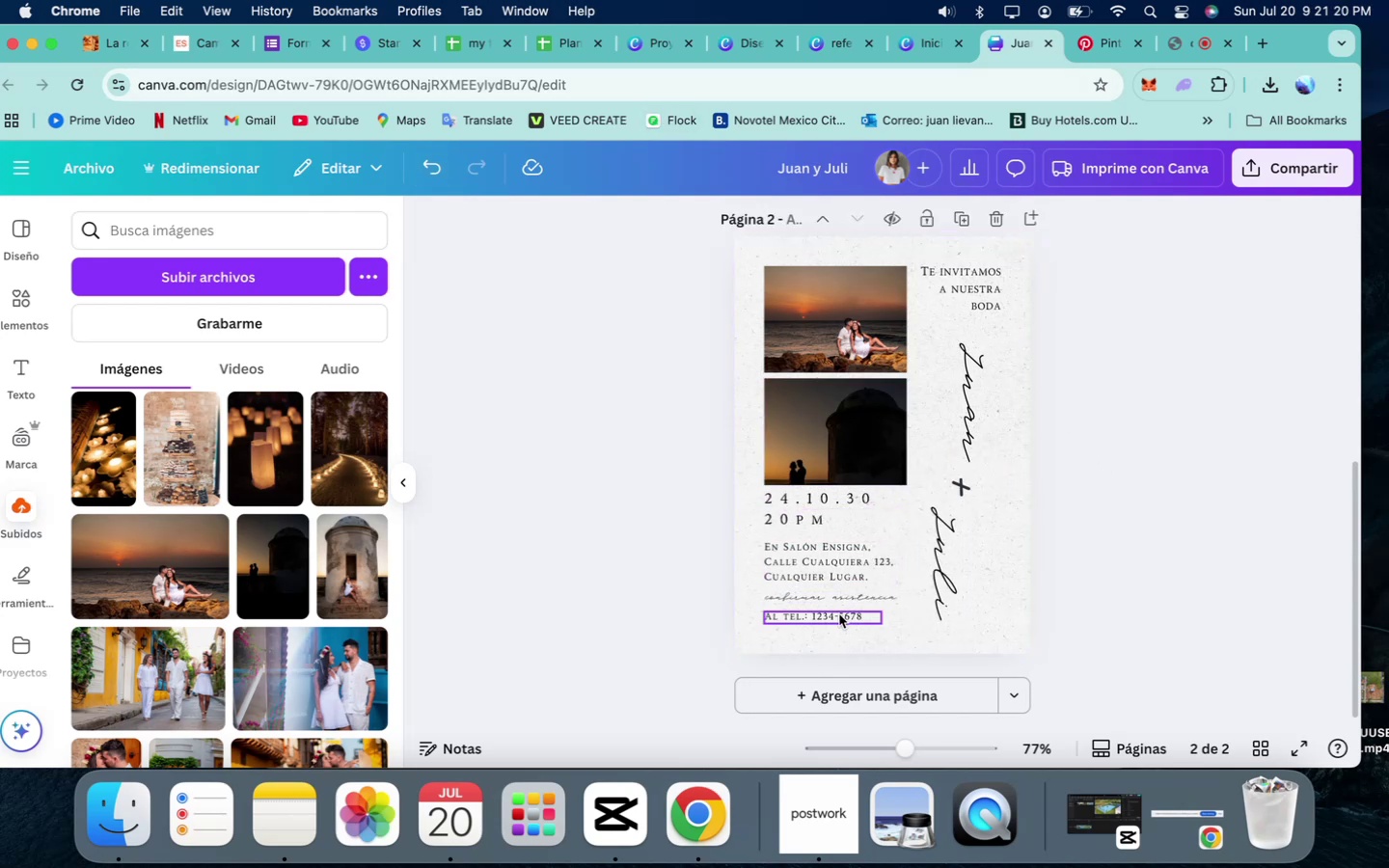 
wait(8.07)
 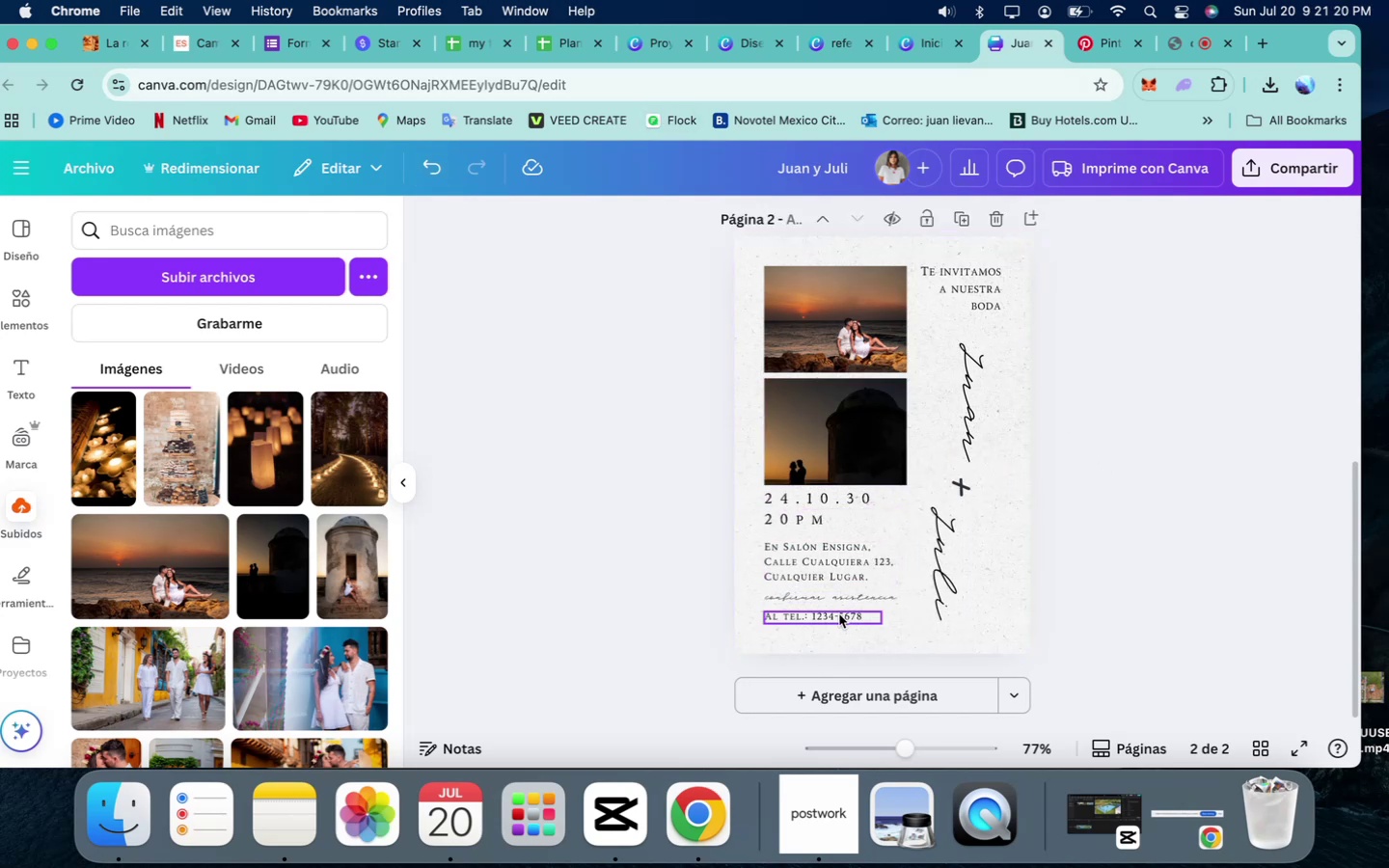 
left_click([806, 508])
 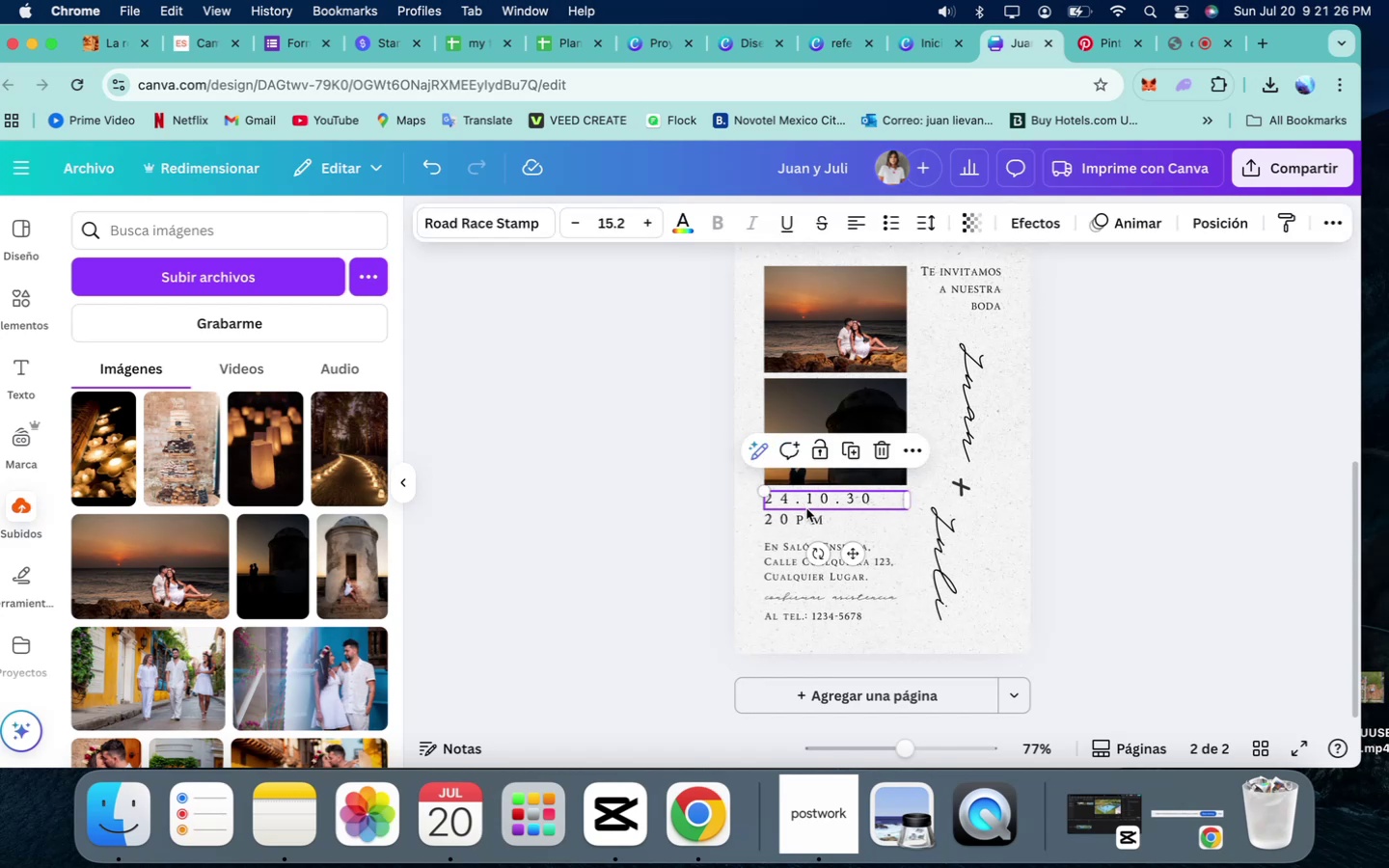 
double_click([806, 508])
 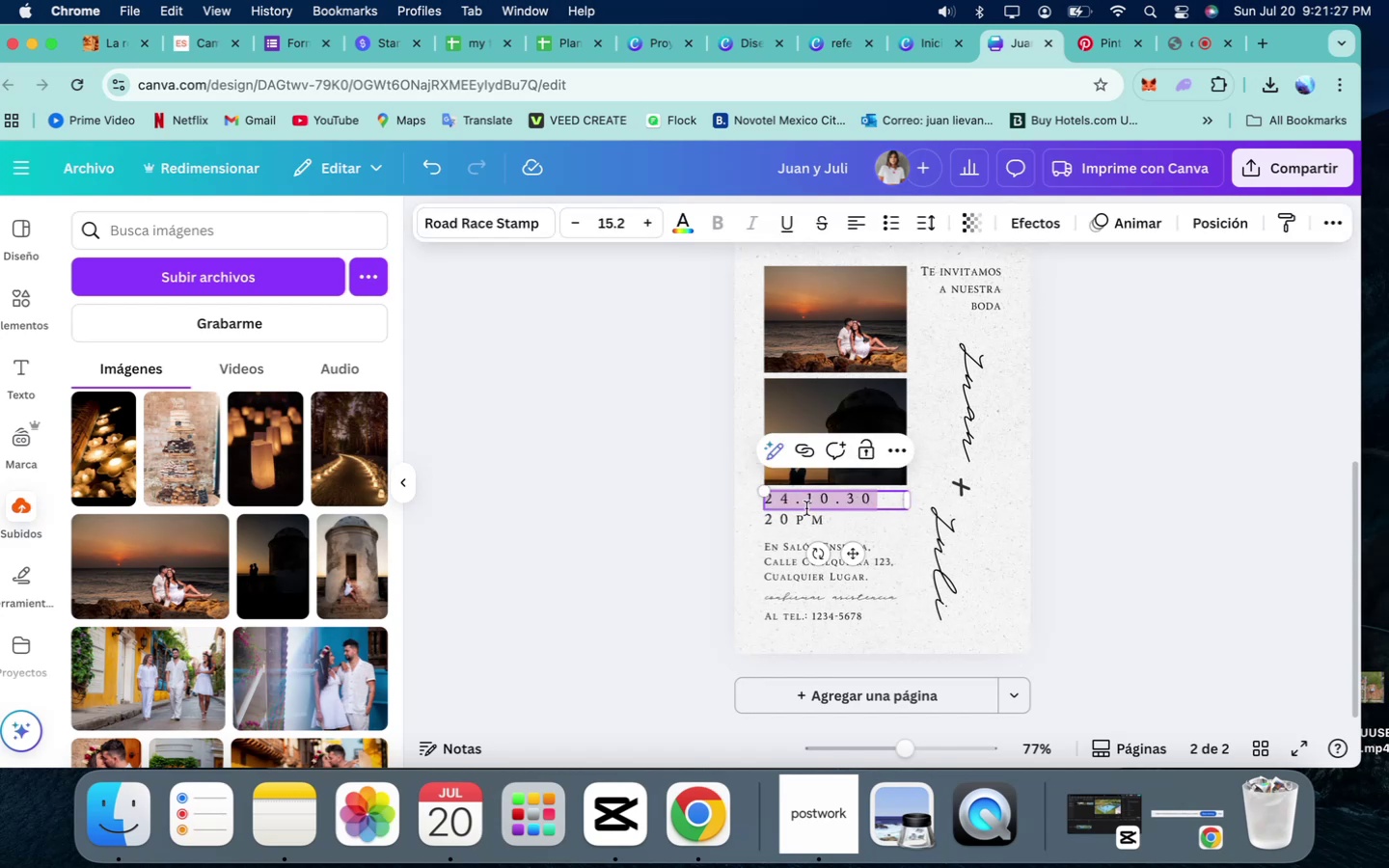 
type(12.10.2025)
 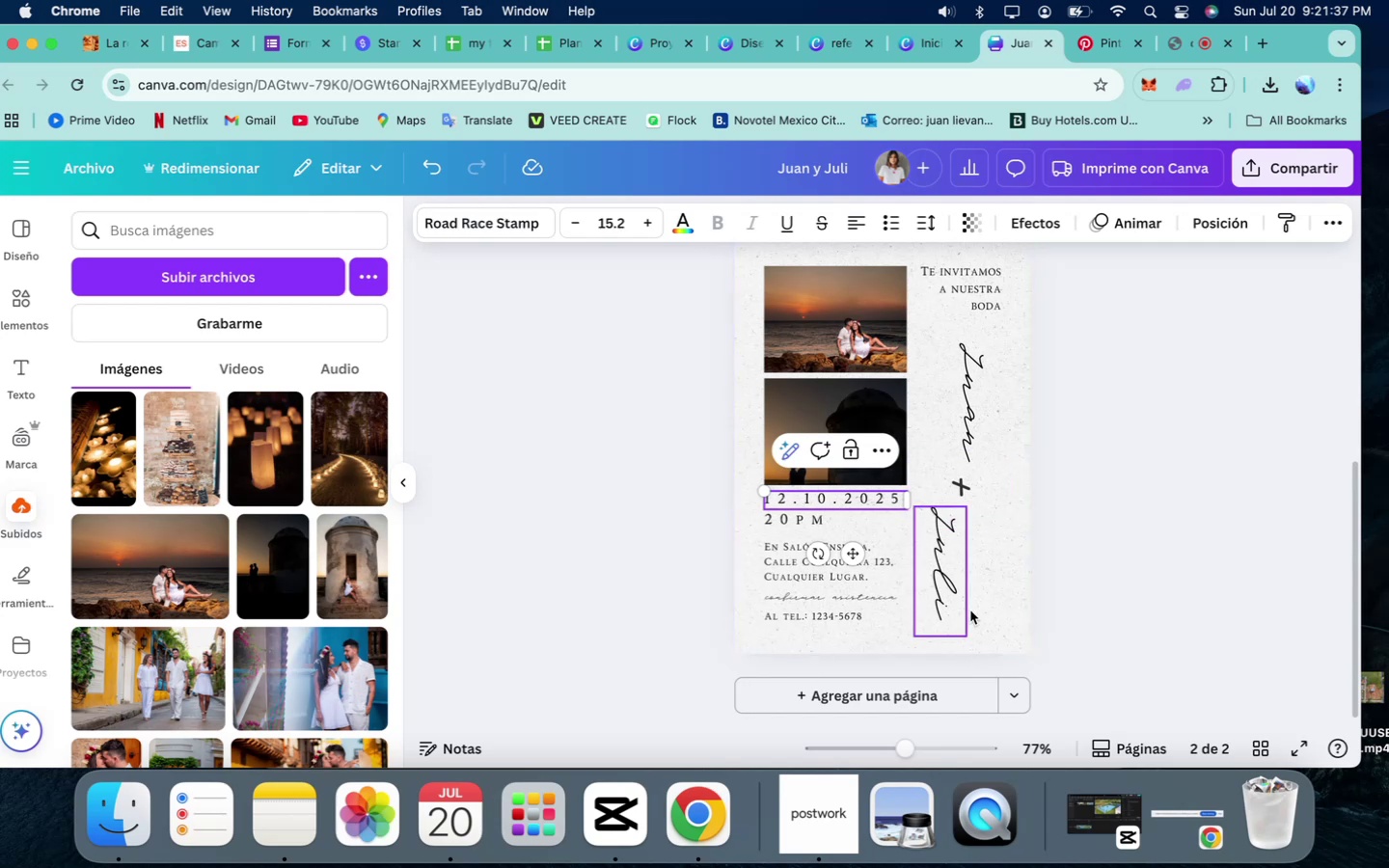 
left_click([1077, 587])
 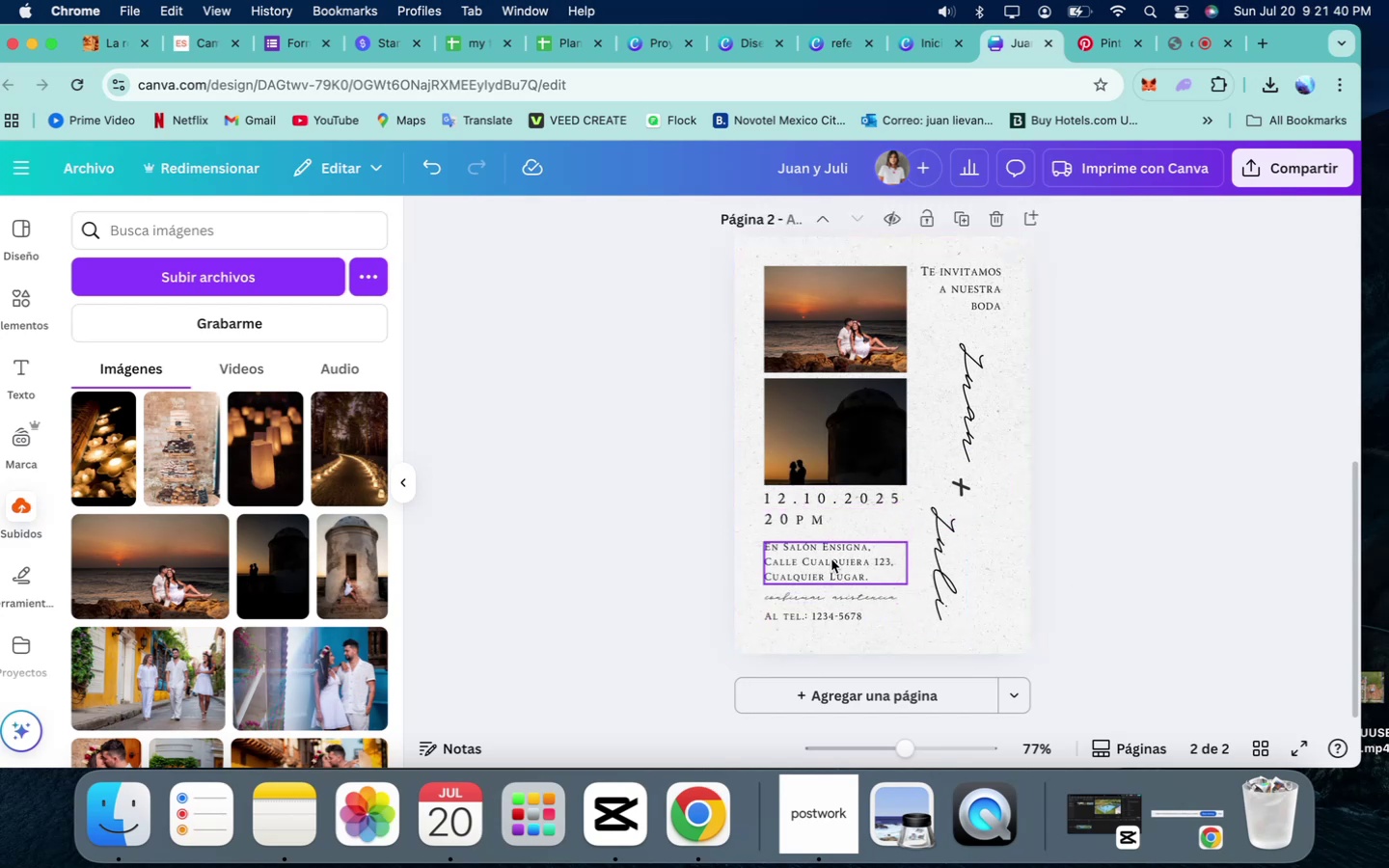 
double_click([831, 563])
 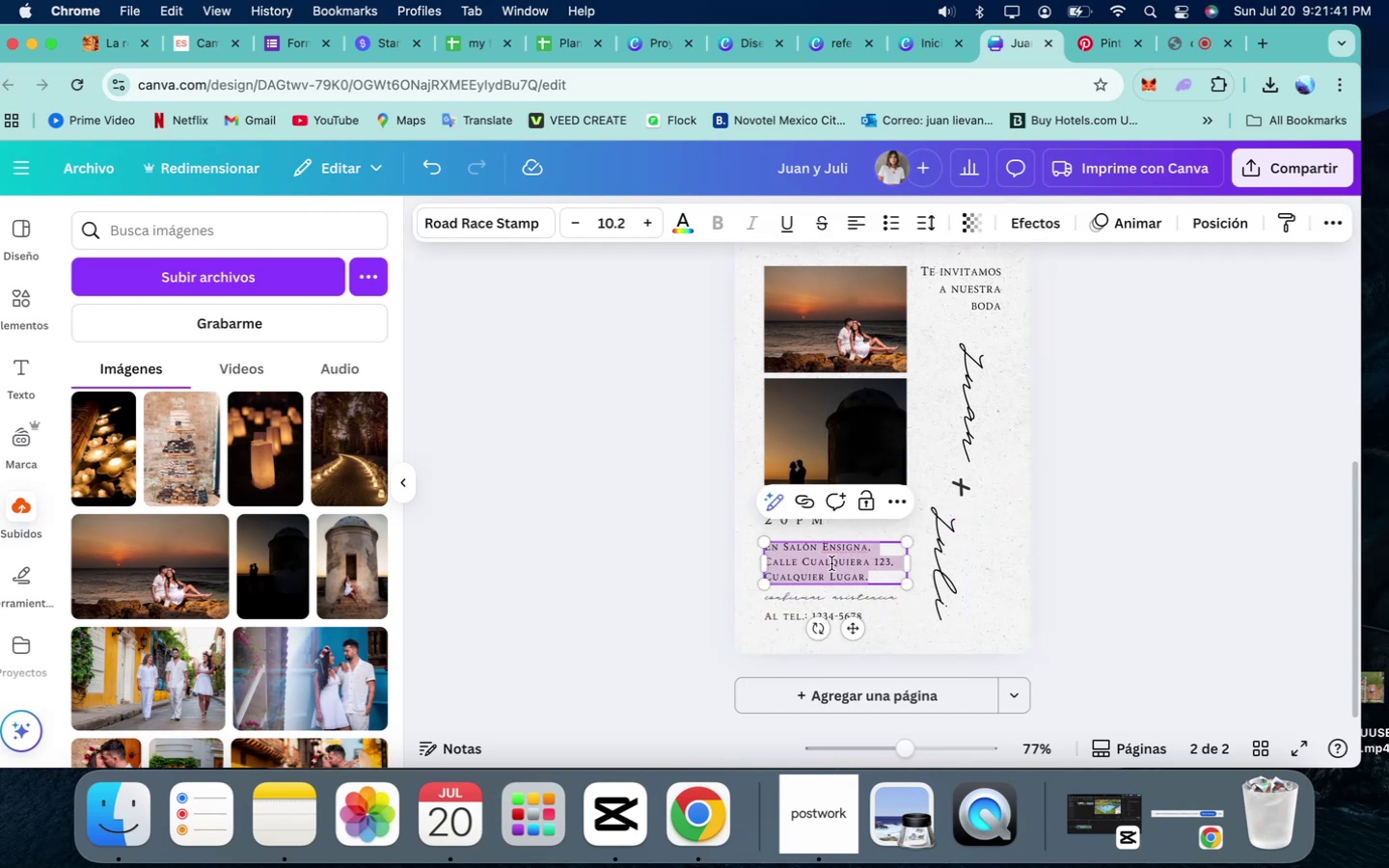 
type(hotel infinito tatacoa)
 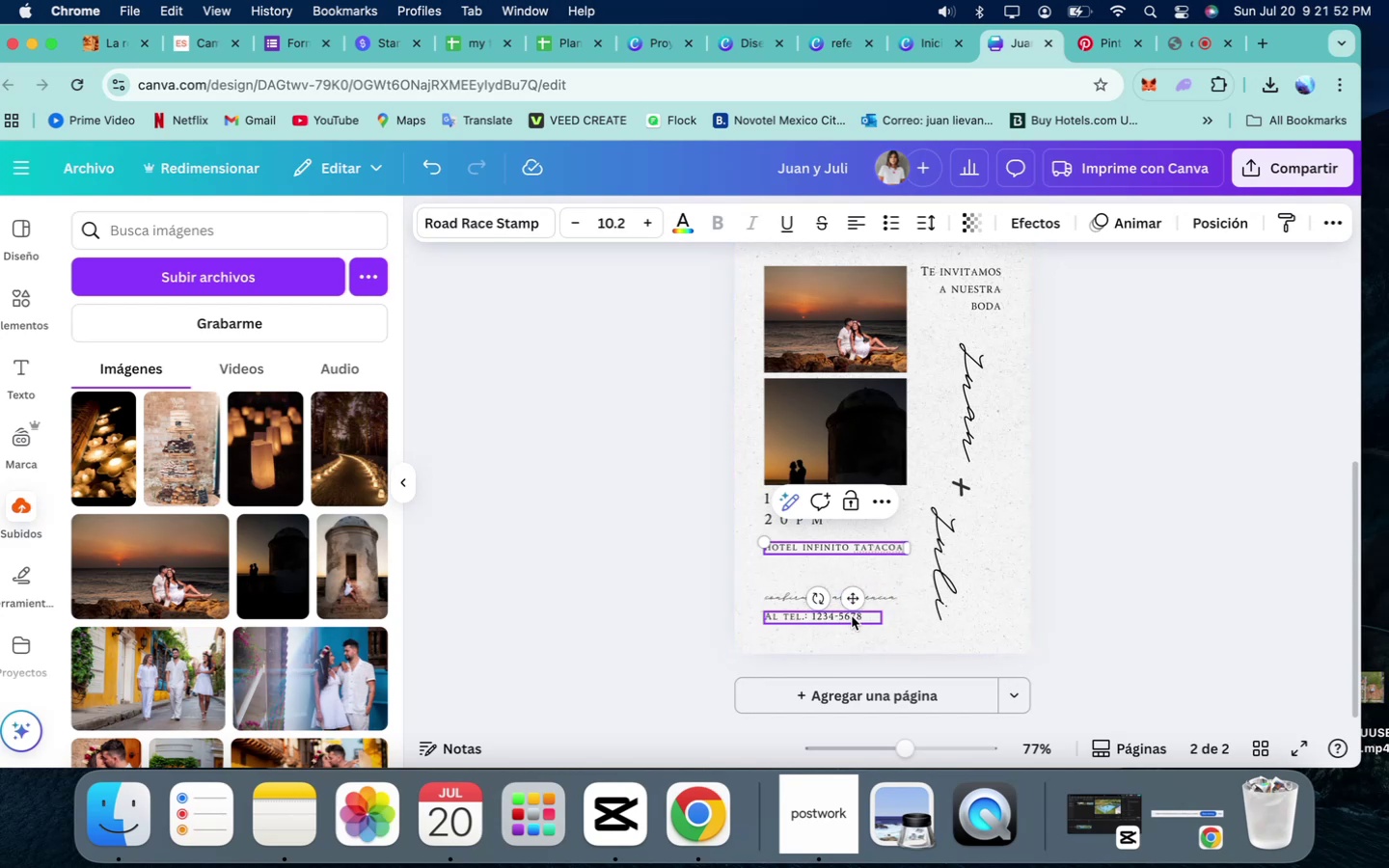 
double_click([865, 620])
 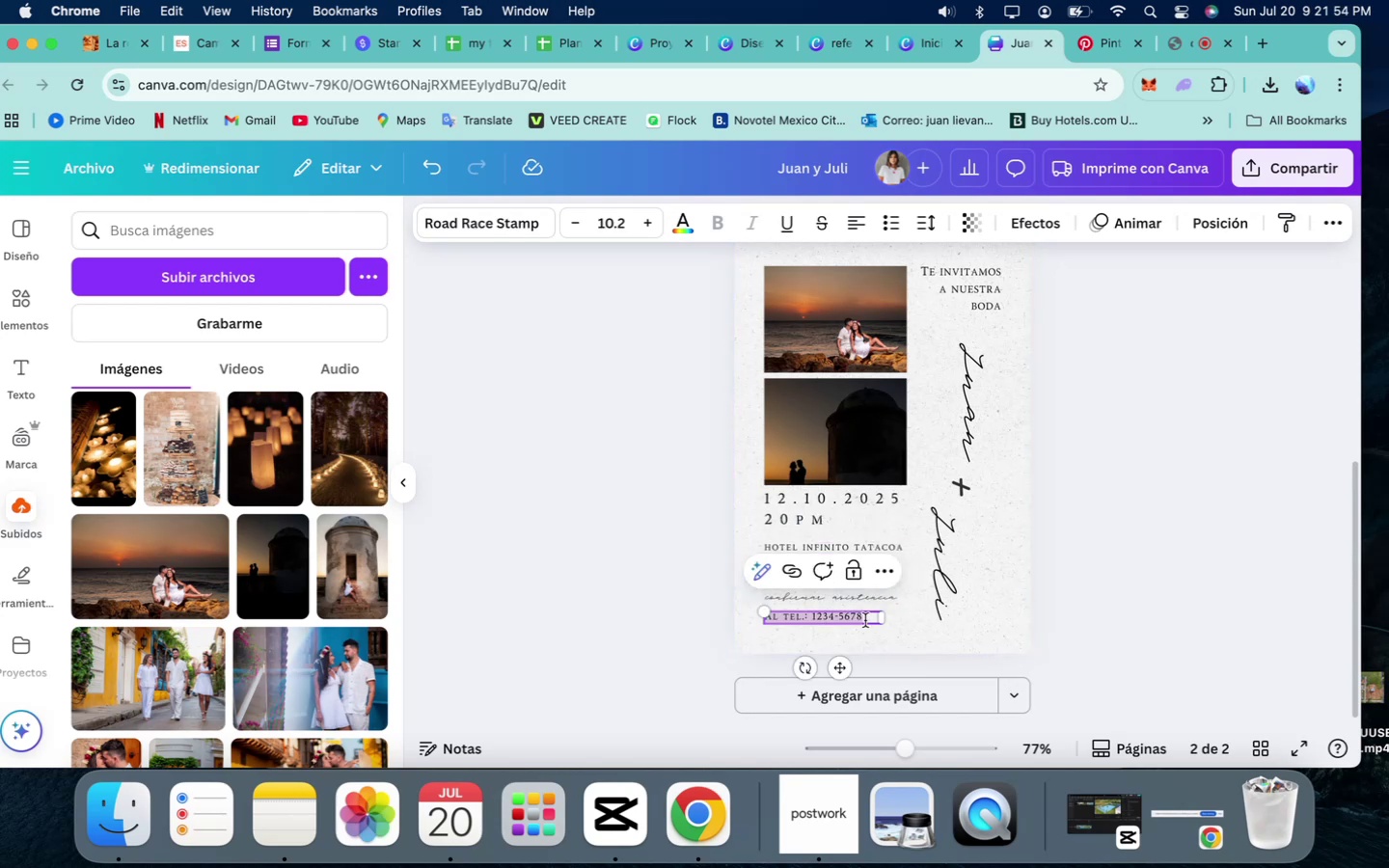 
left_click([865, 620])
 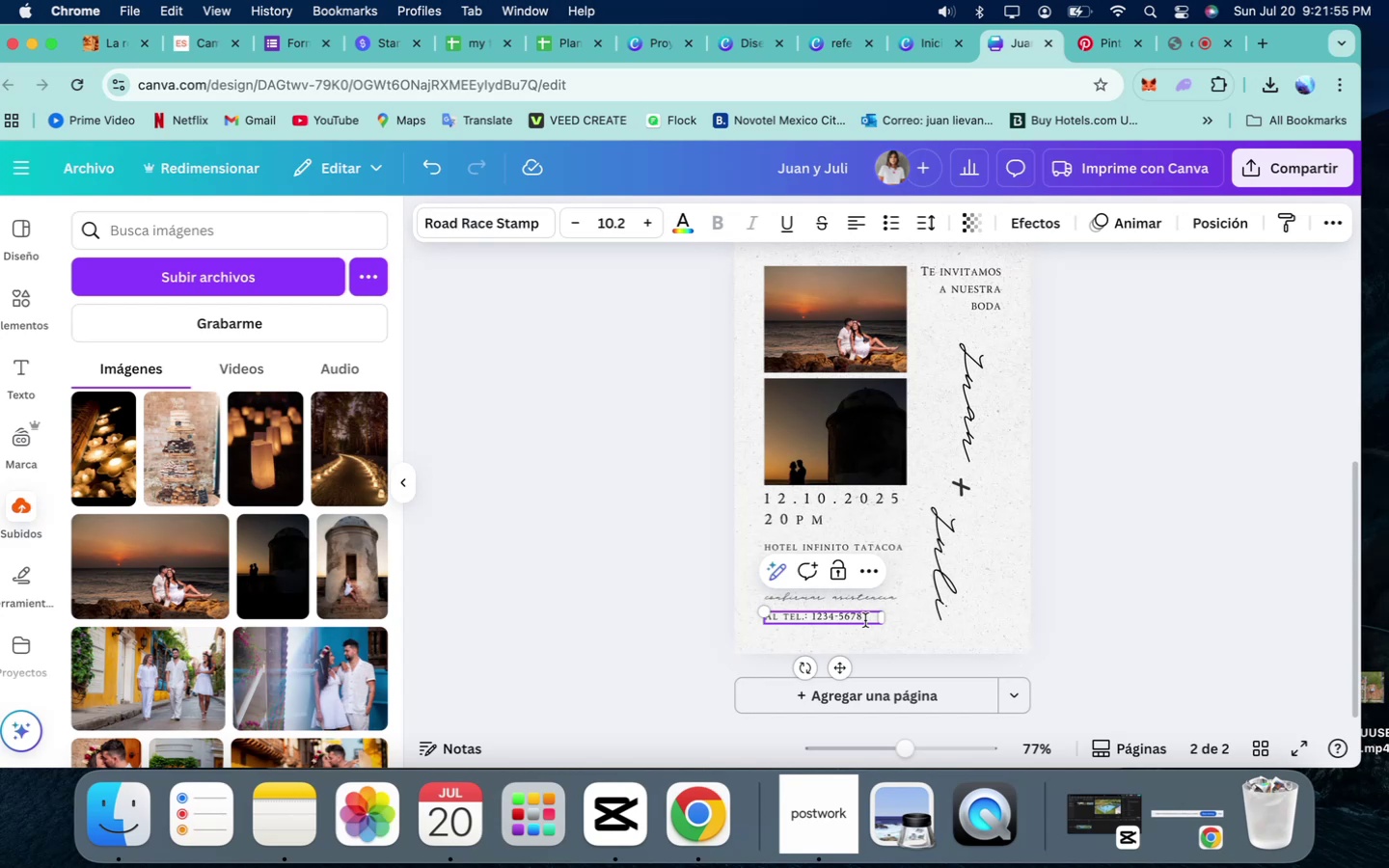 
key(Backspace)
key(Backspace)
key(Backspace)
key(Backspace)
key(Backspace)
key(Backspace)
key(Backspace)
key(Backspace)
type(3183181401)
 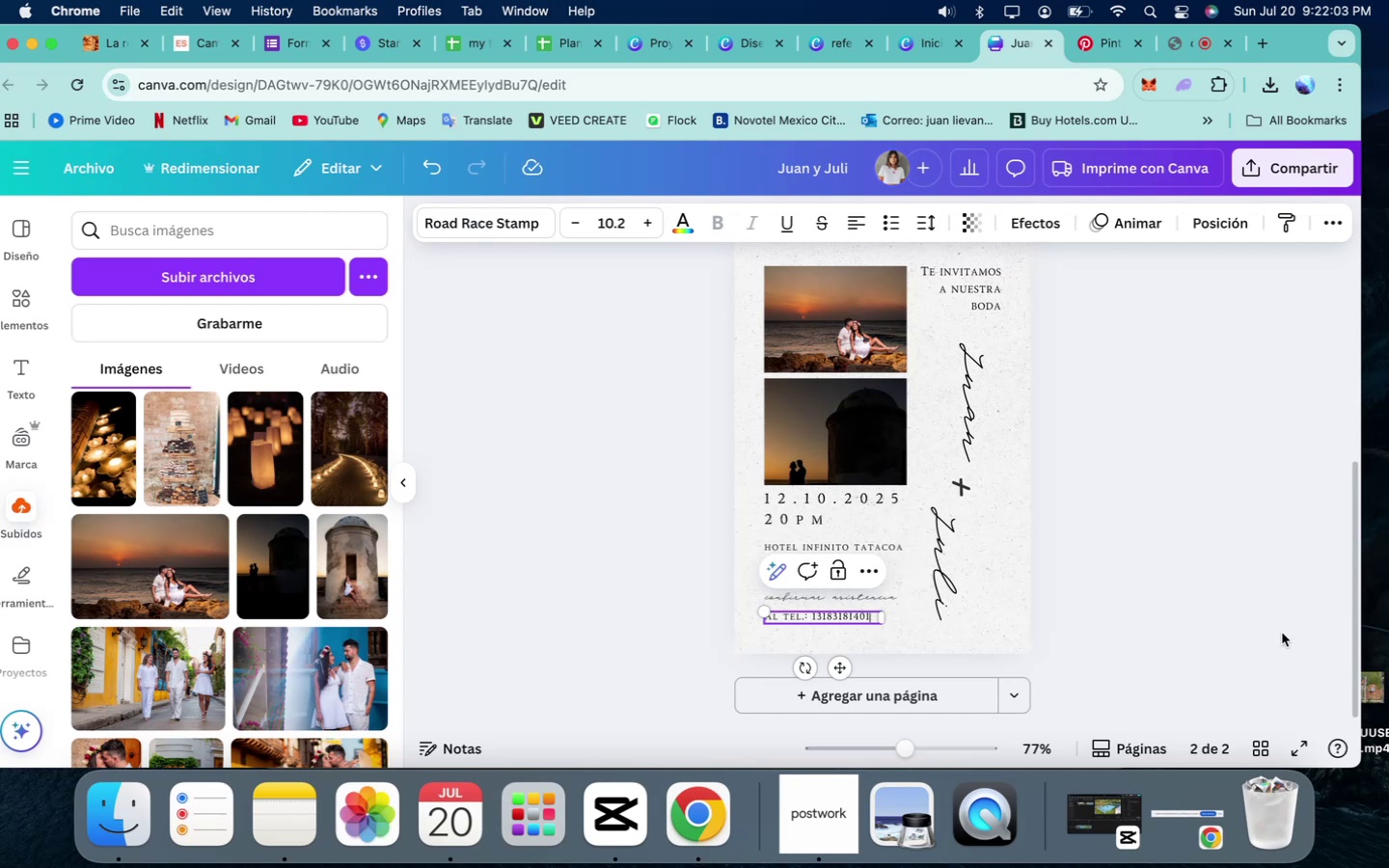 
left_click([1229, 556])
 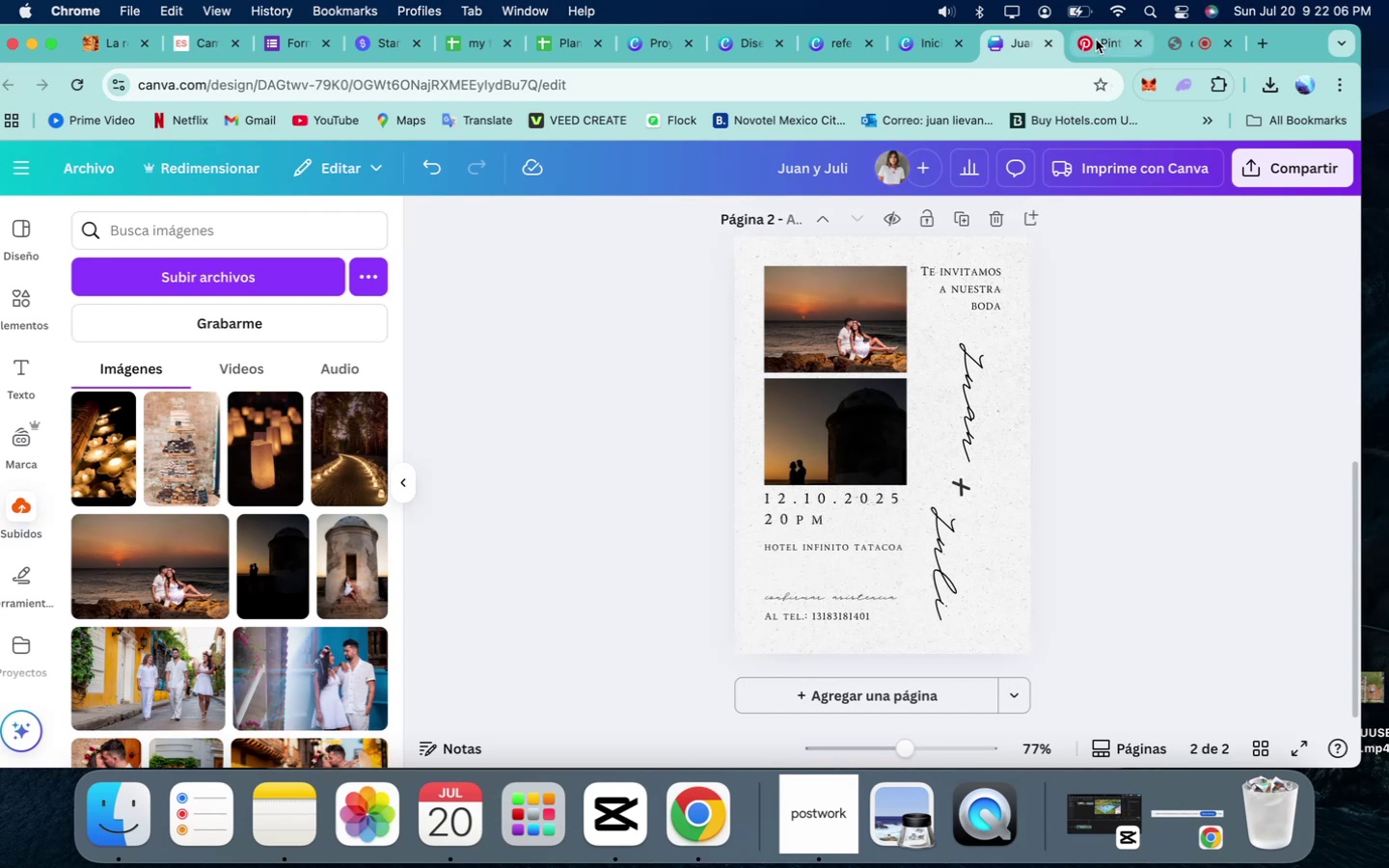 
left_click([1096, 40])
 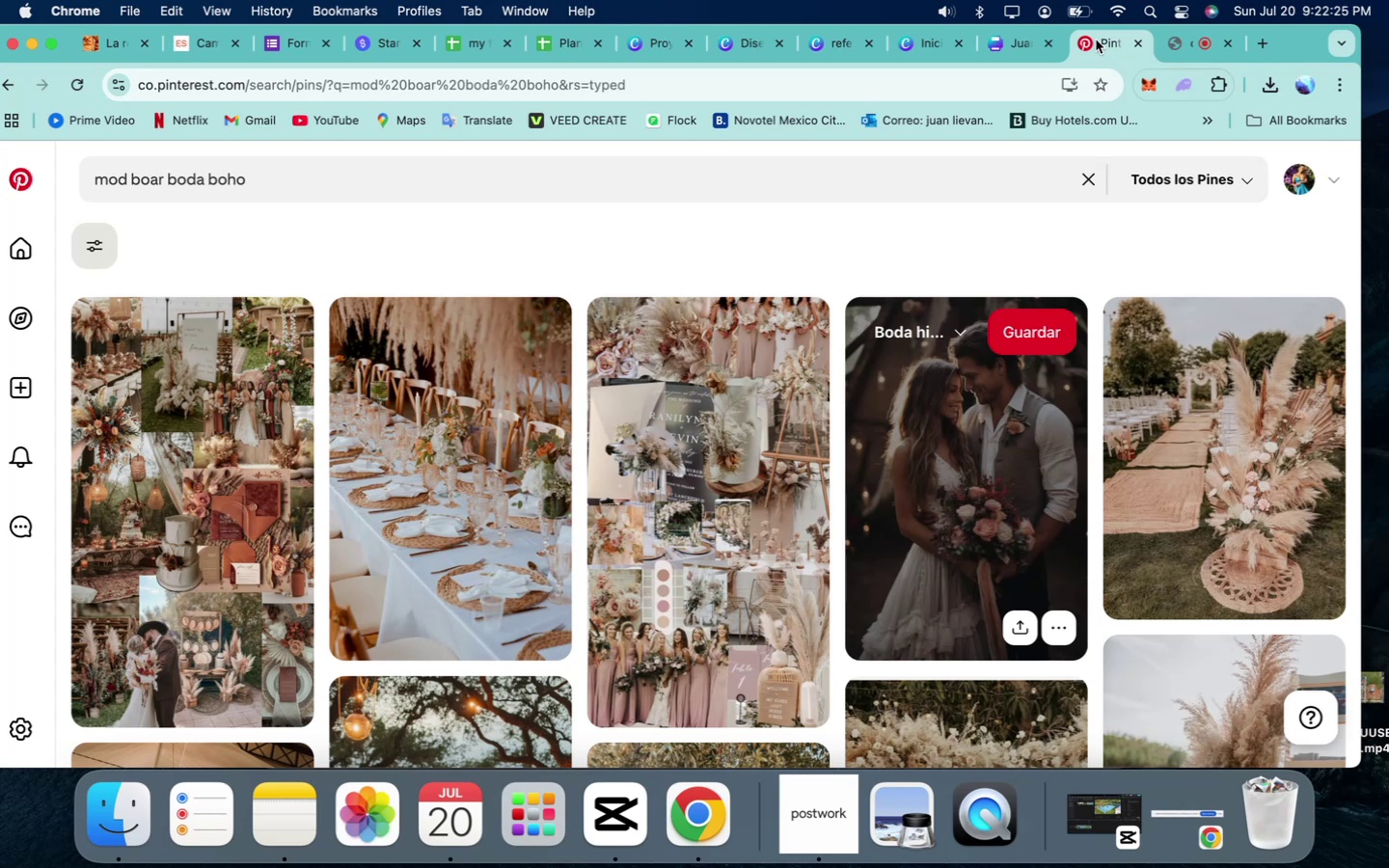 
wait(23.93)
 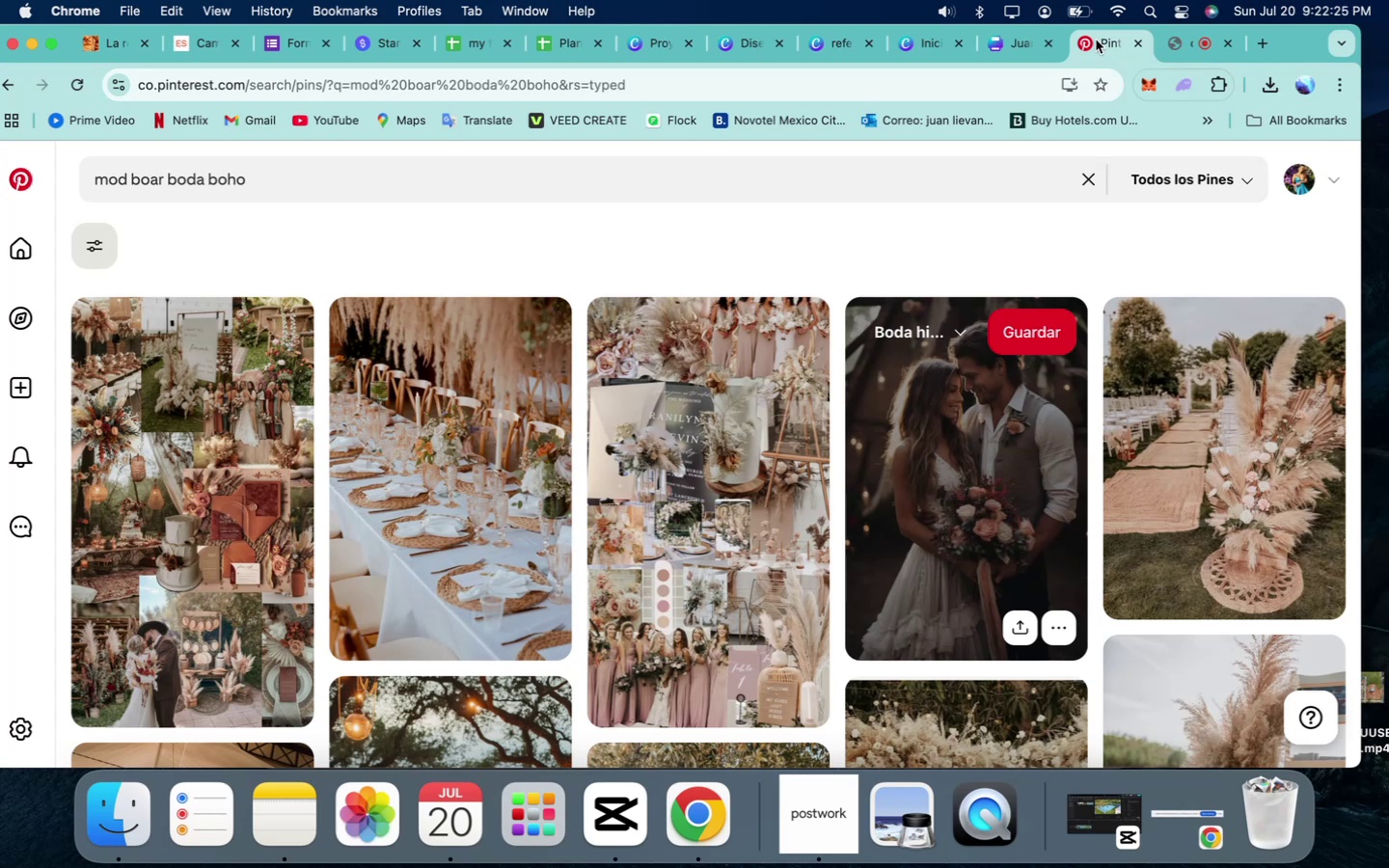 
left_click([399, 181])
 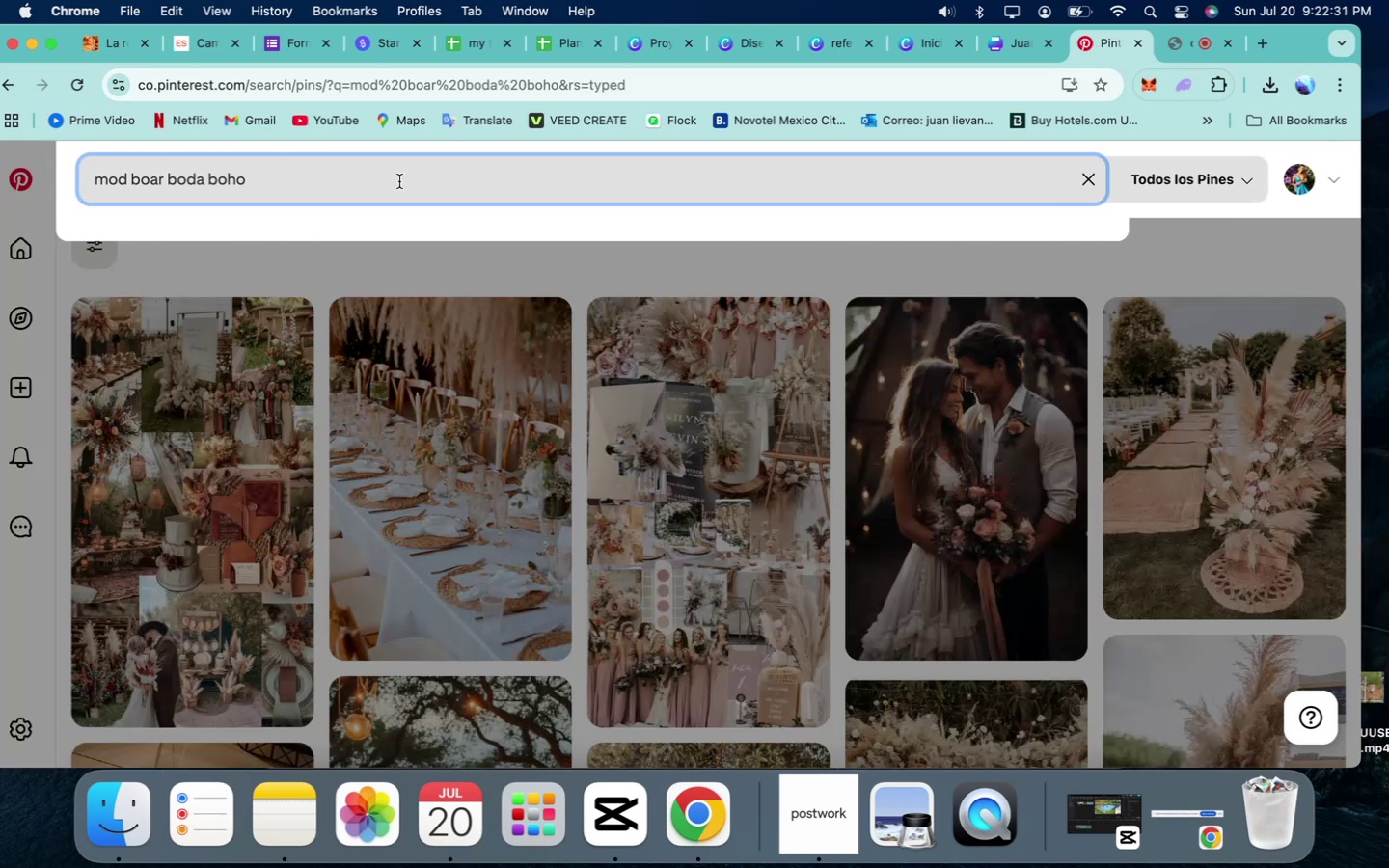 
hold_key(key=Backspace, duration=1.5)
 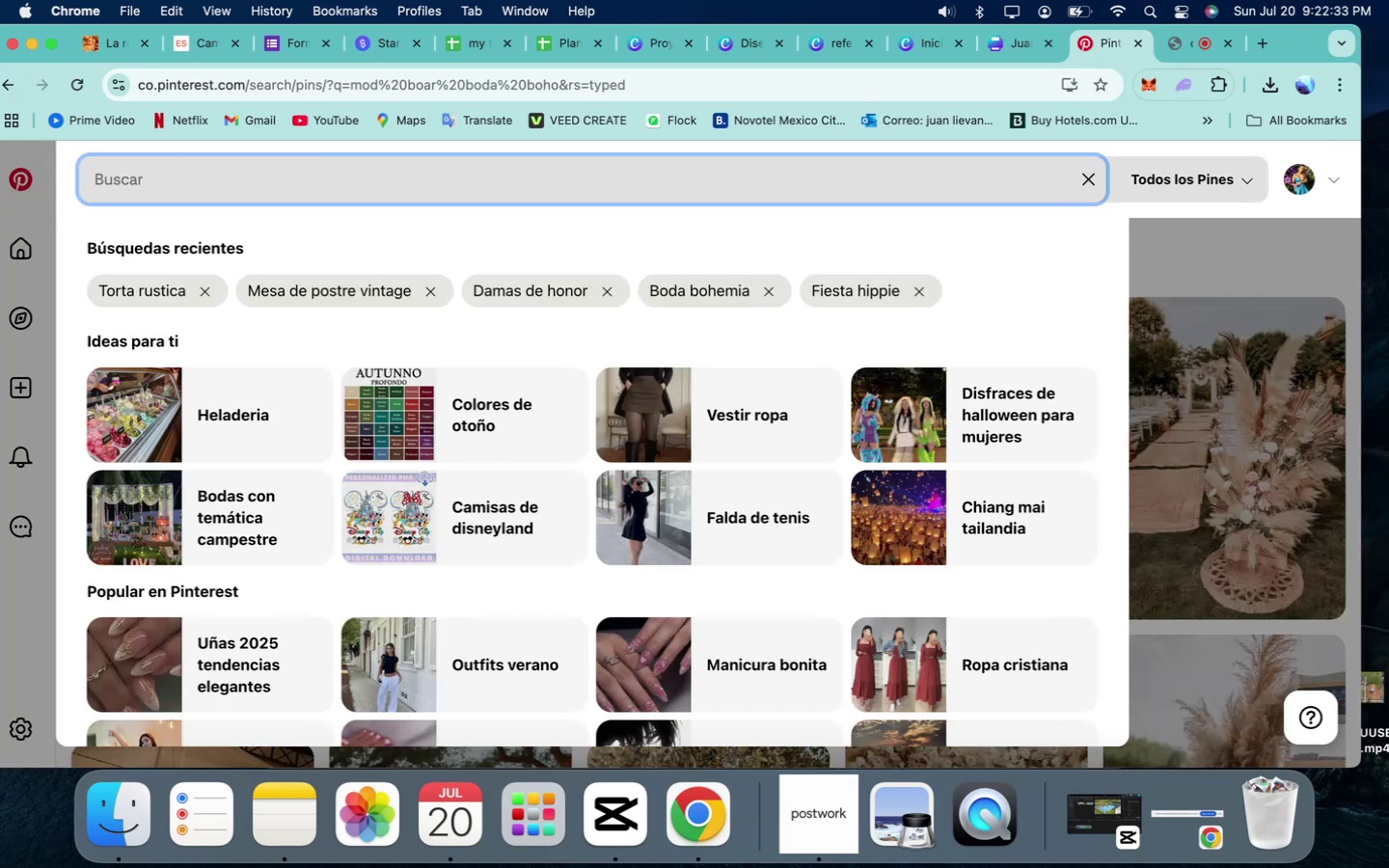 
hold_key(key=Backspace, duration=0.78)
 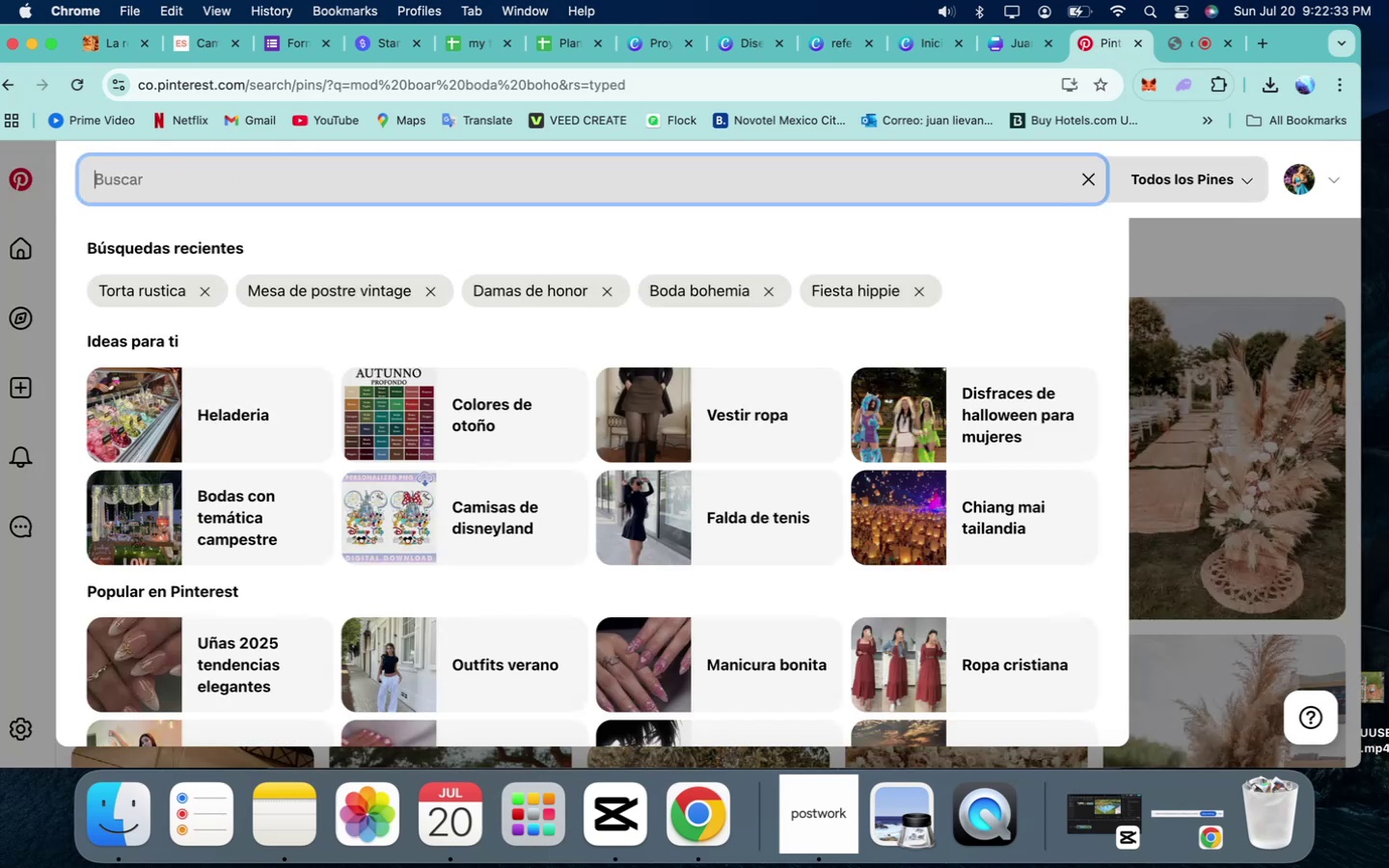 
type(tarjetas de invitacion a boda)
 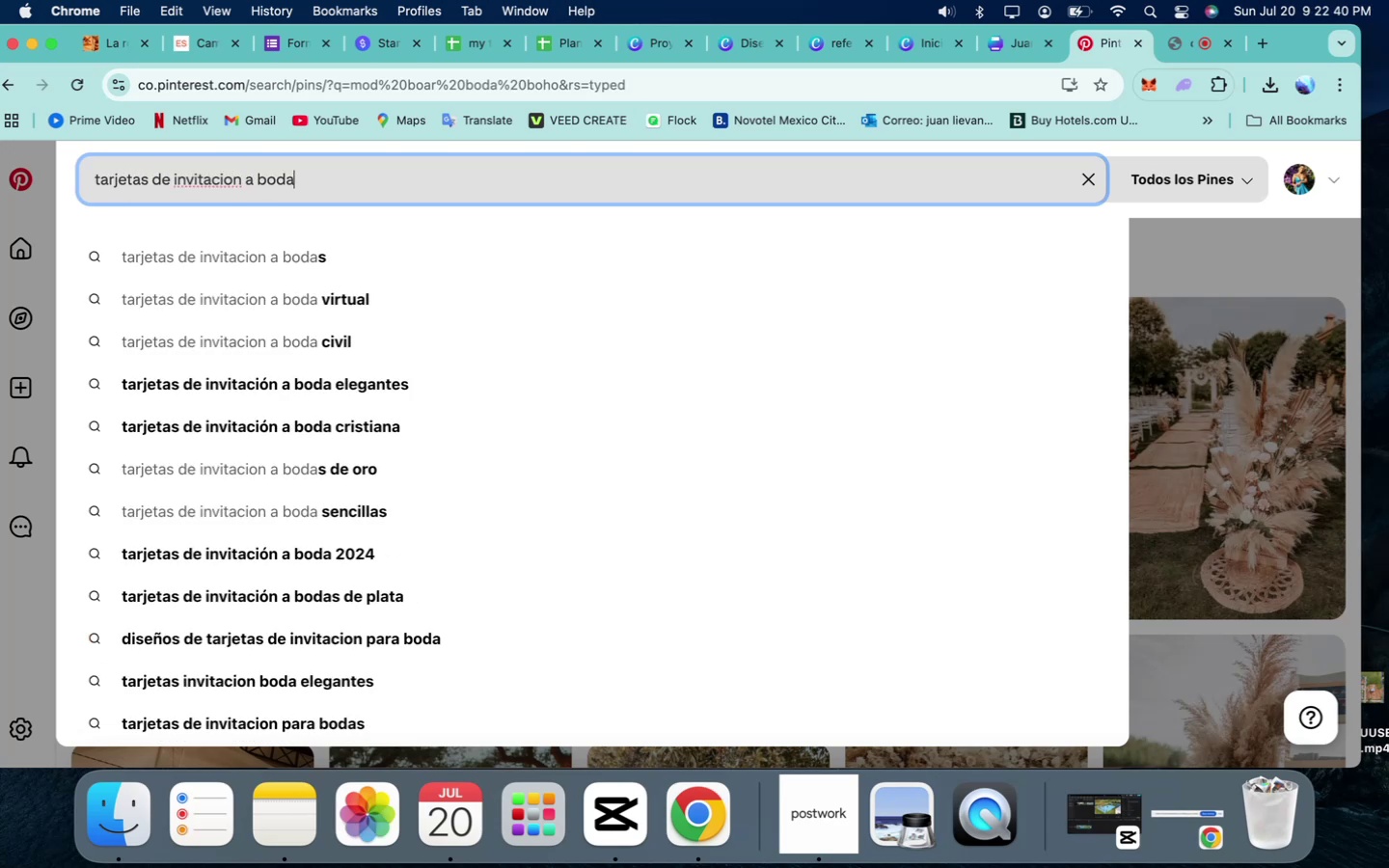 
key(Enter)
 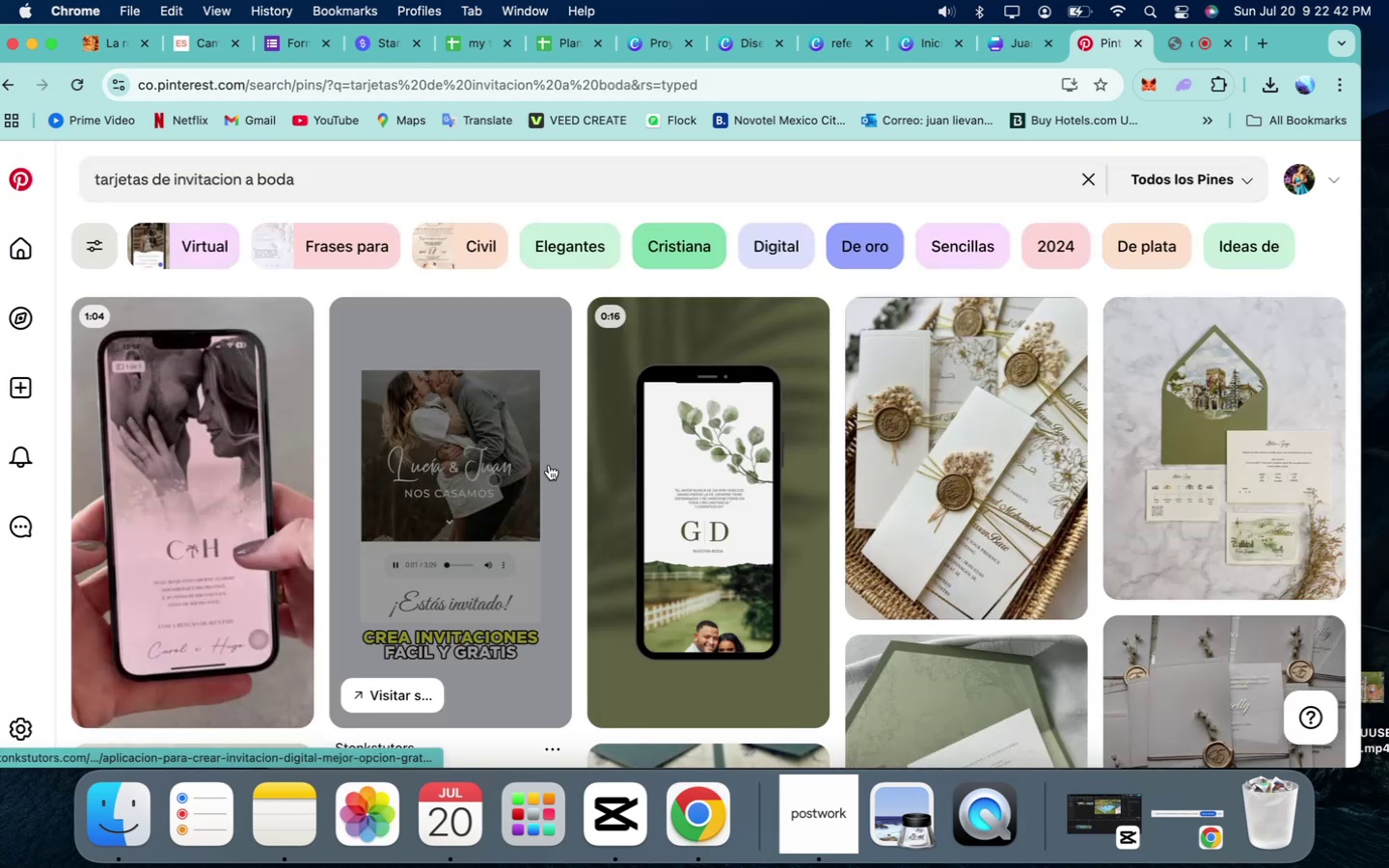 
scroll: coordinate [598, 501], scroll_direction: down, amount: 4.0
 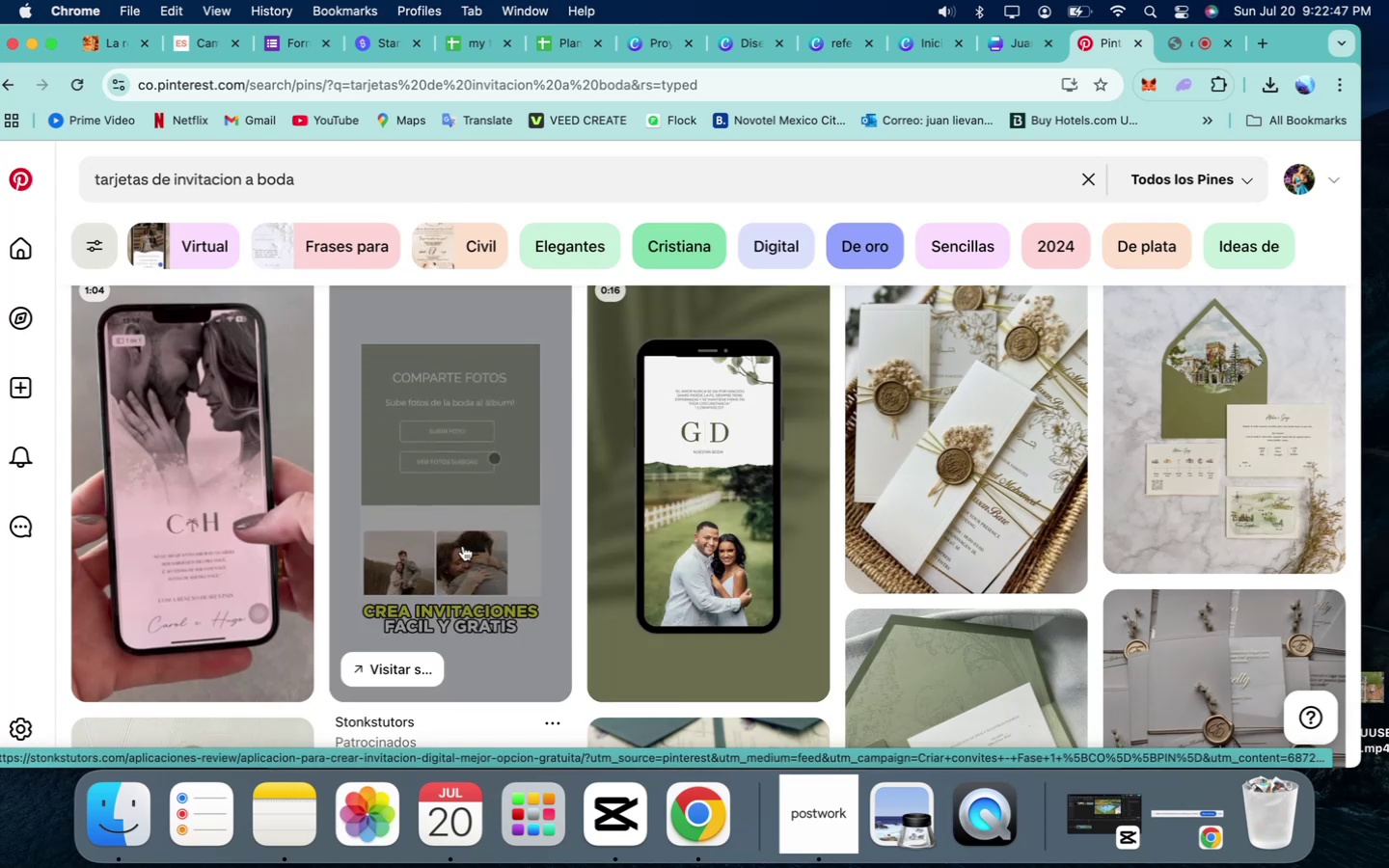 
wait(5.48)
 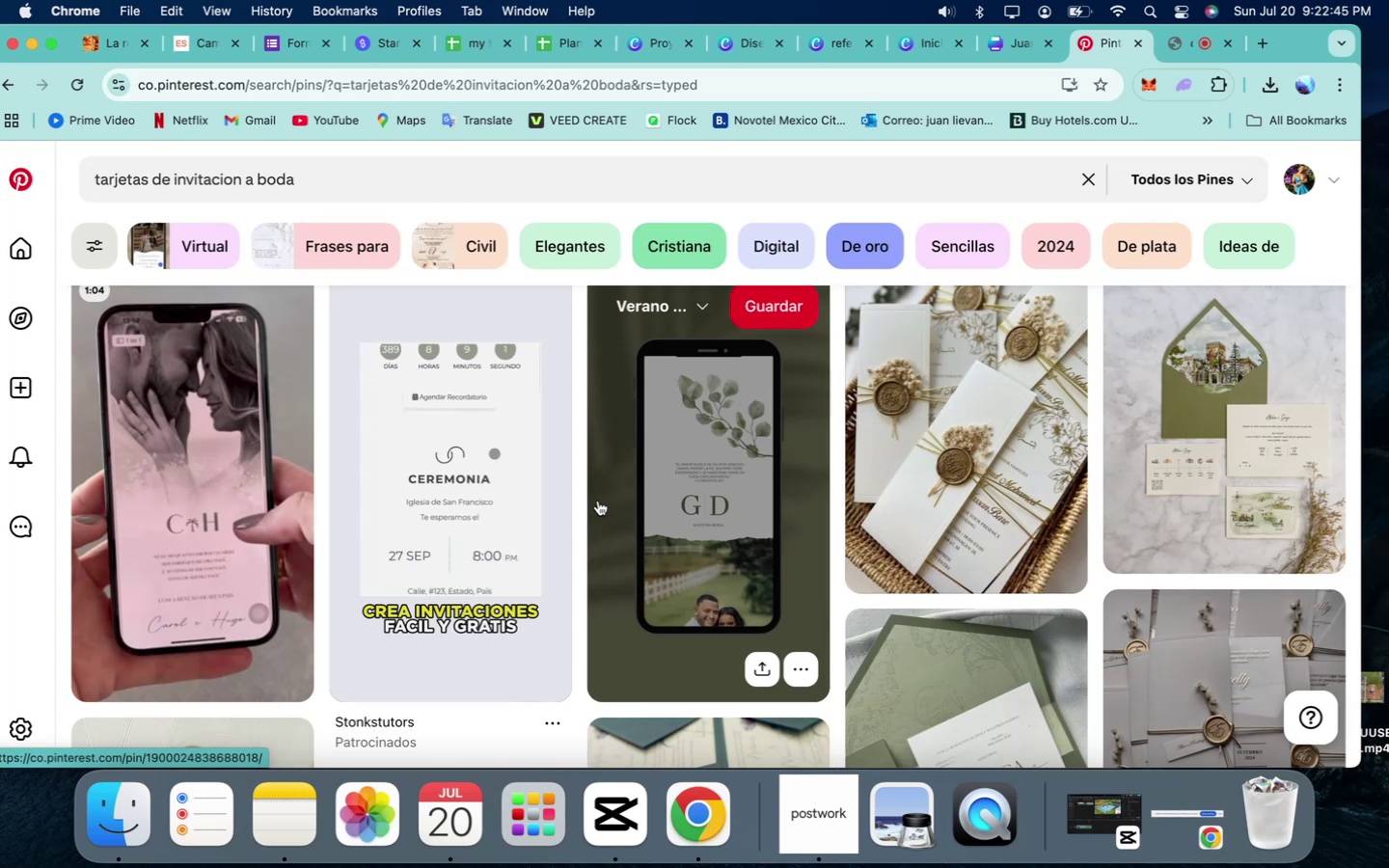 
left_click([463, 546])
 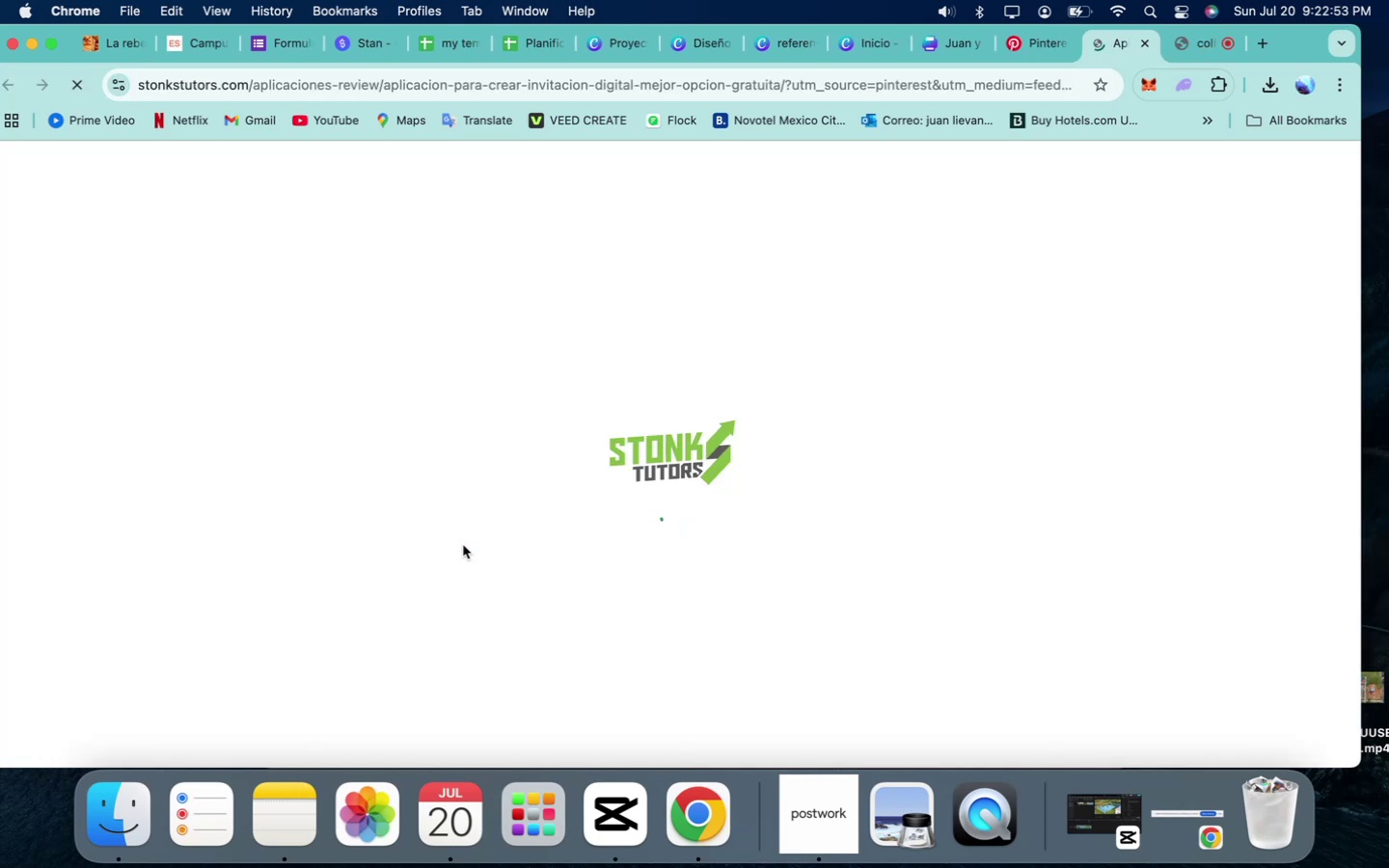 
wait(5.04)
 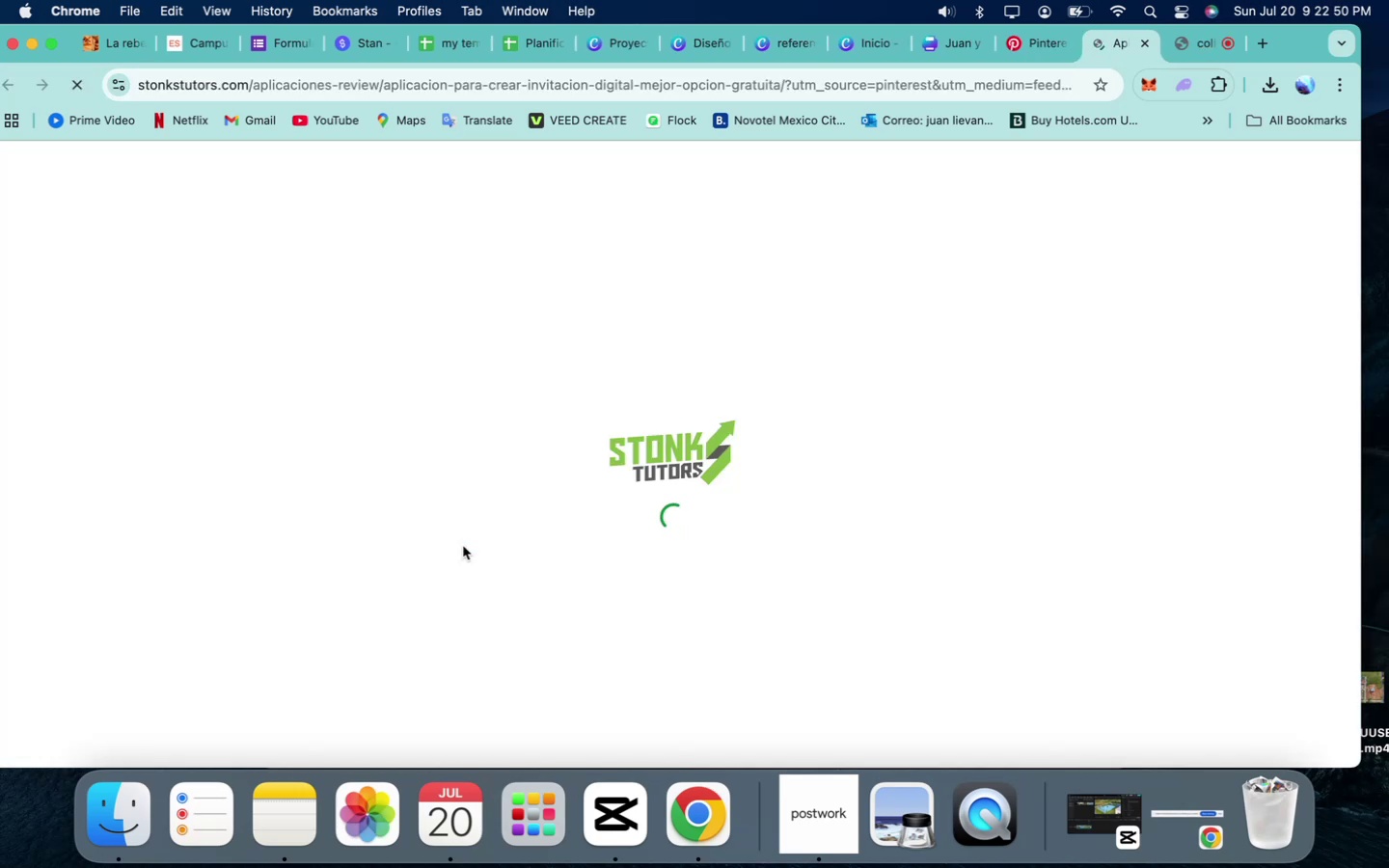 
scroll: coordinate [597, 489], scroll_direction: down, amount: 421.0
 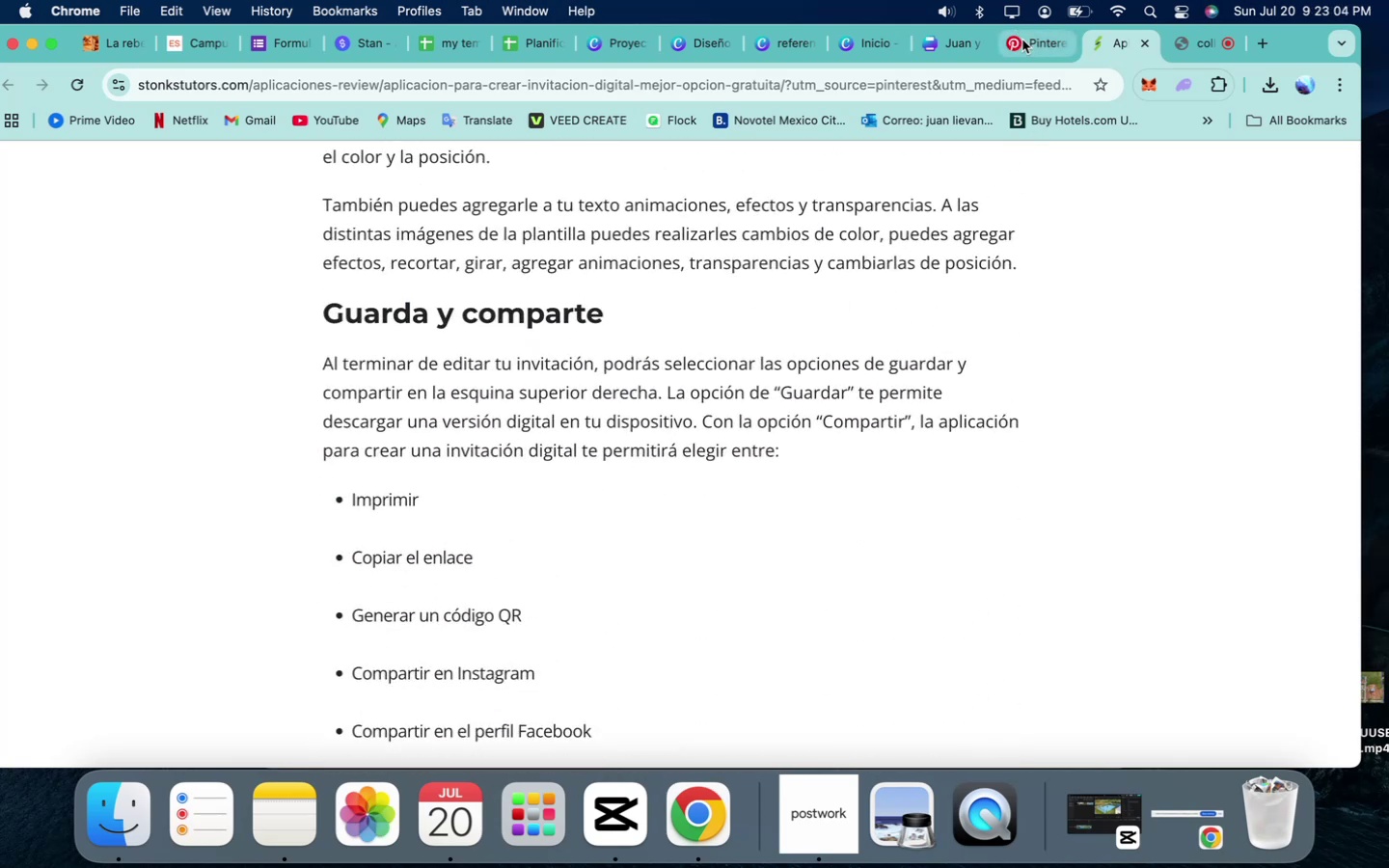 
left_click([1027, 44])
 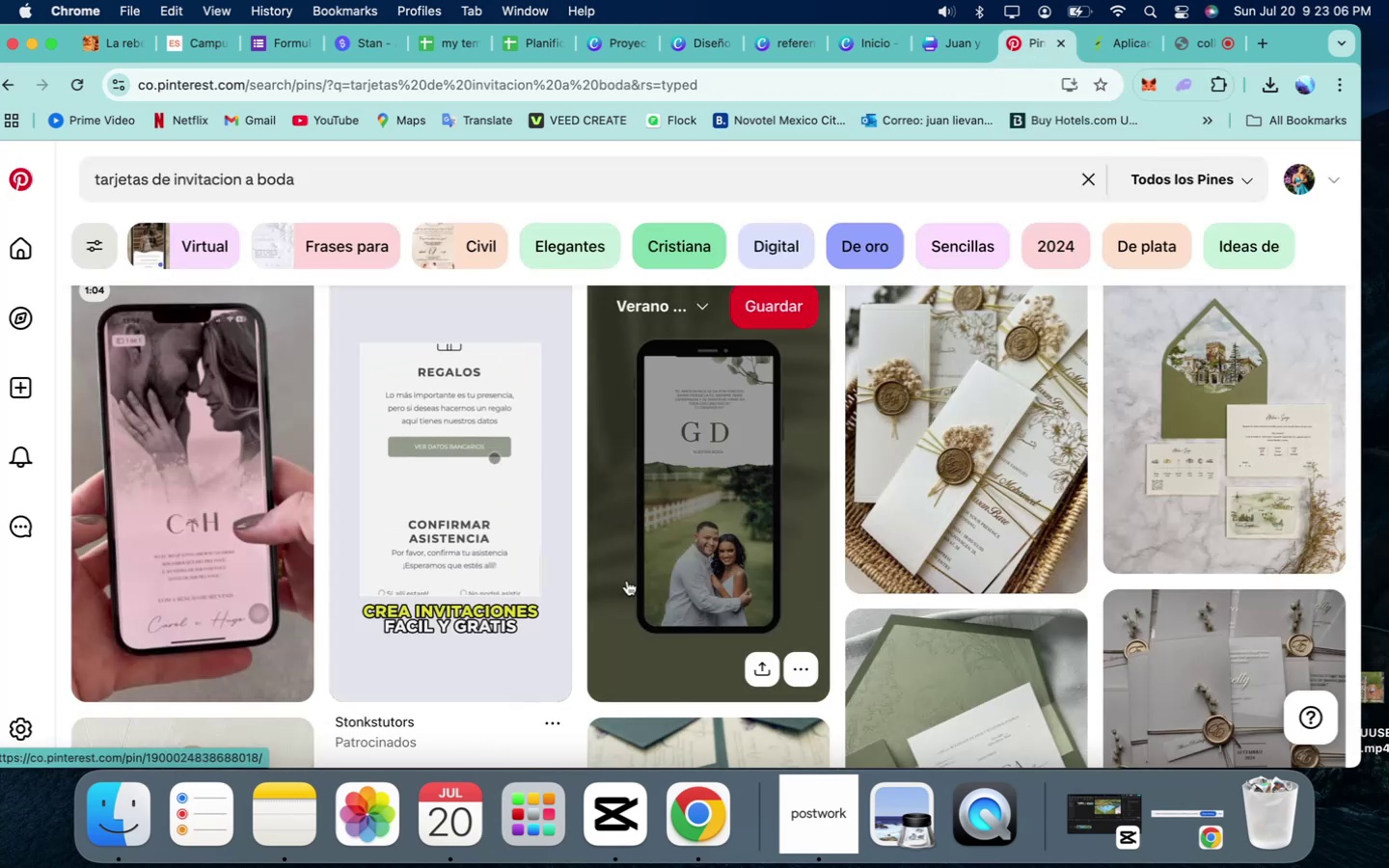 
scroll: coordinate [627, 581], scroll_direction: down, amount: 99.0
 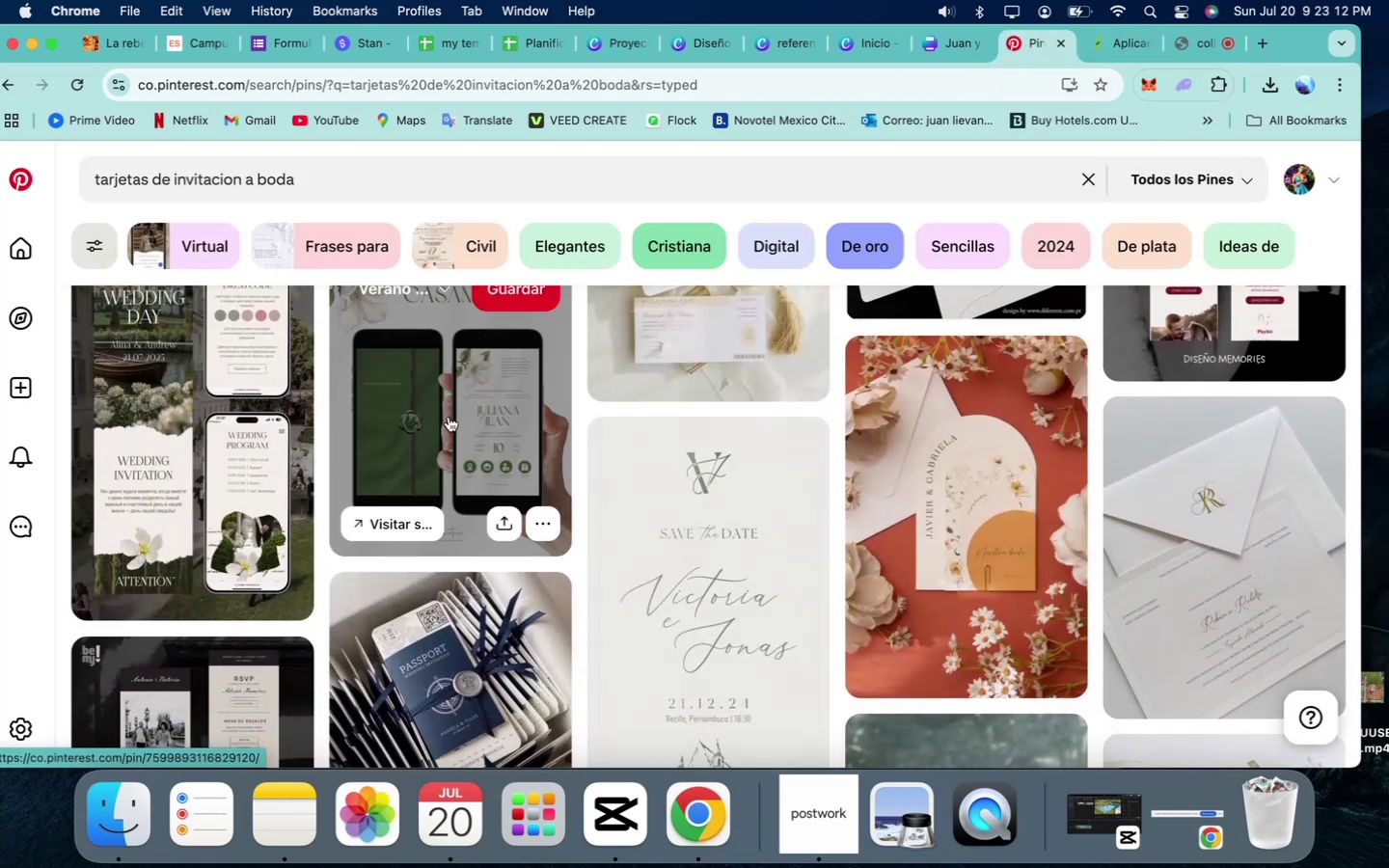 
left_click([460, 399])
 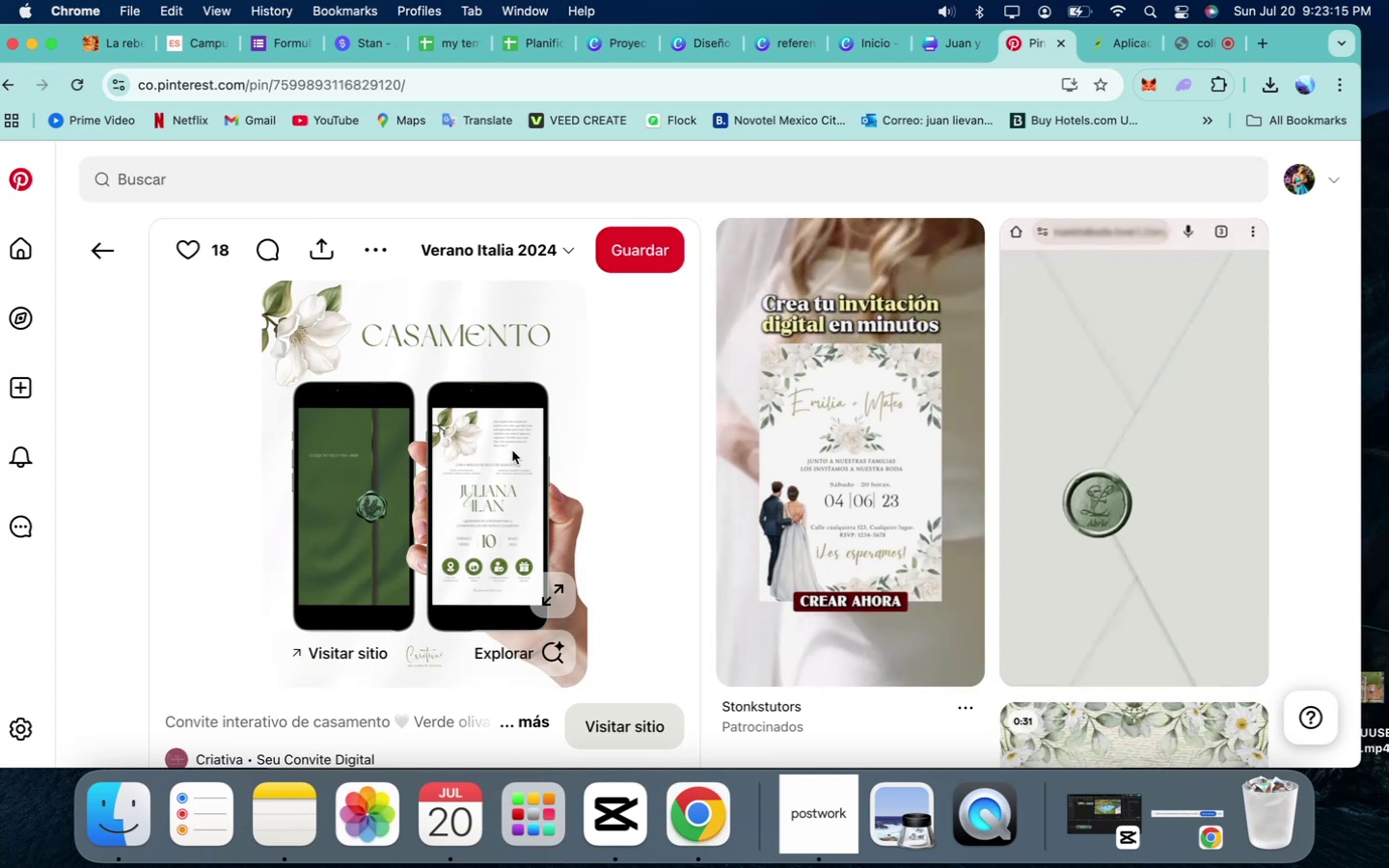 
scroll: coordinate [745, 417], scroll_direction: down, amount: 49.0
 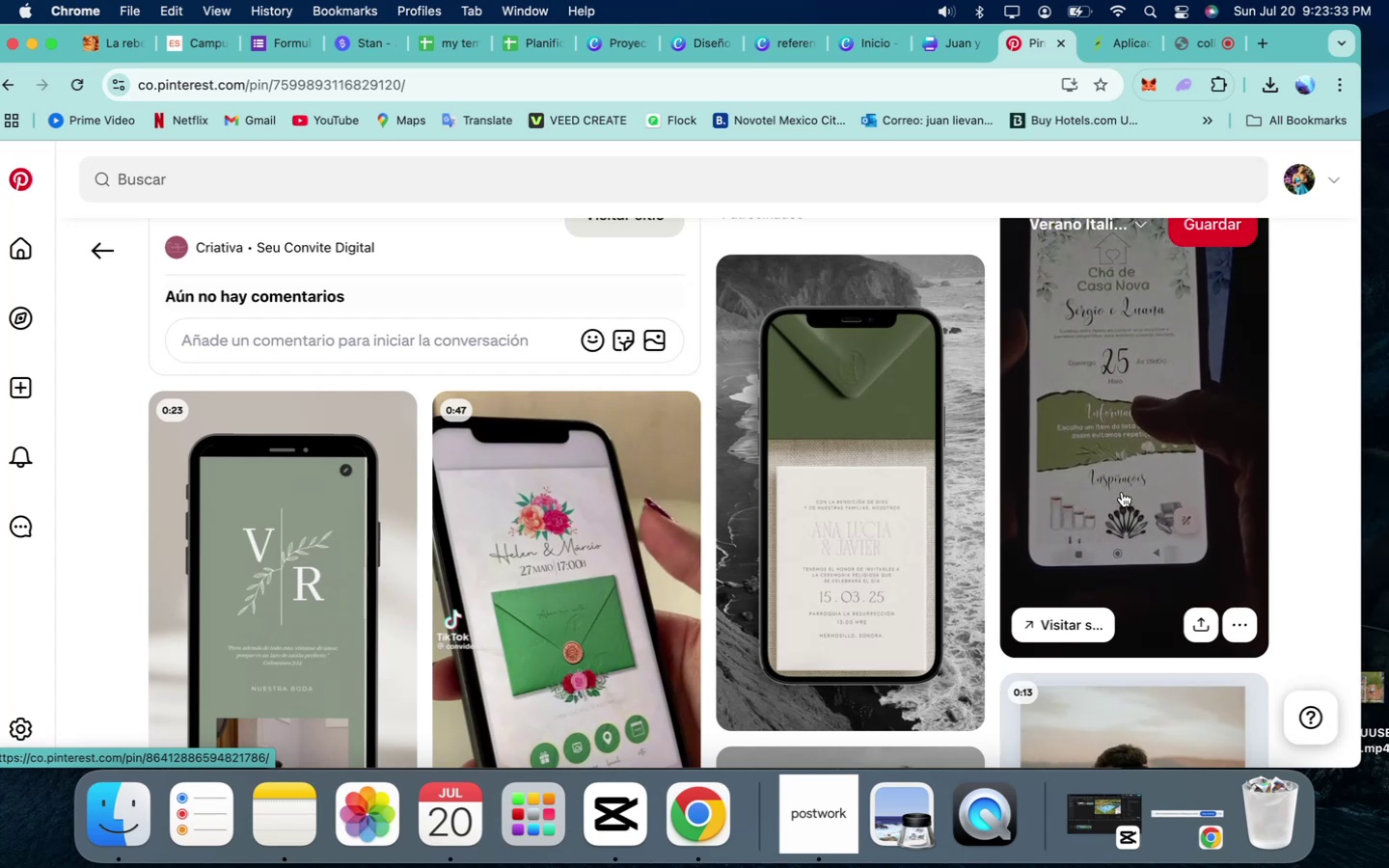 
wait(15.93)
 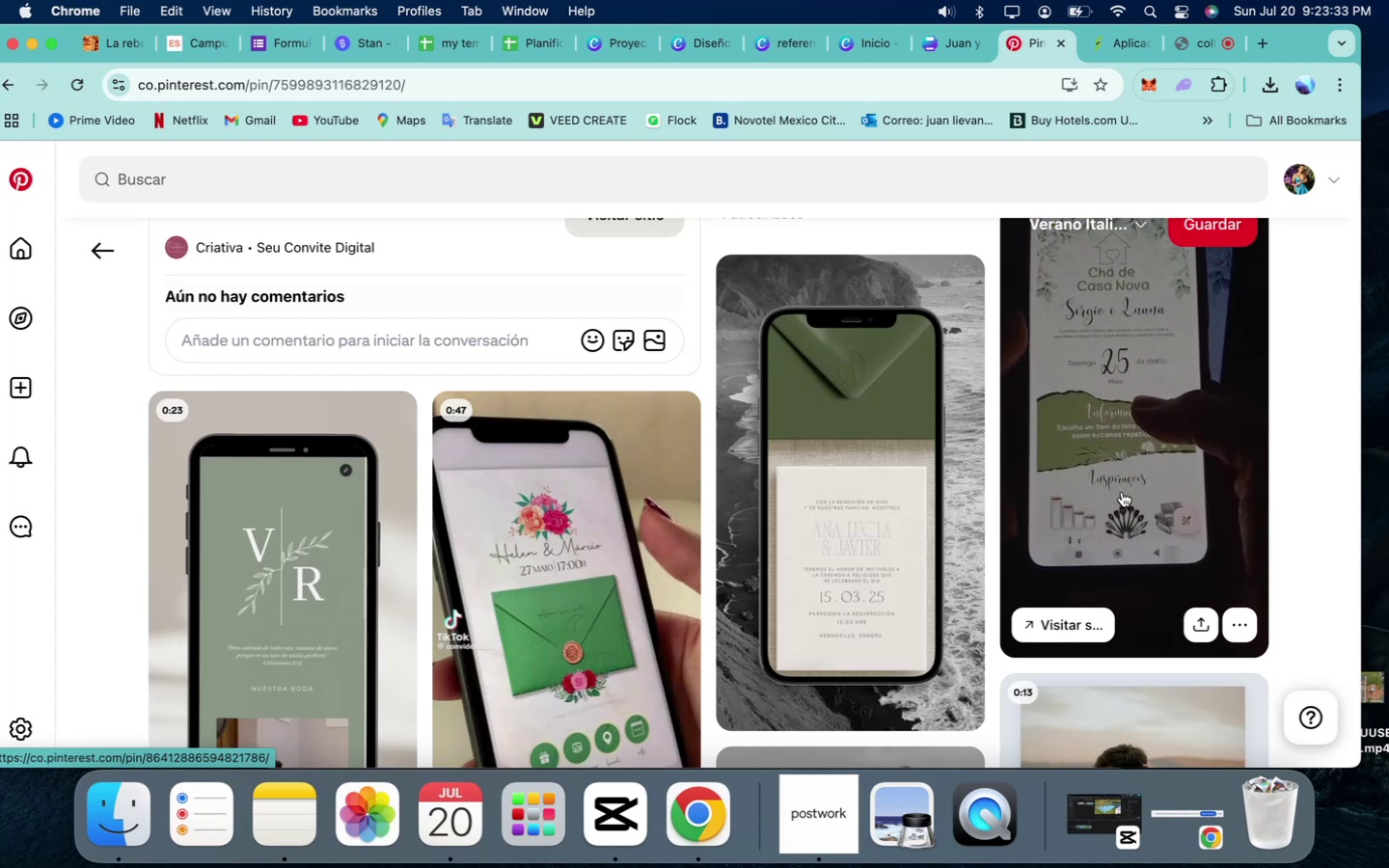 
left_click([1130, 431])
 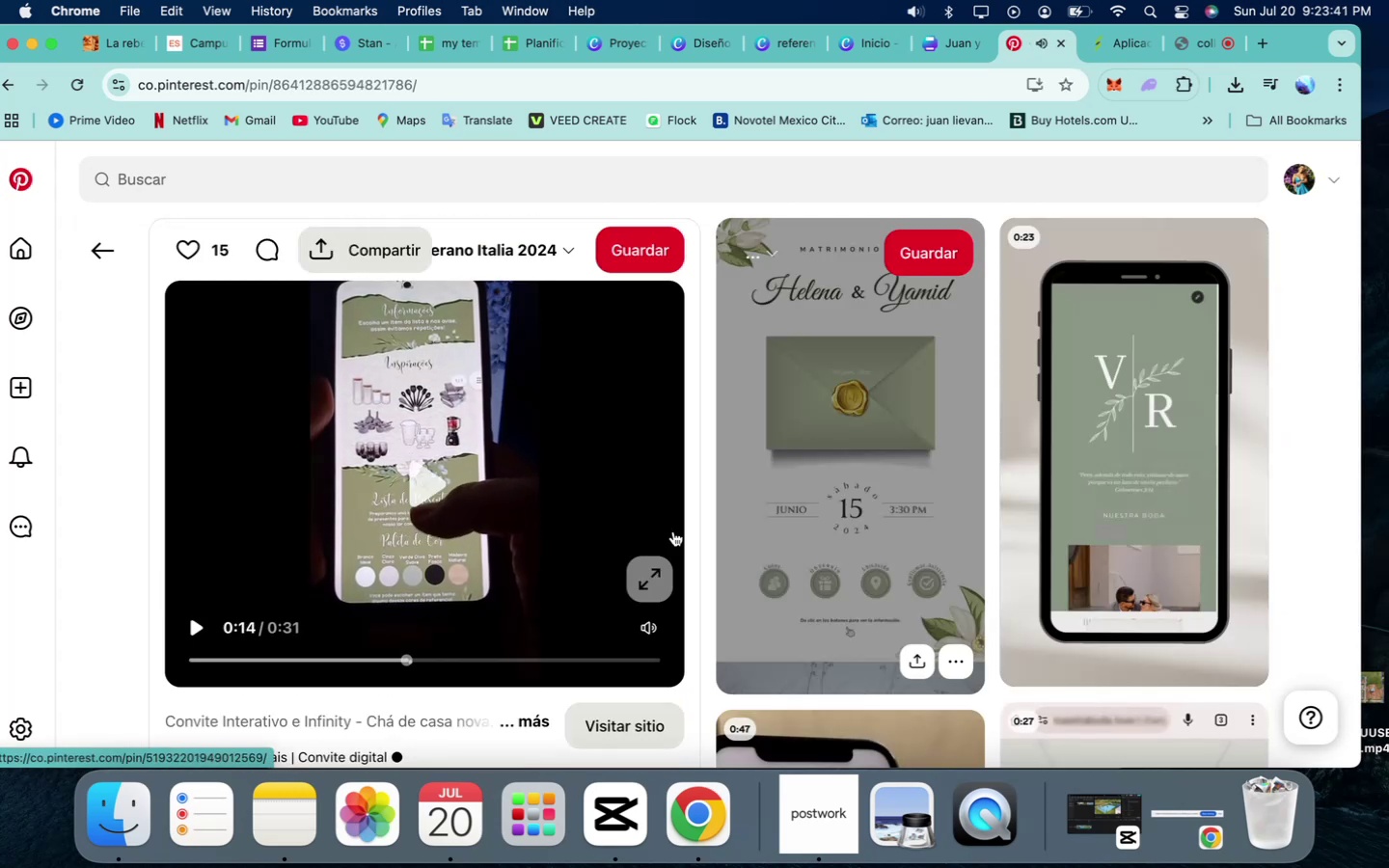 
left_click([428, 481])
 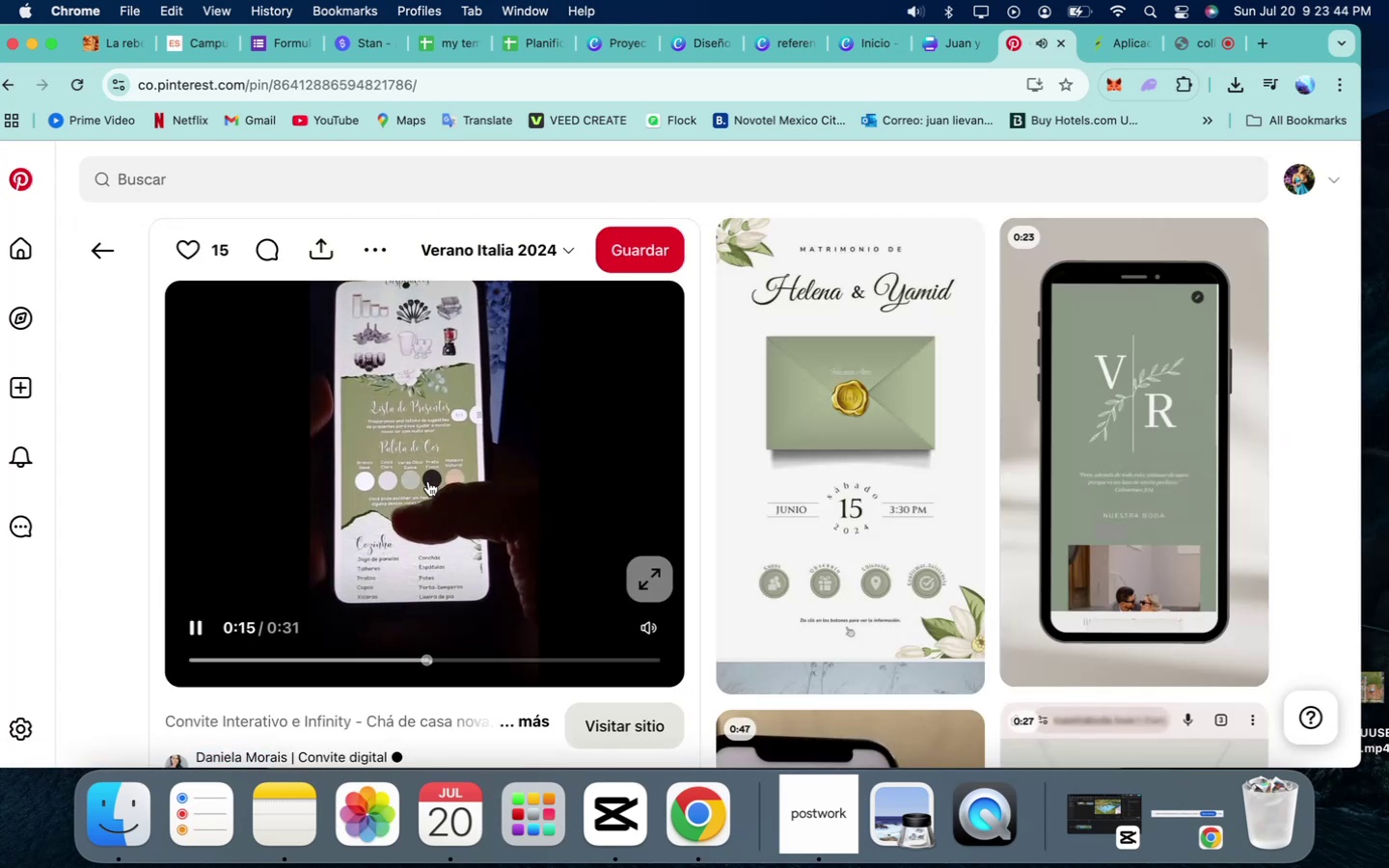 
scroll: coordinate [428, 481], scroll_direction: down, amount: 1.0
 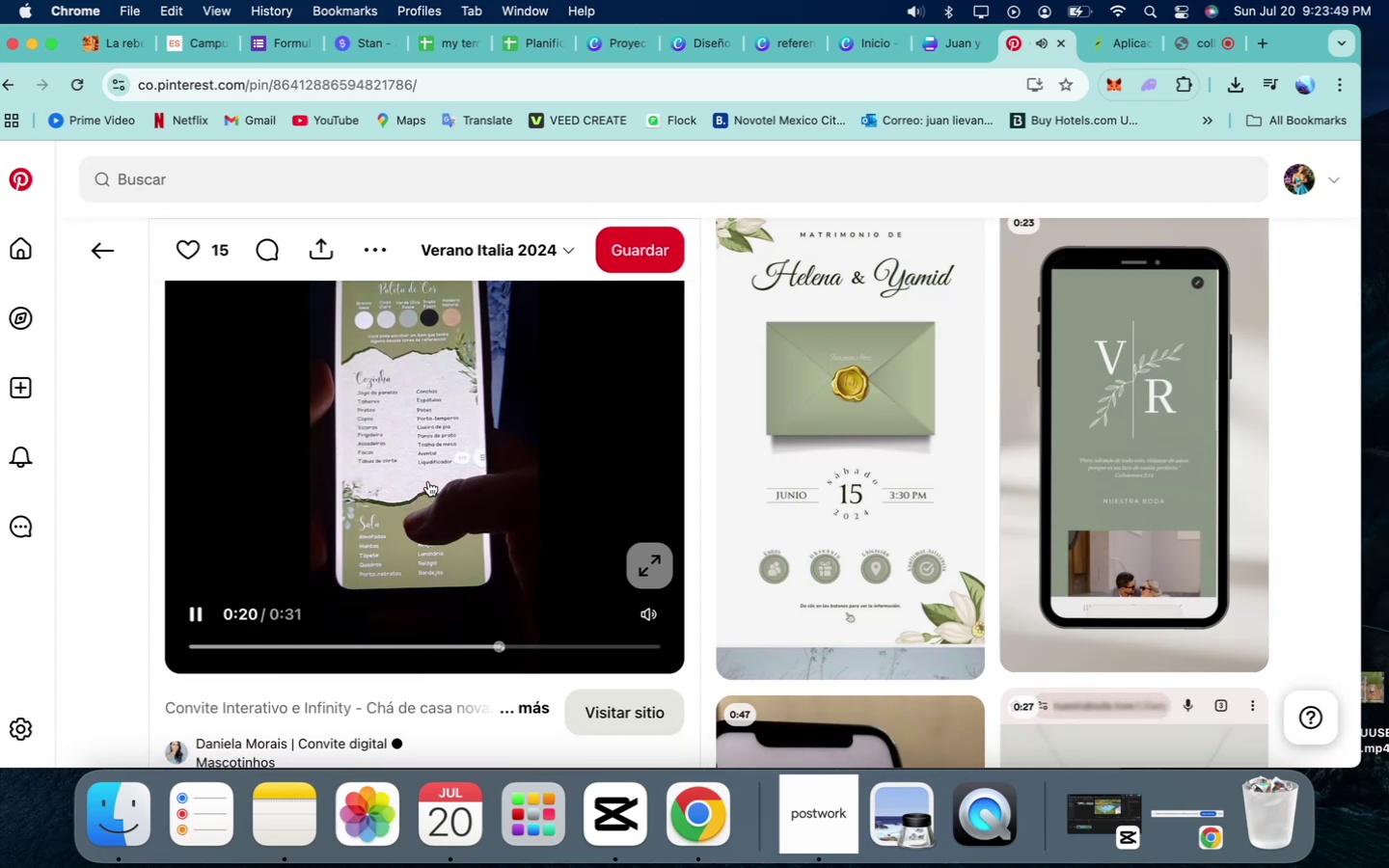 
wait(9.07)
 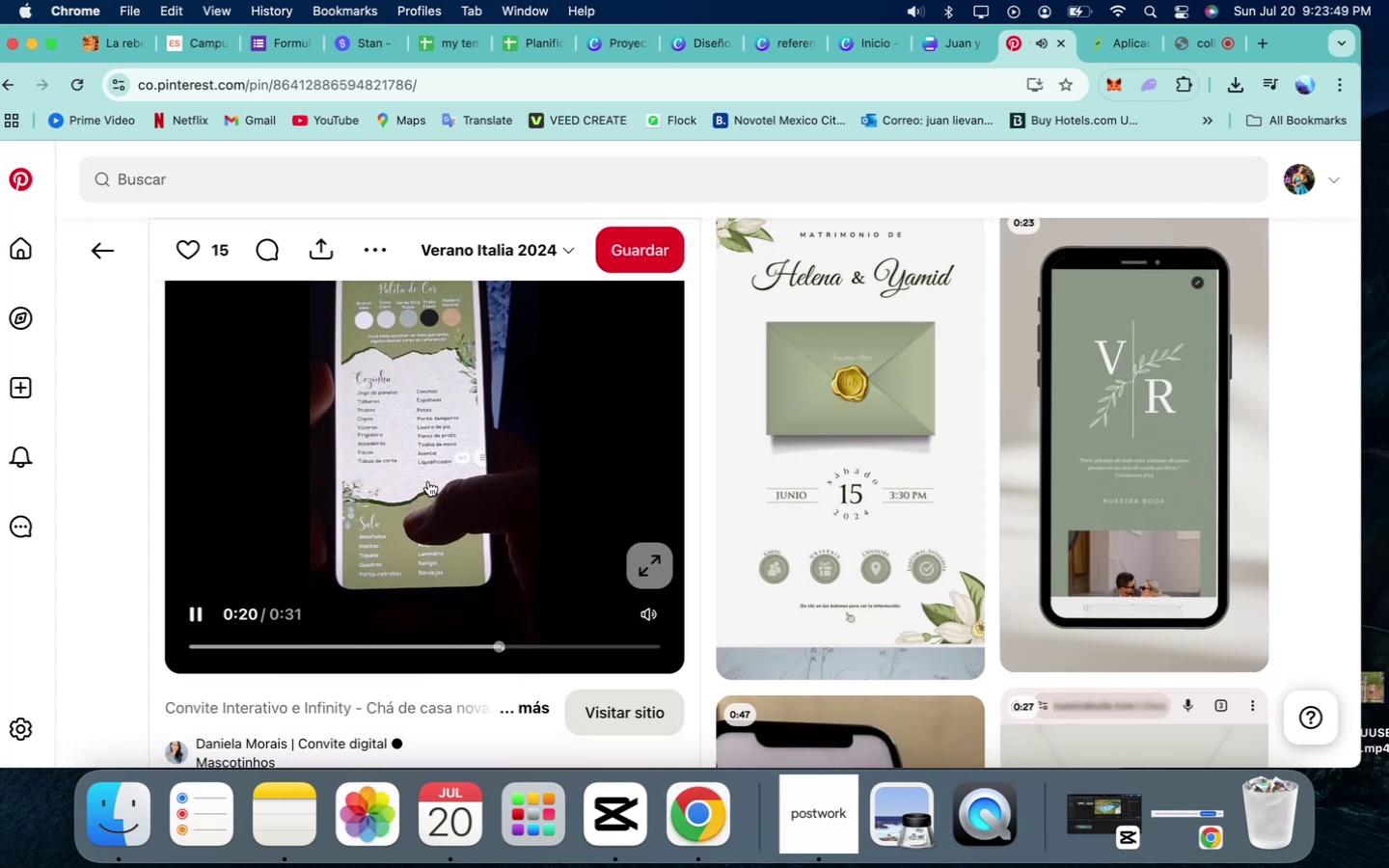 
scroll: coordinate [1165, 391], scroll_direction: down, amount: 51.0
 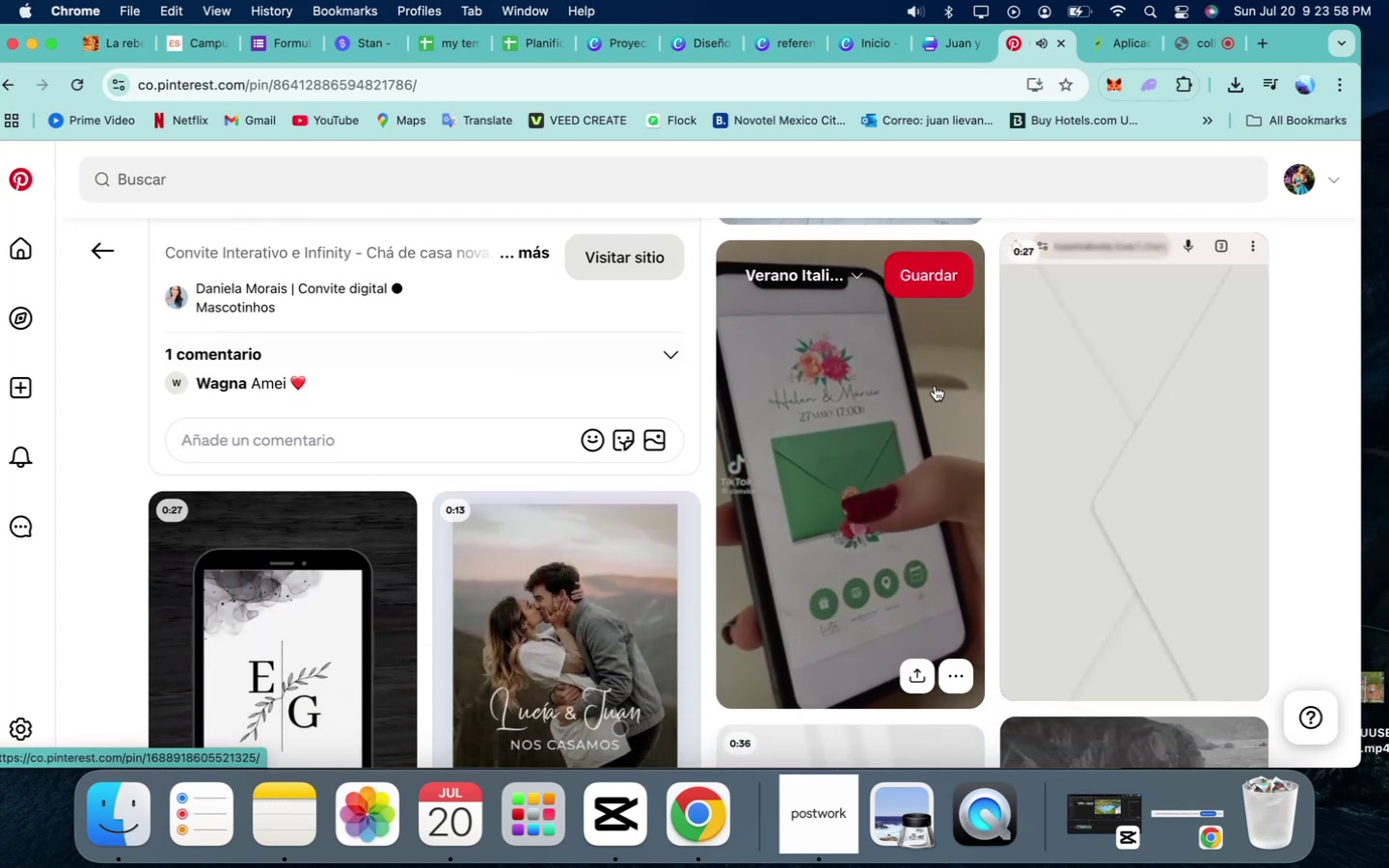 
mouse_move([882, 394])
 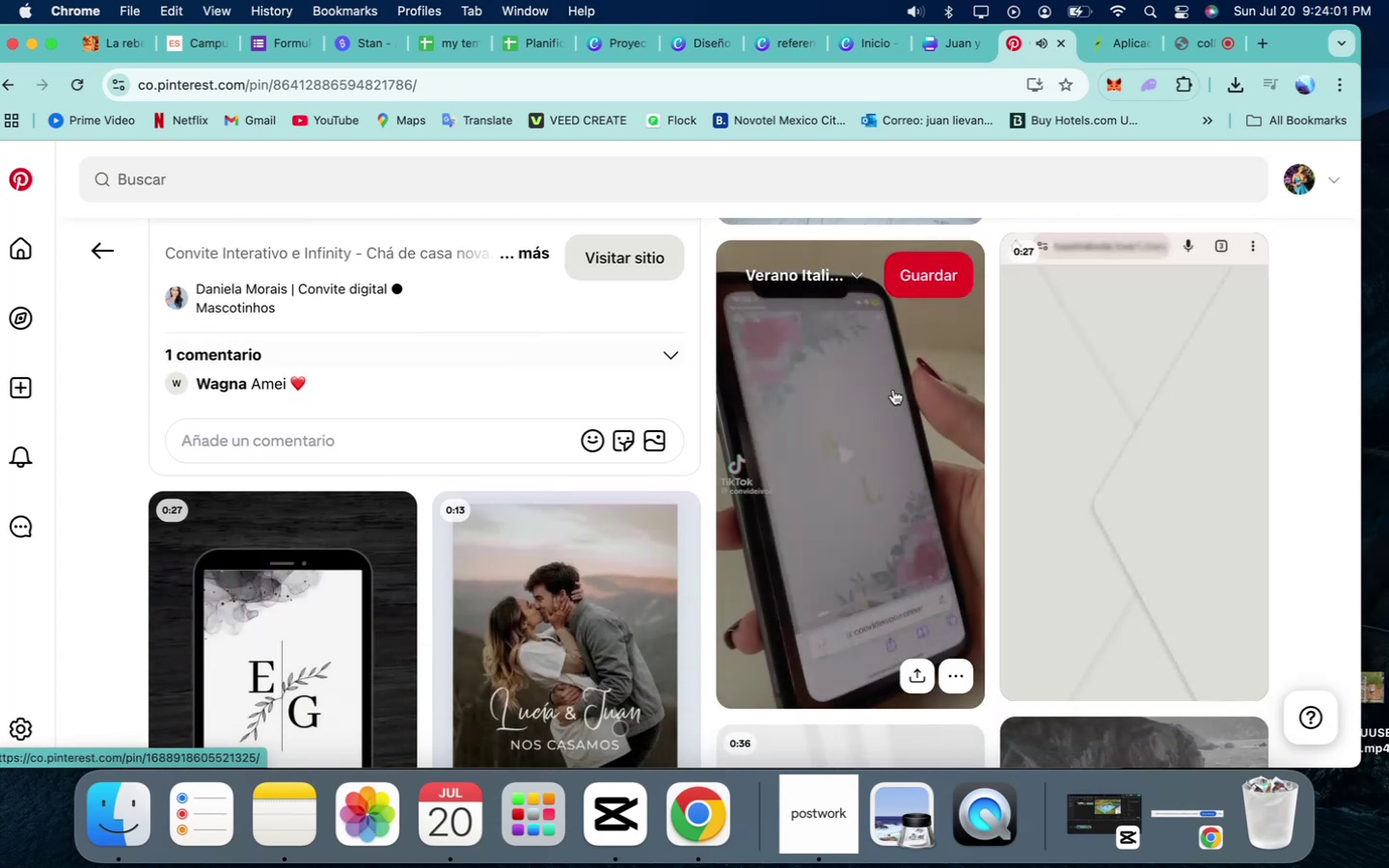 
scroll: coordinate [893, 390], scroll_direction: up, amount: 114.0
 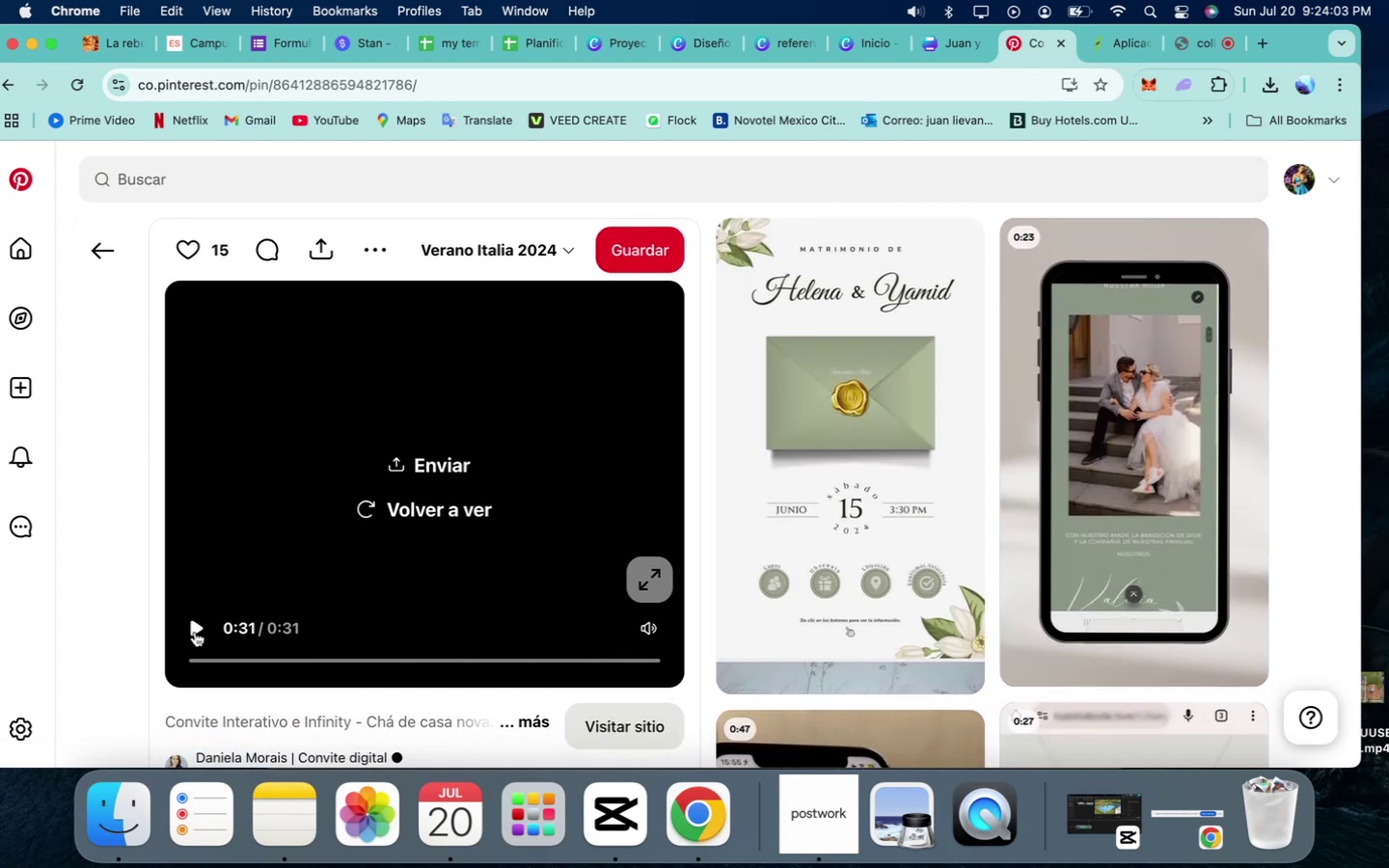 
left_click([195, 632])
 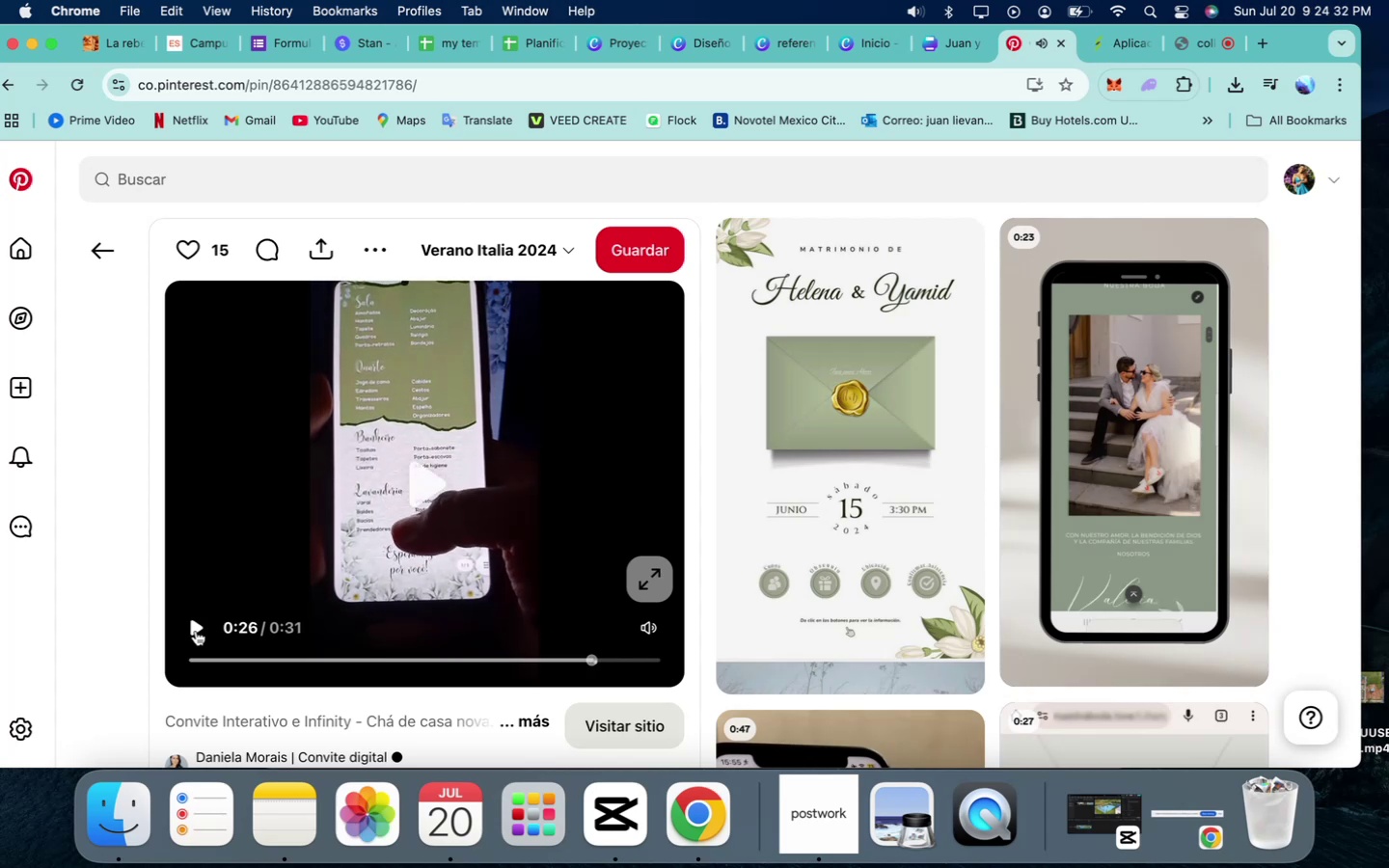 
wait(33.48)
 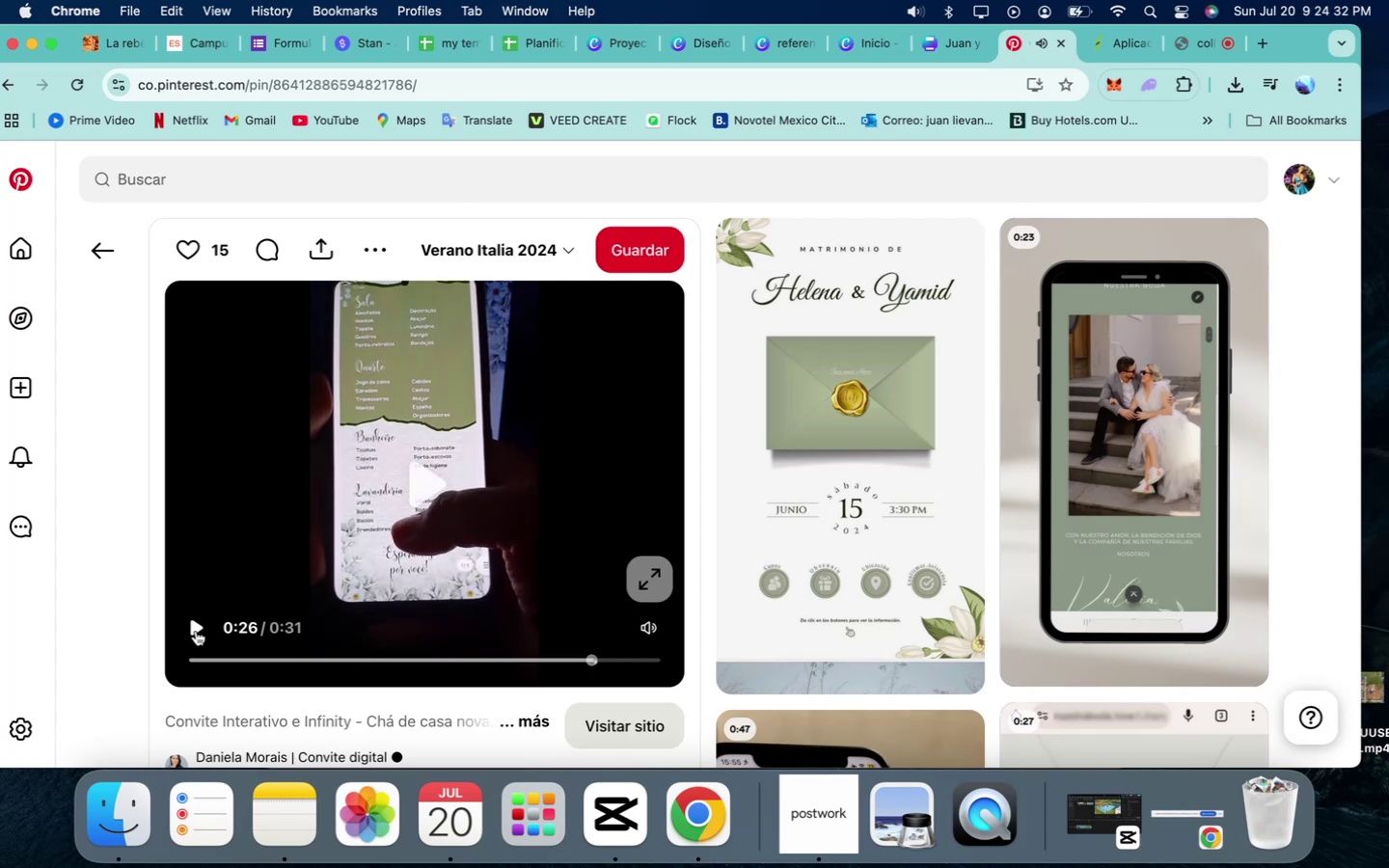 
left_click([1130, 443])
 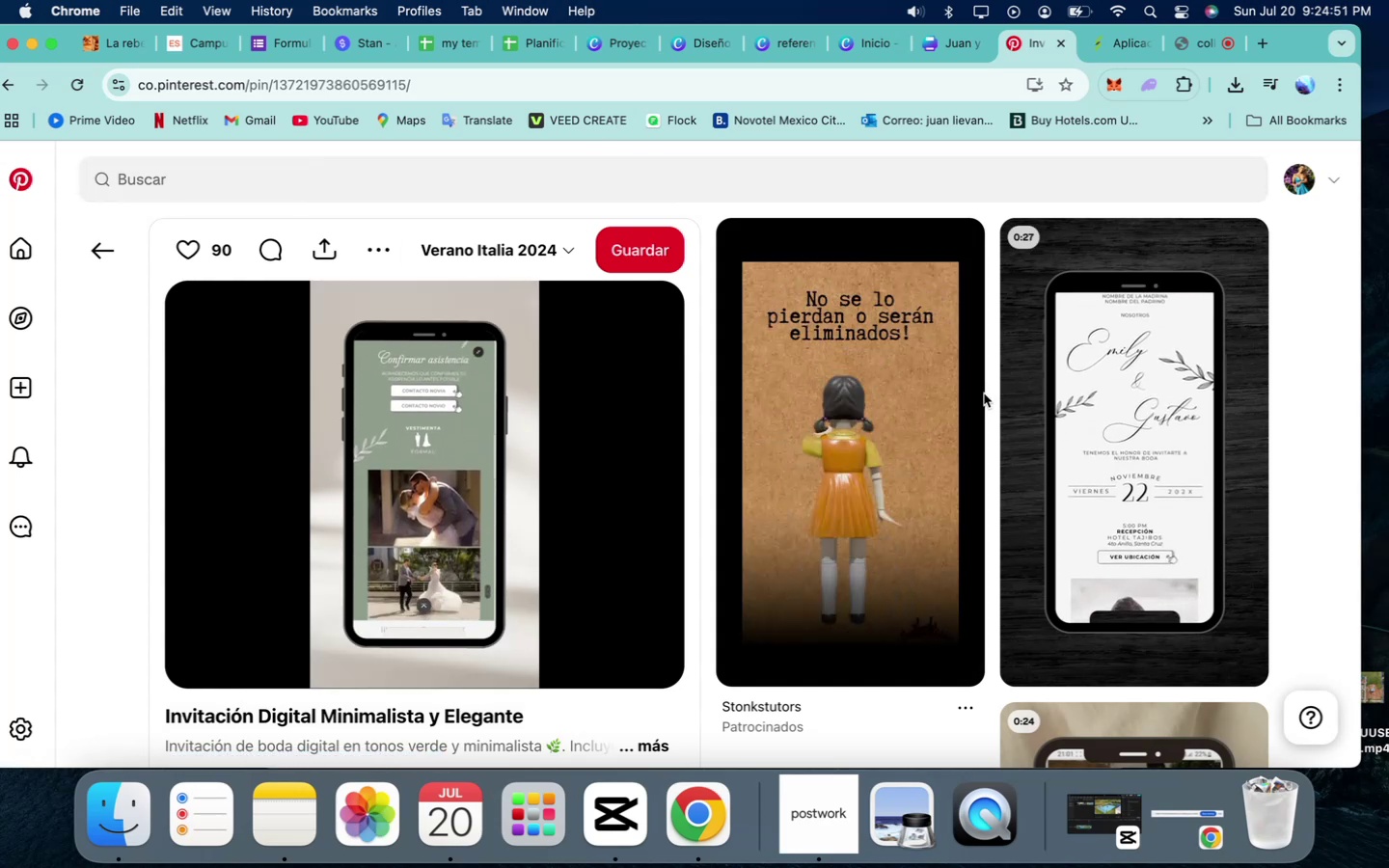 
wait(19.0)
 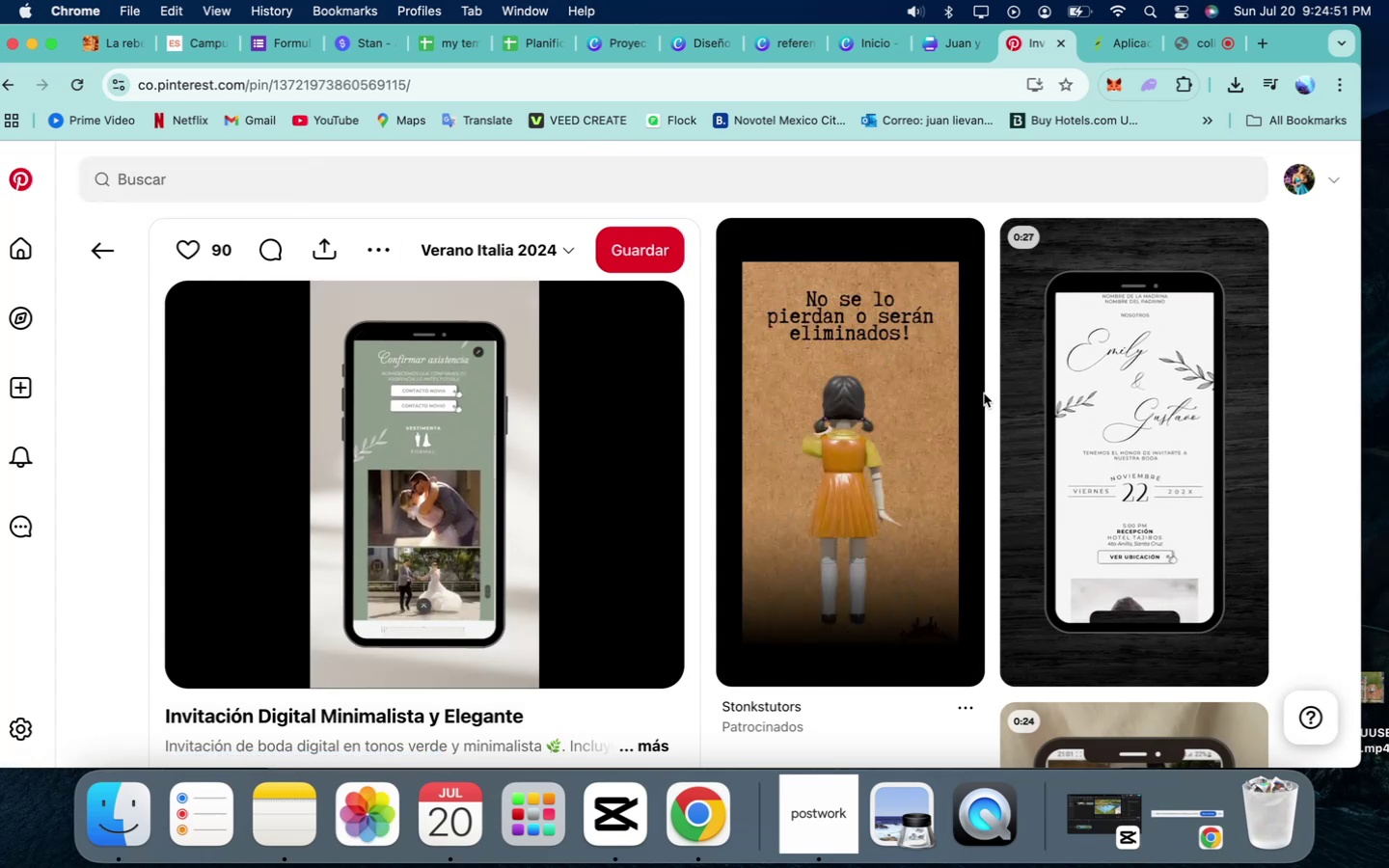 
scroll: coordinate [848, 411], scroll_direction: down, amount: 92.0
 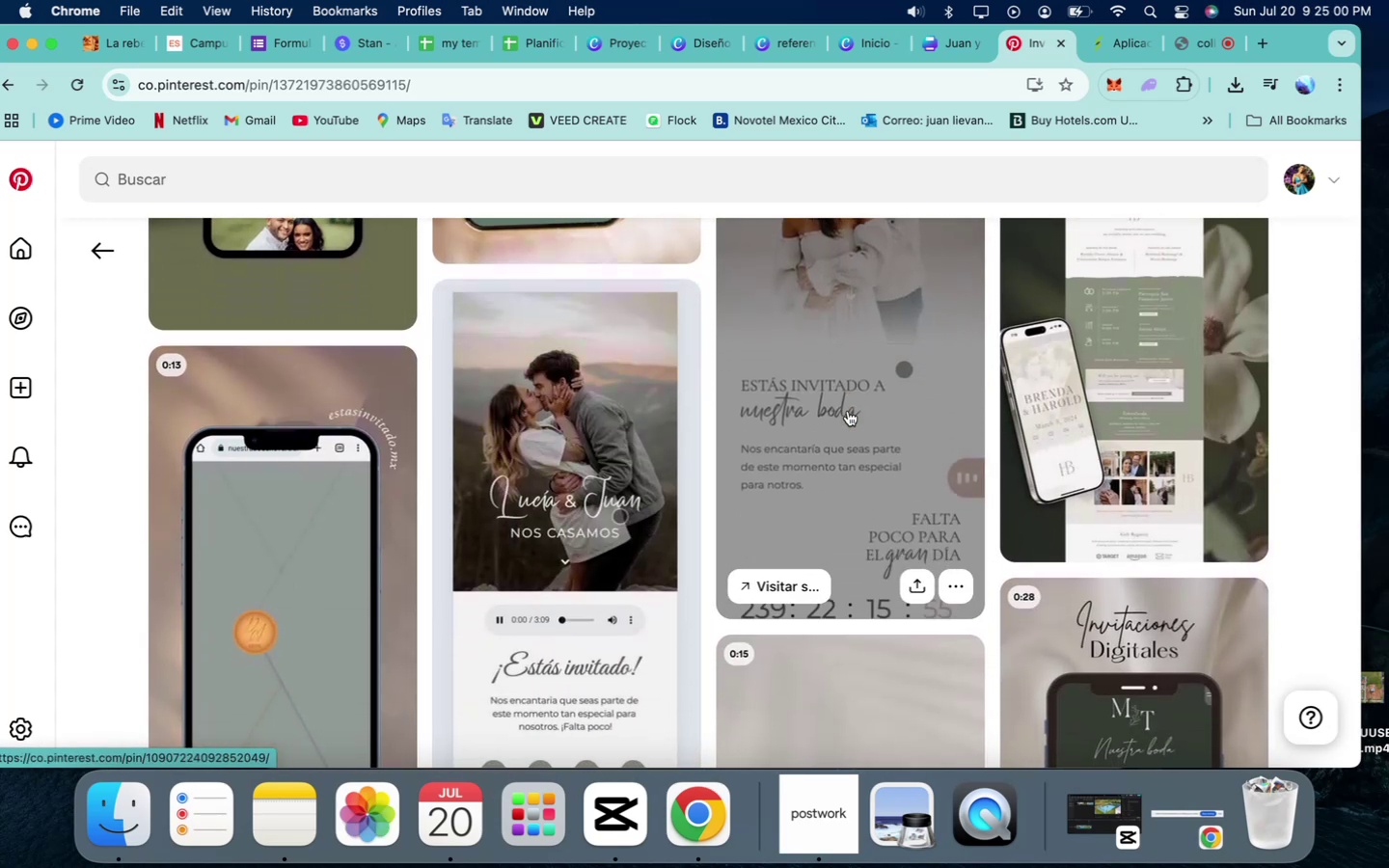 
left_click([848, 411])
 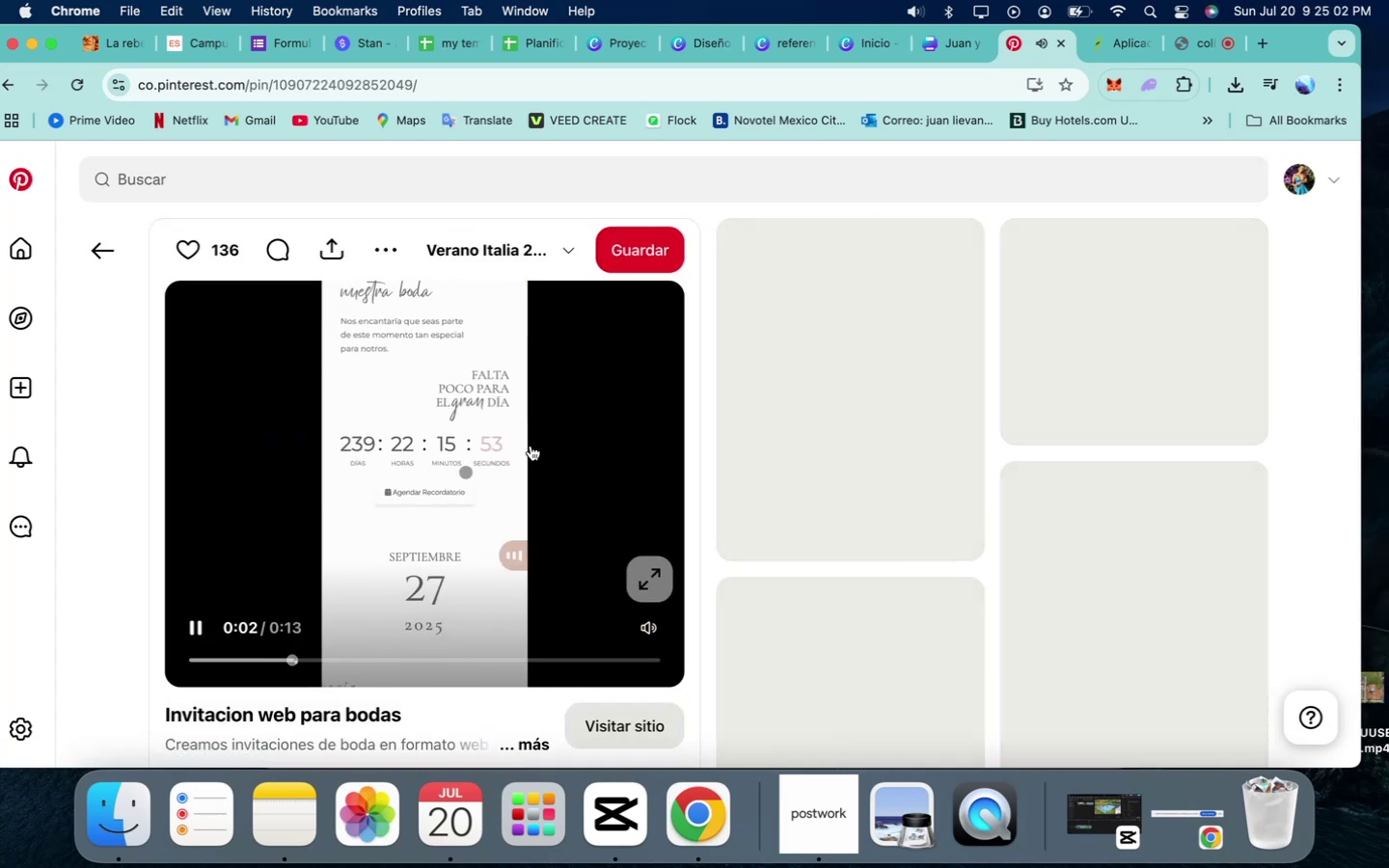 
scroll: coordinate [531, 446], scroll_direction: down, amount: 9.0
 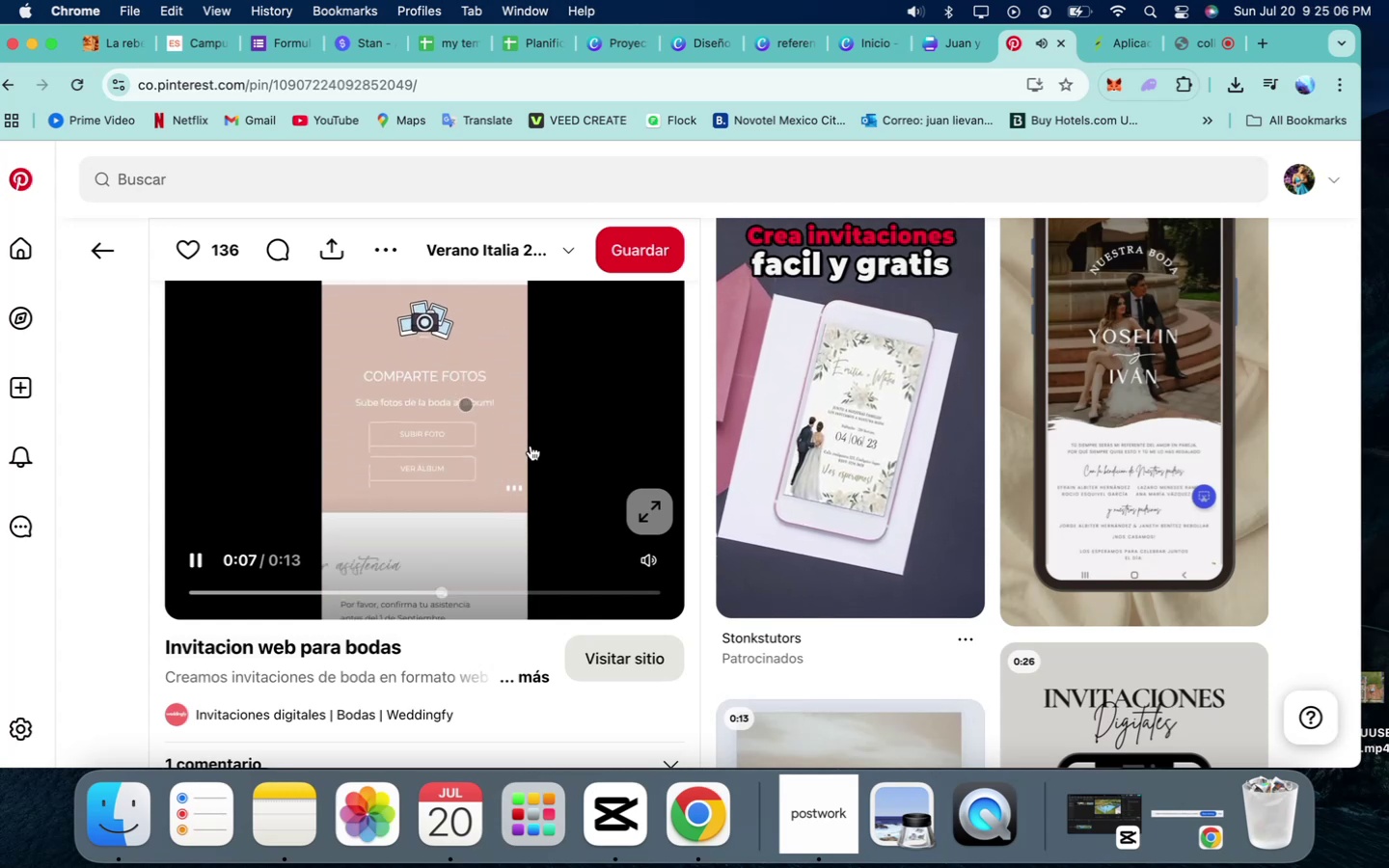 
wait(8.82)
 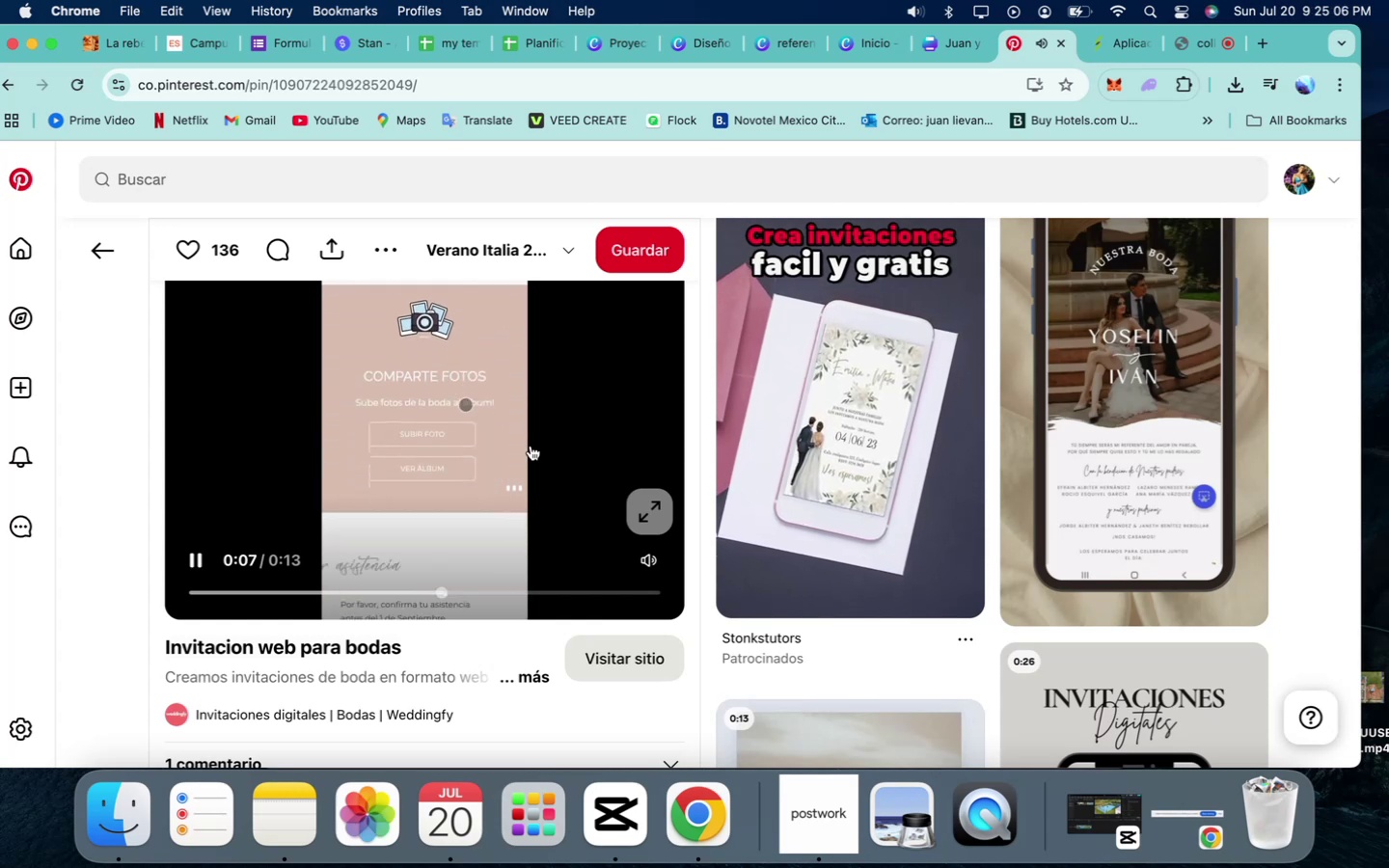 
left_click([722, 43])
 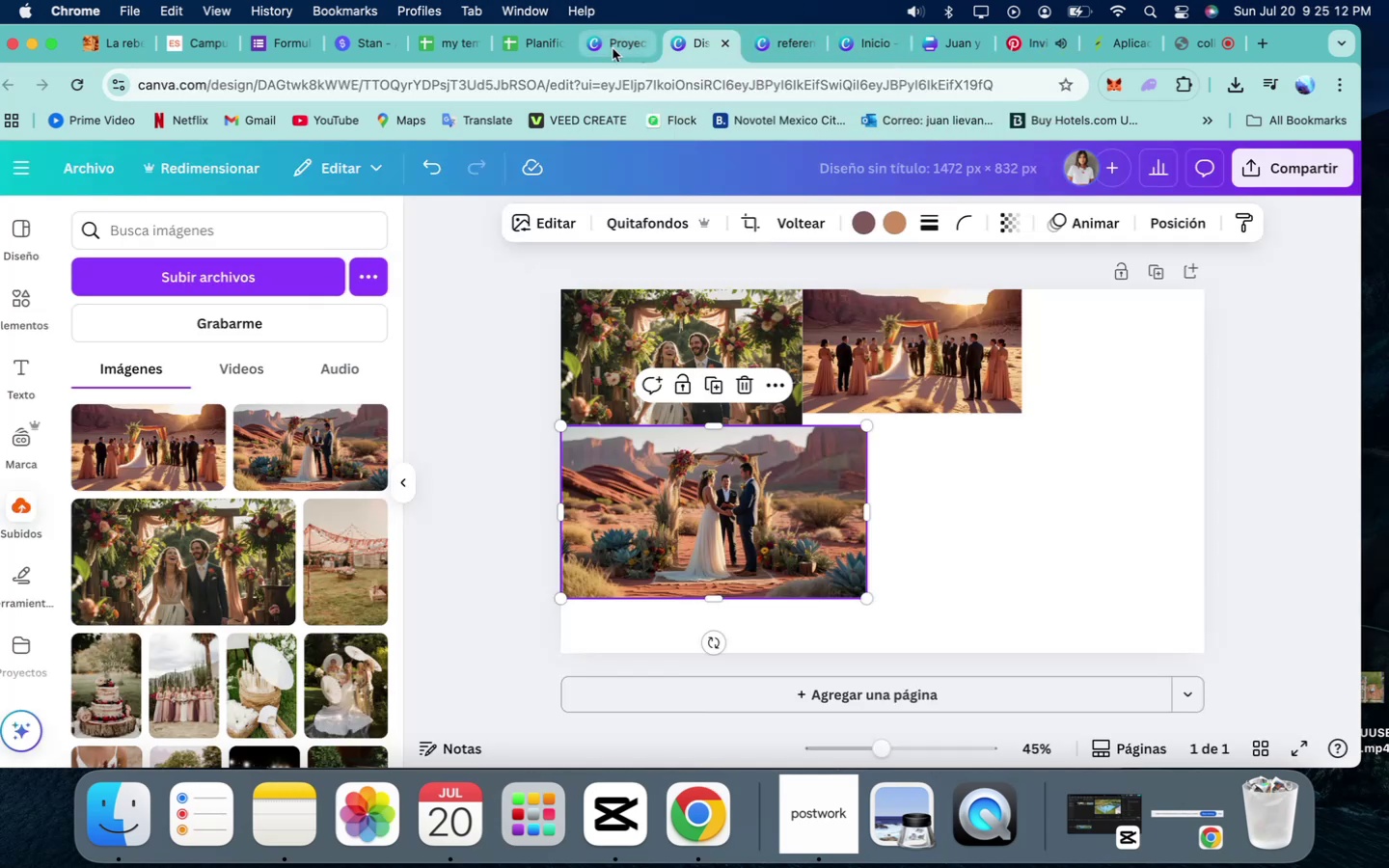 
left_click([613, 48])
 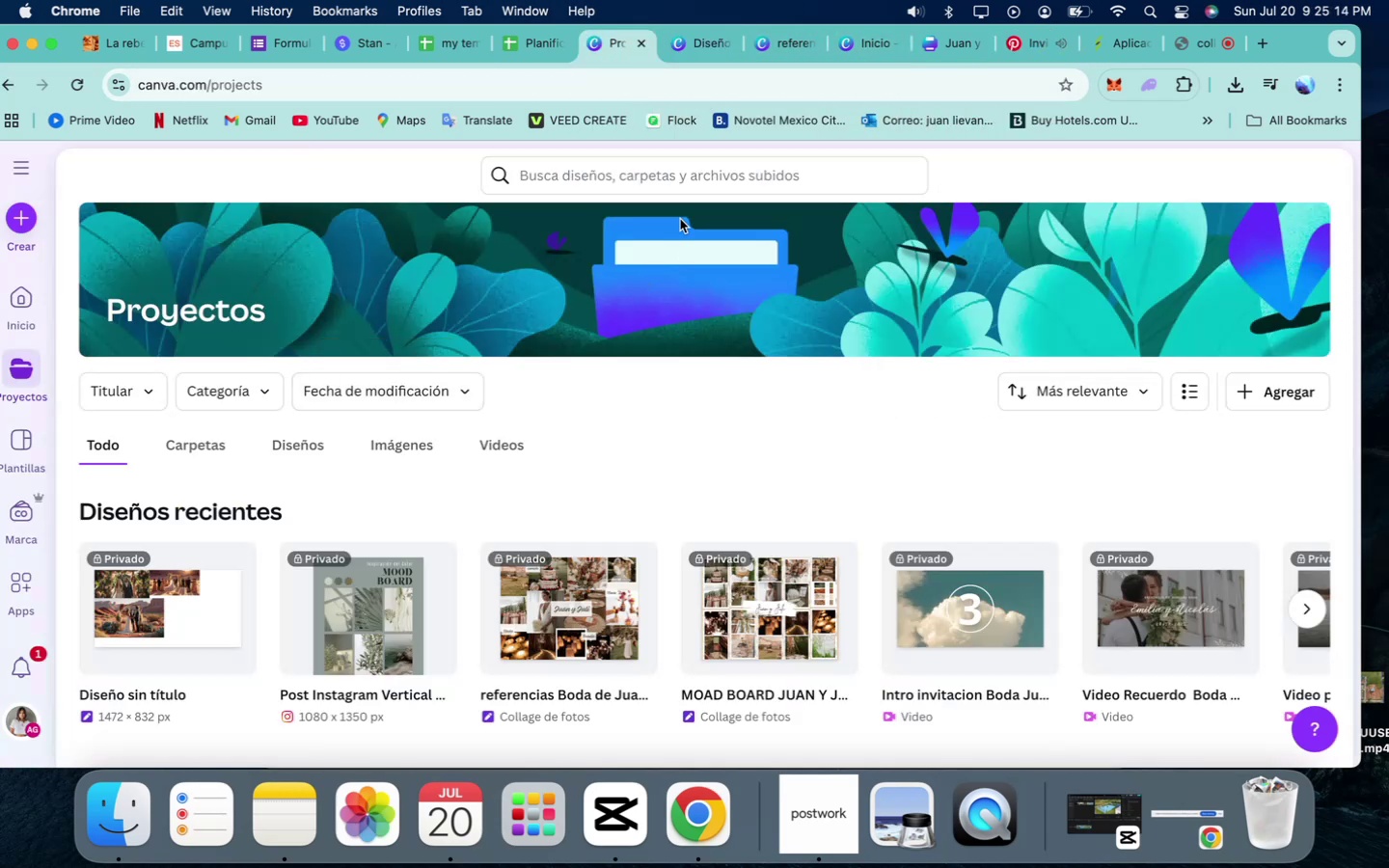 
left_click([669, 166])
 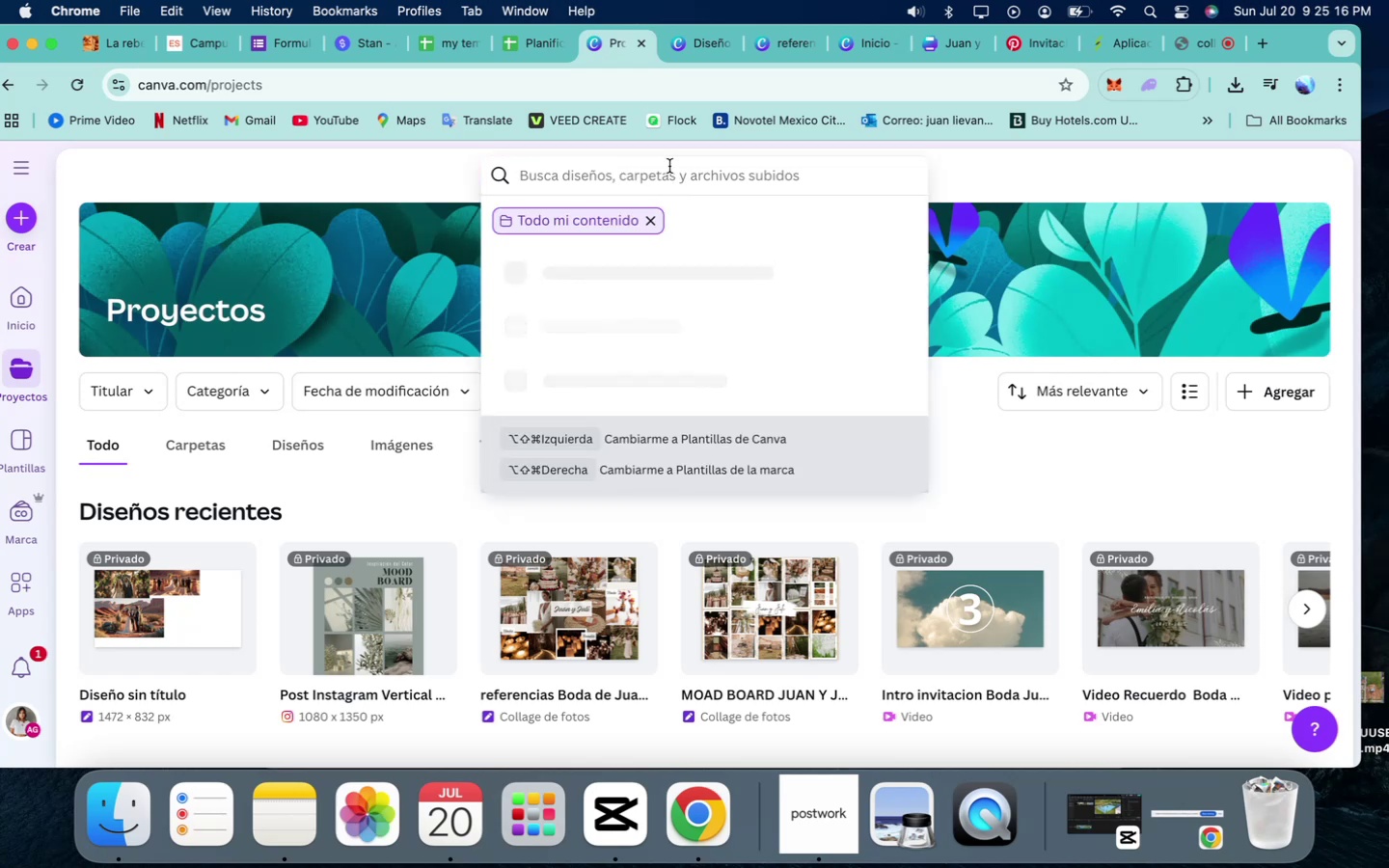 
type(invitacion web para bodas)
 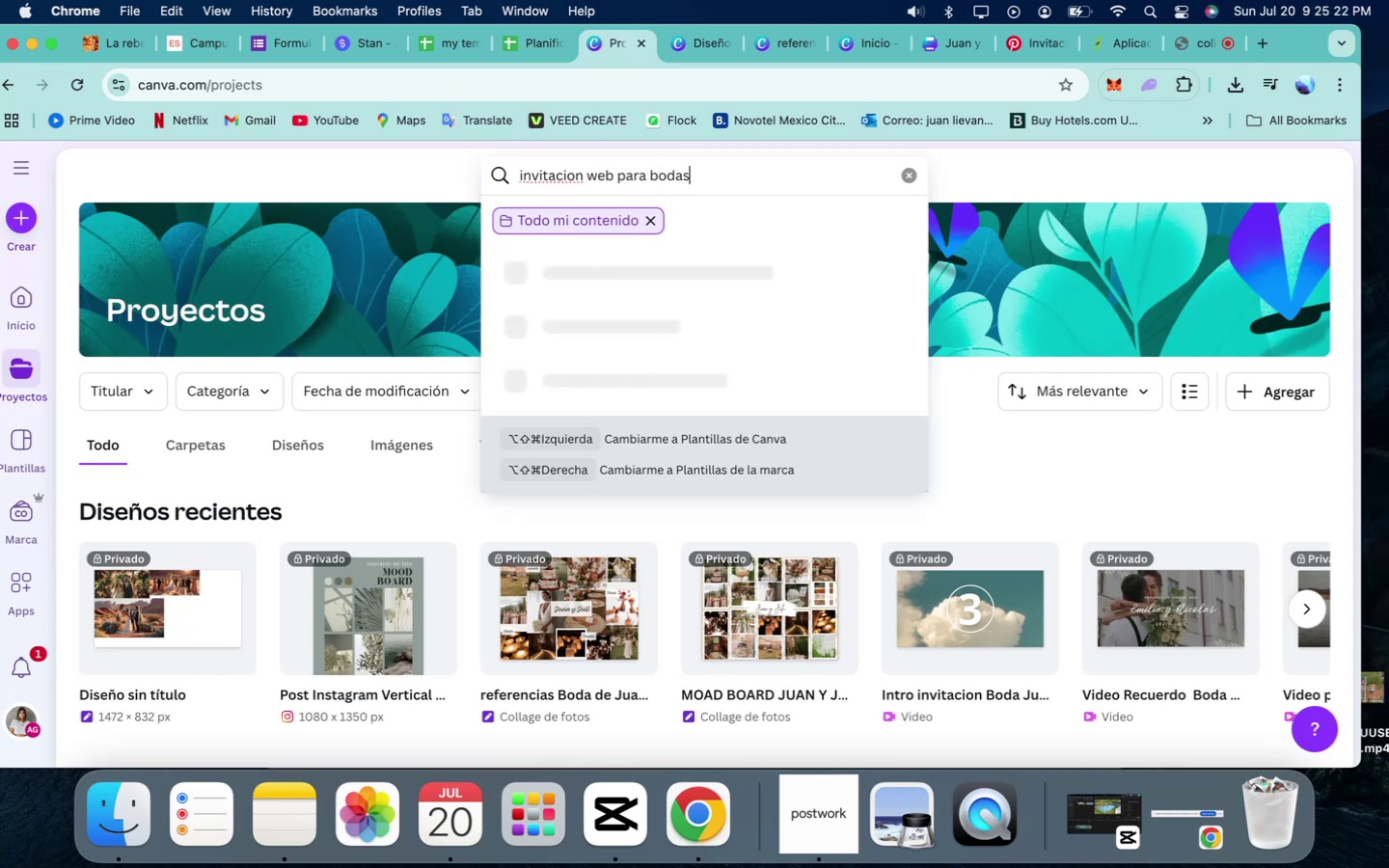 
key(Enter)
 